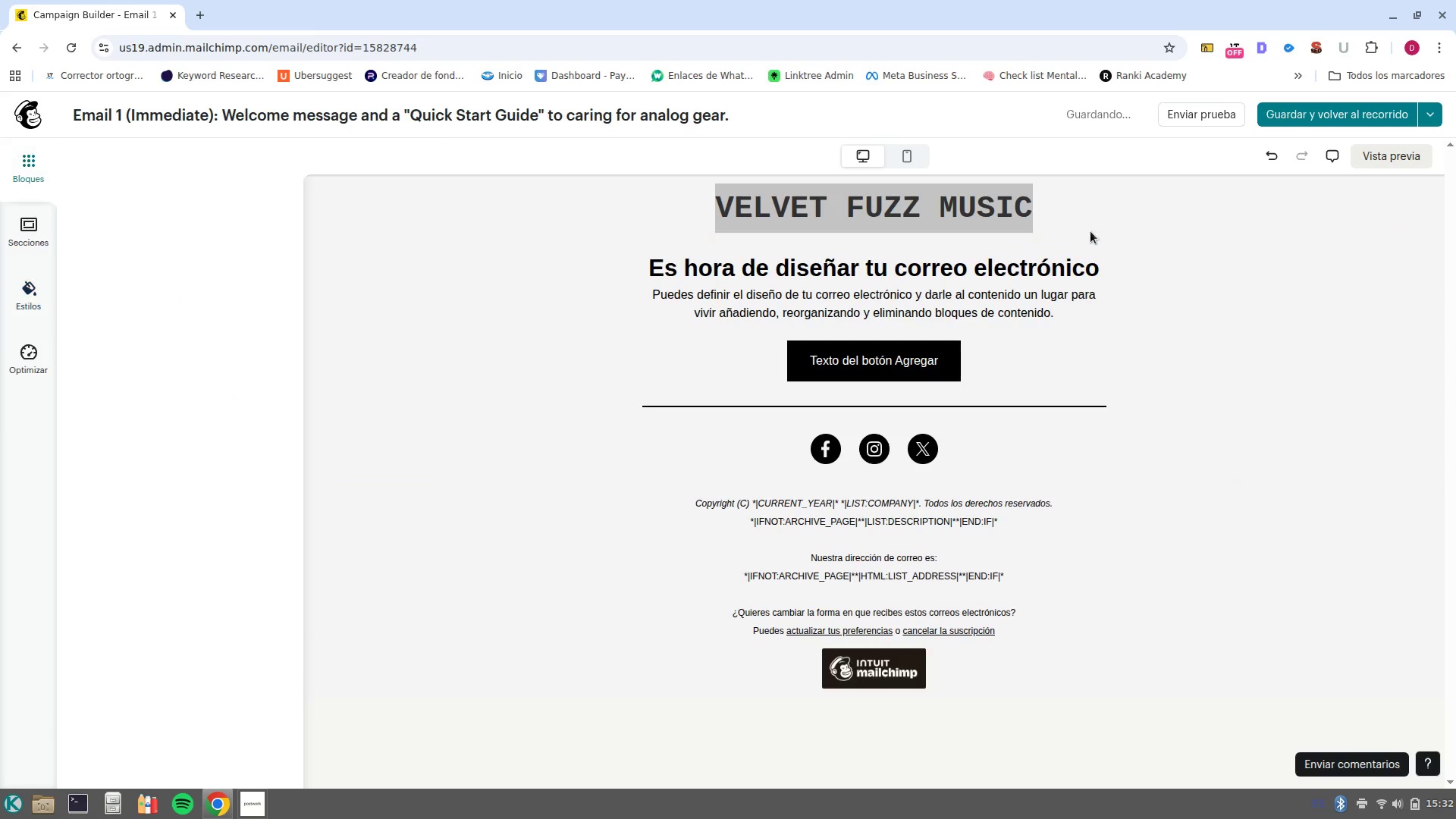 
left_click([1062, 224])
 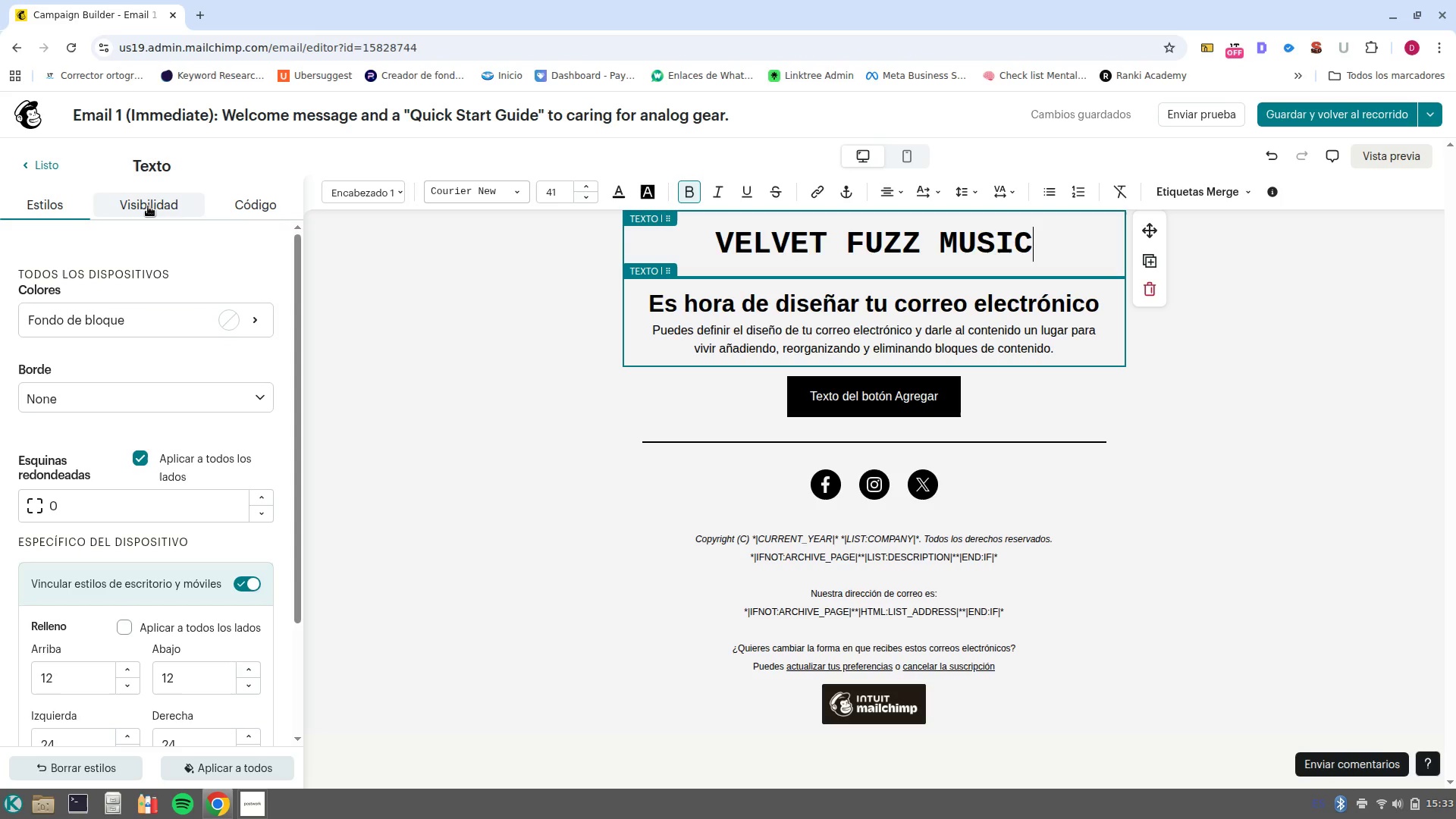 
wait(25.77)
 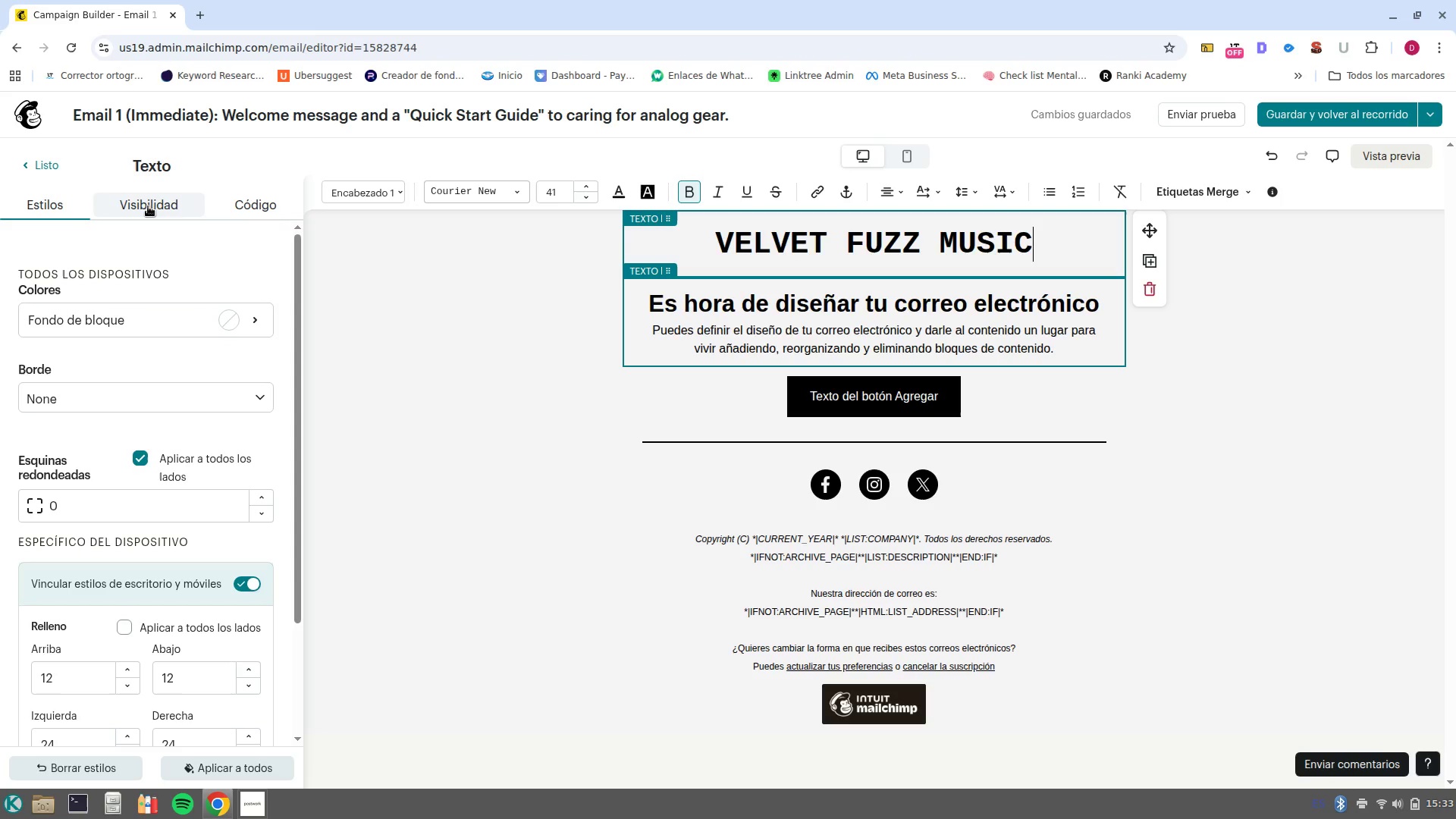 
left_click([38, 172])
 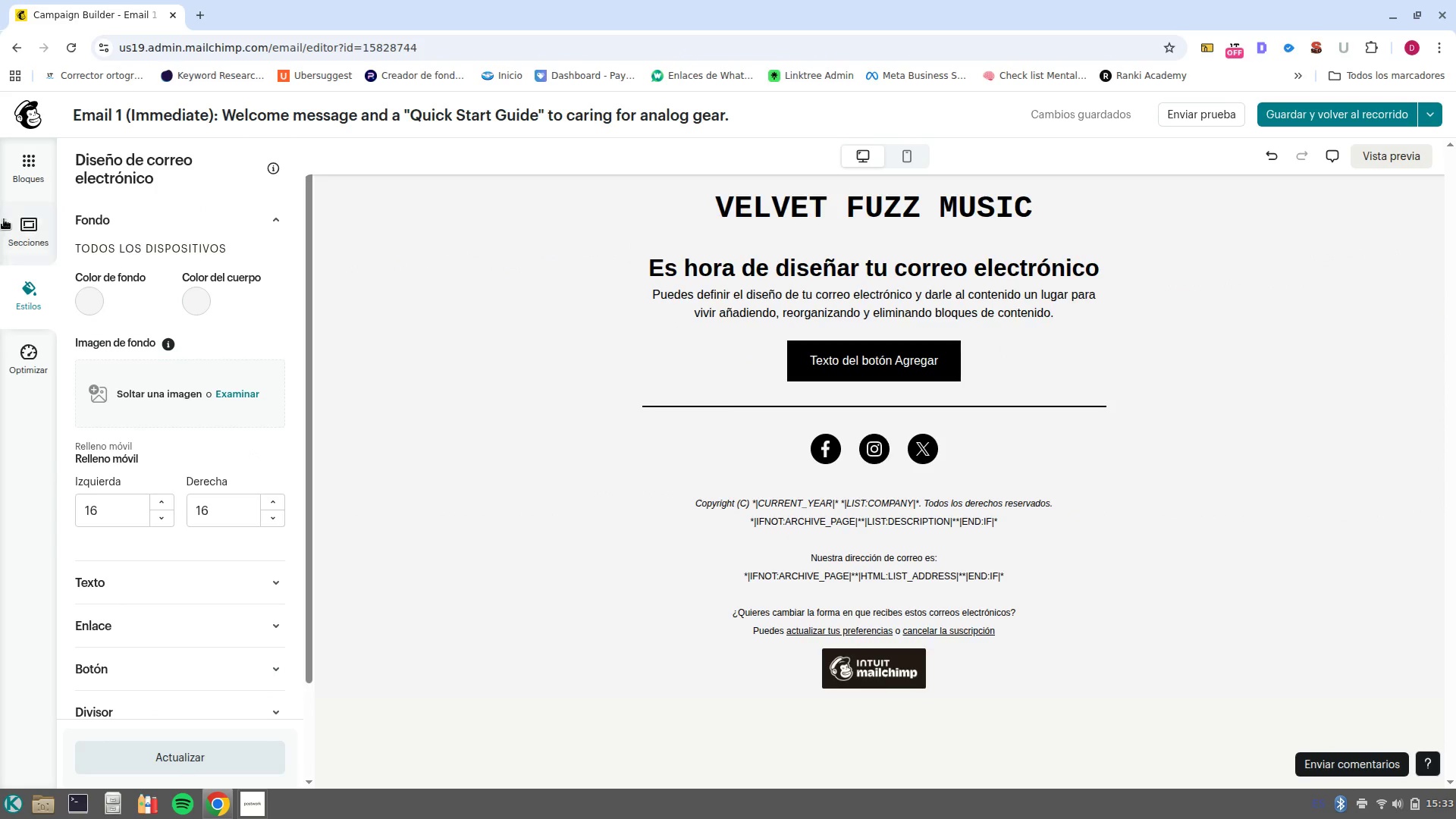 
left_click([27, 176])
 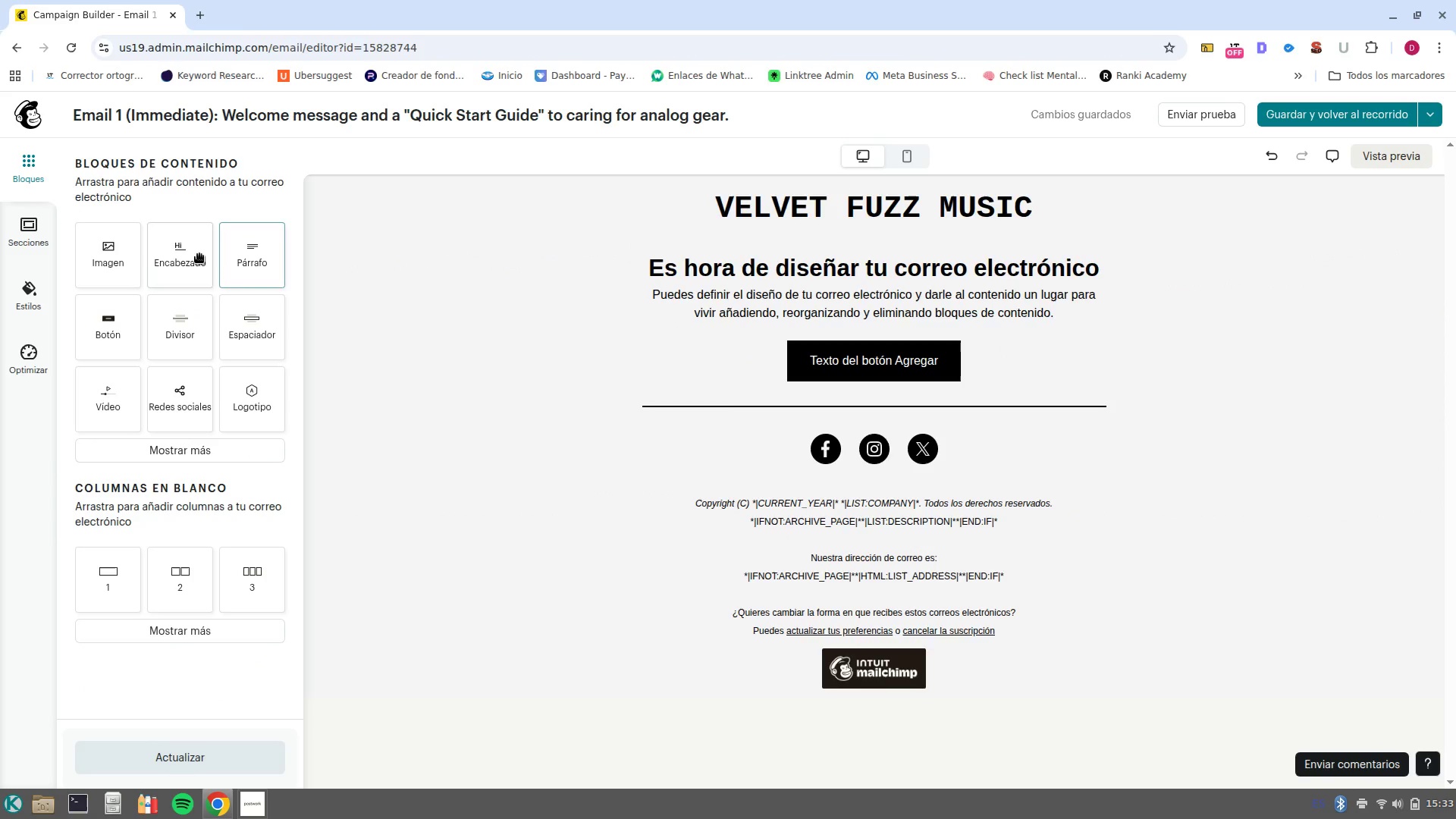 
left_click_drag(start_coordinate=[170, 253], to_coordinate=[888, 247])
 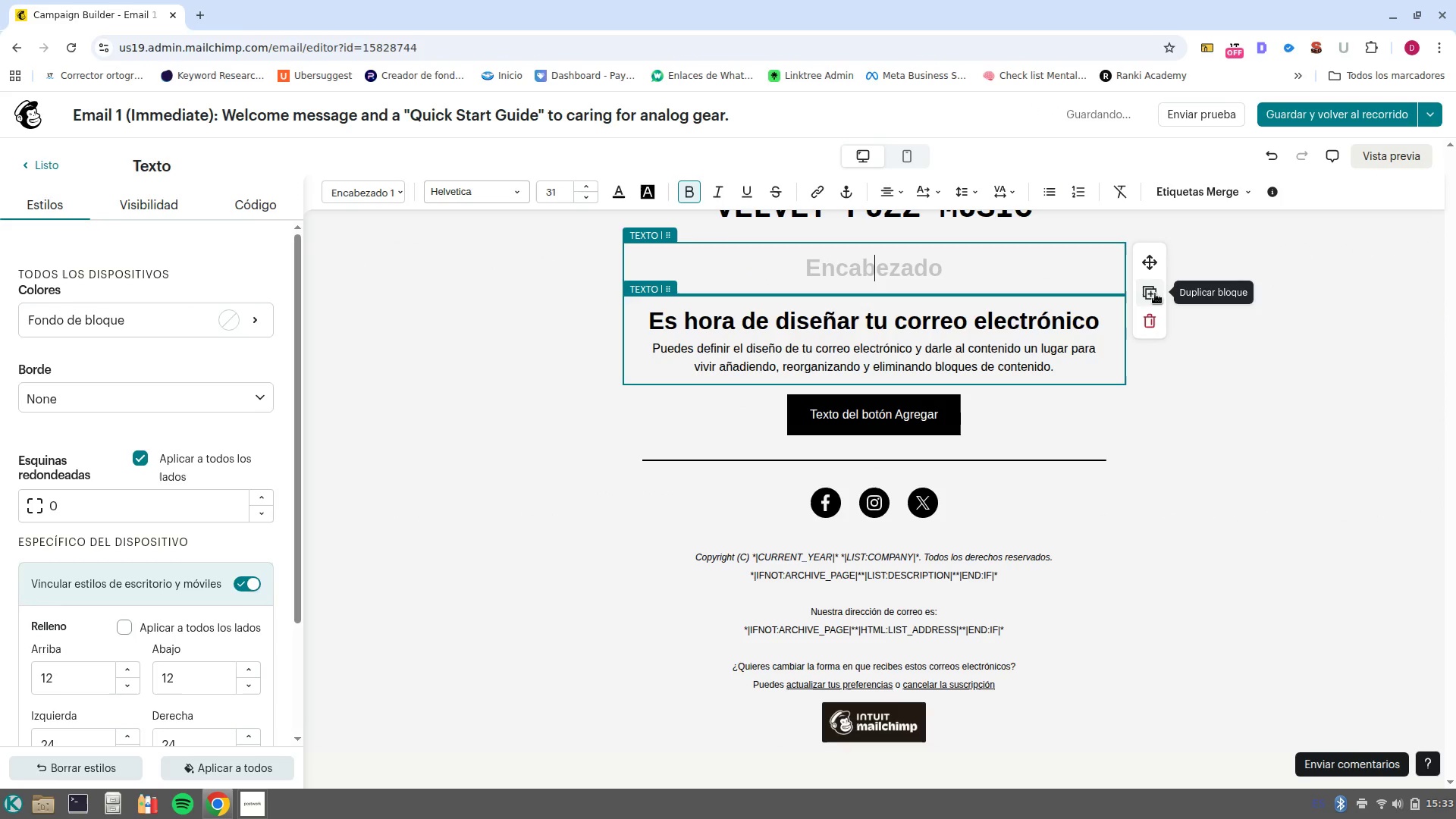 
left_click([1154, 323])
 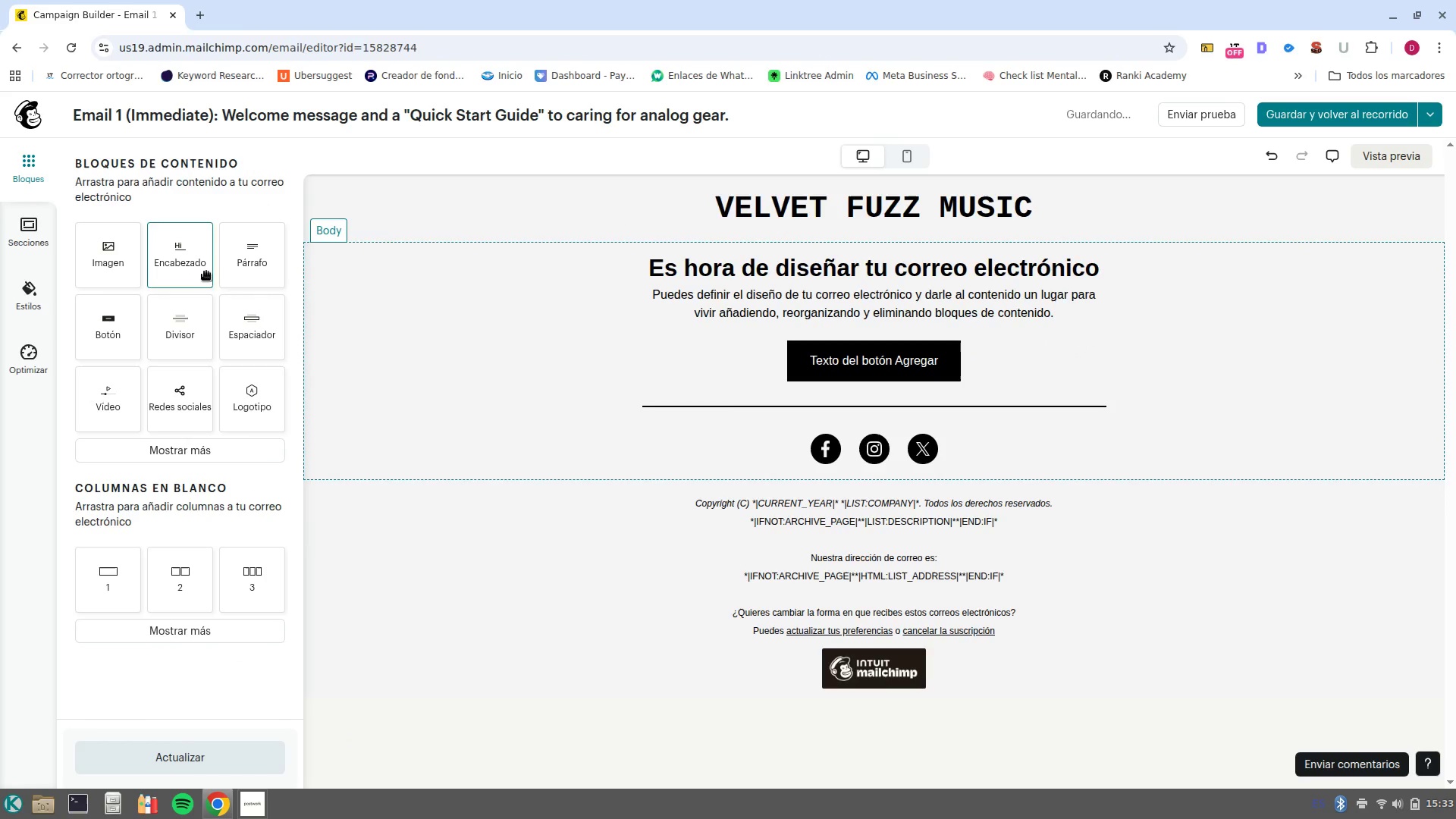 
left_click_drag(start_coordinate=[249, 262], to_coordinate=[843, 248])
 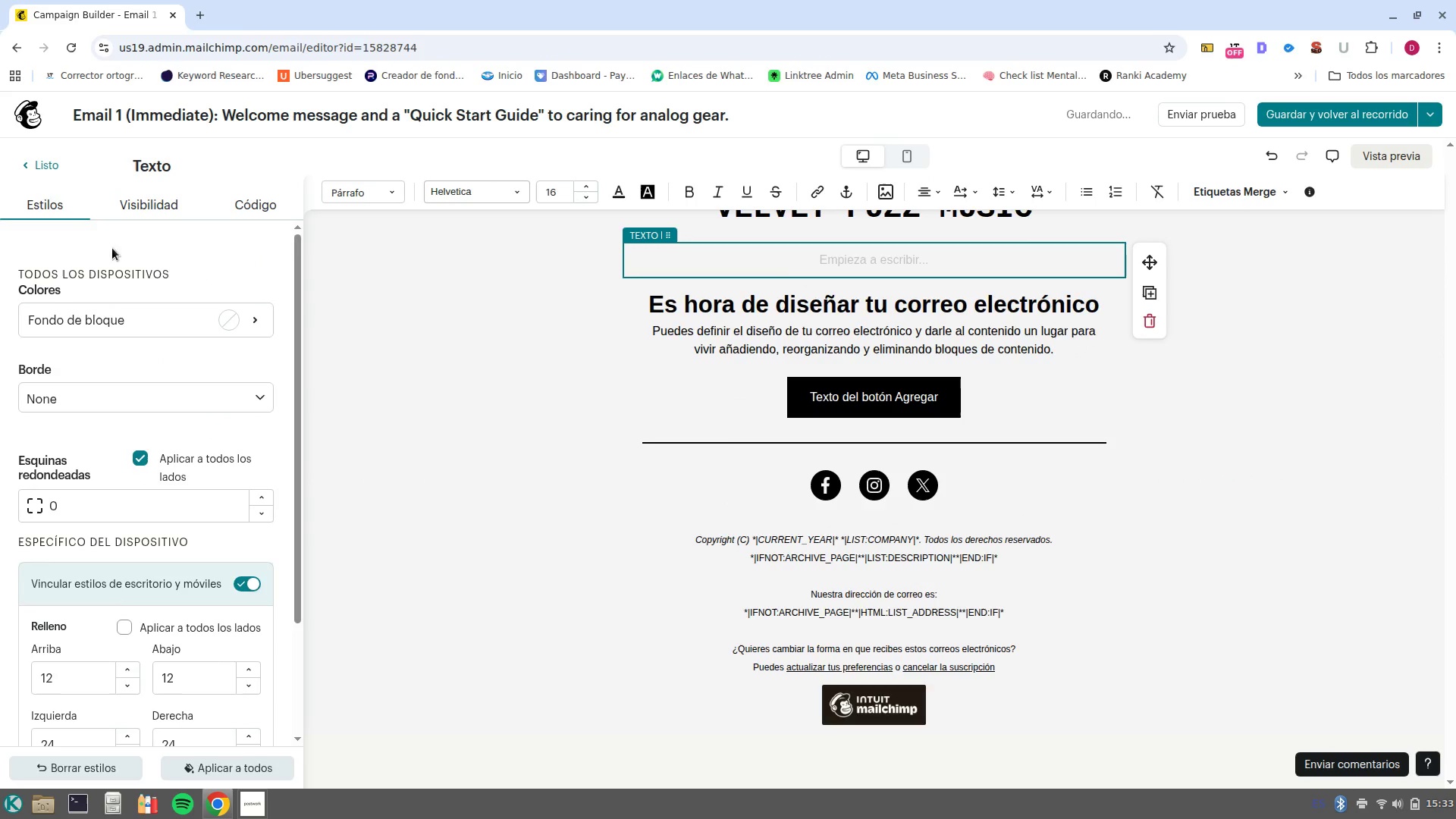 
left_click([50, 180])
 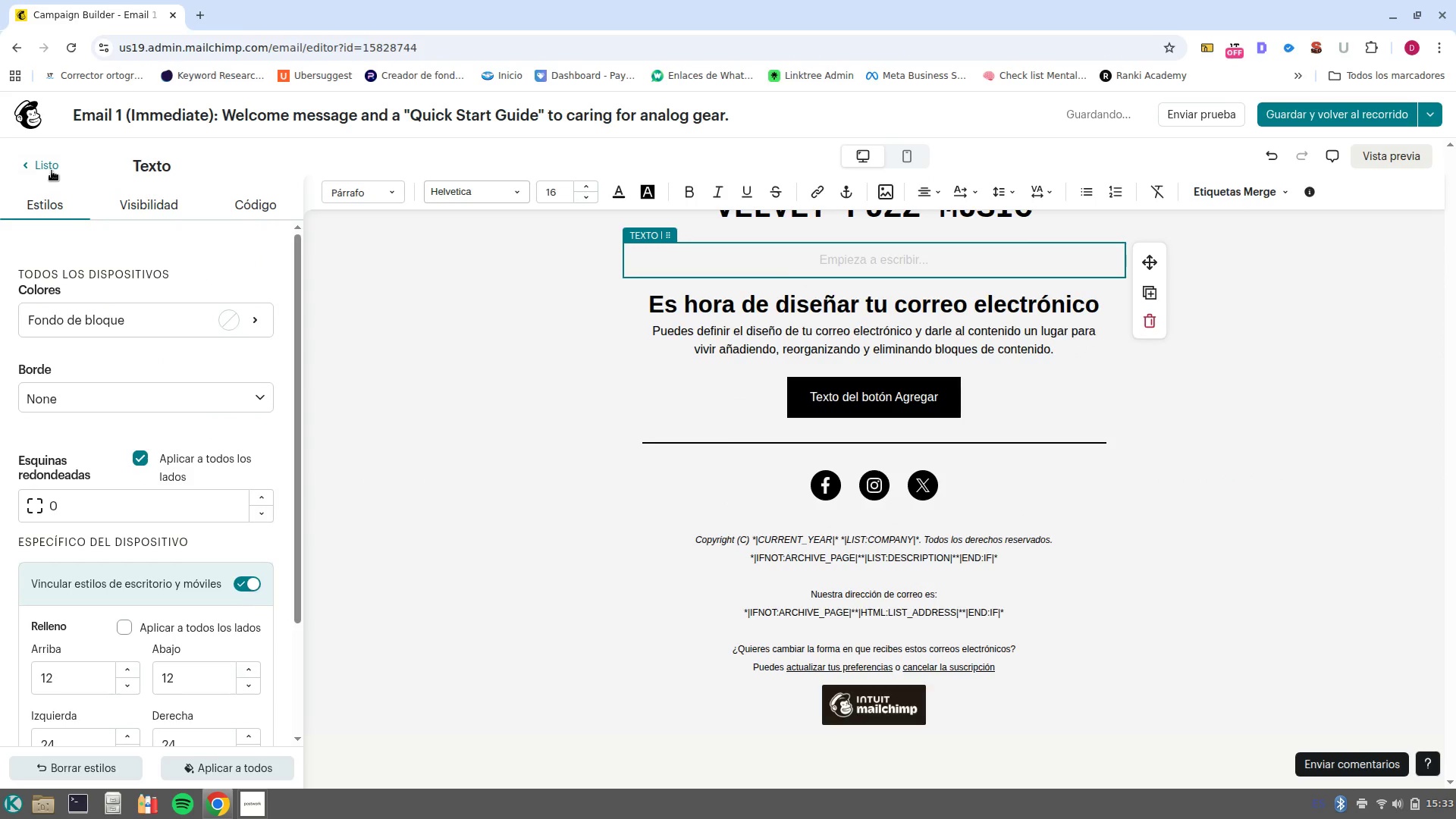 
left_click([52, 171])
 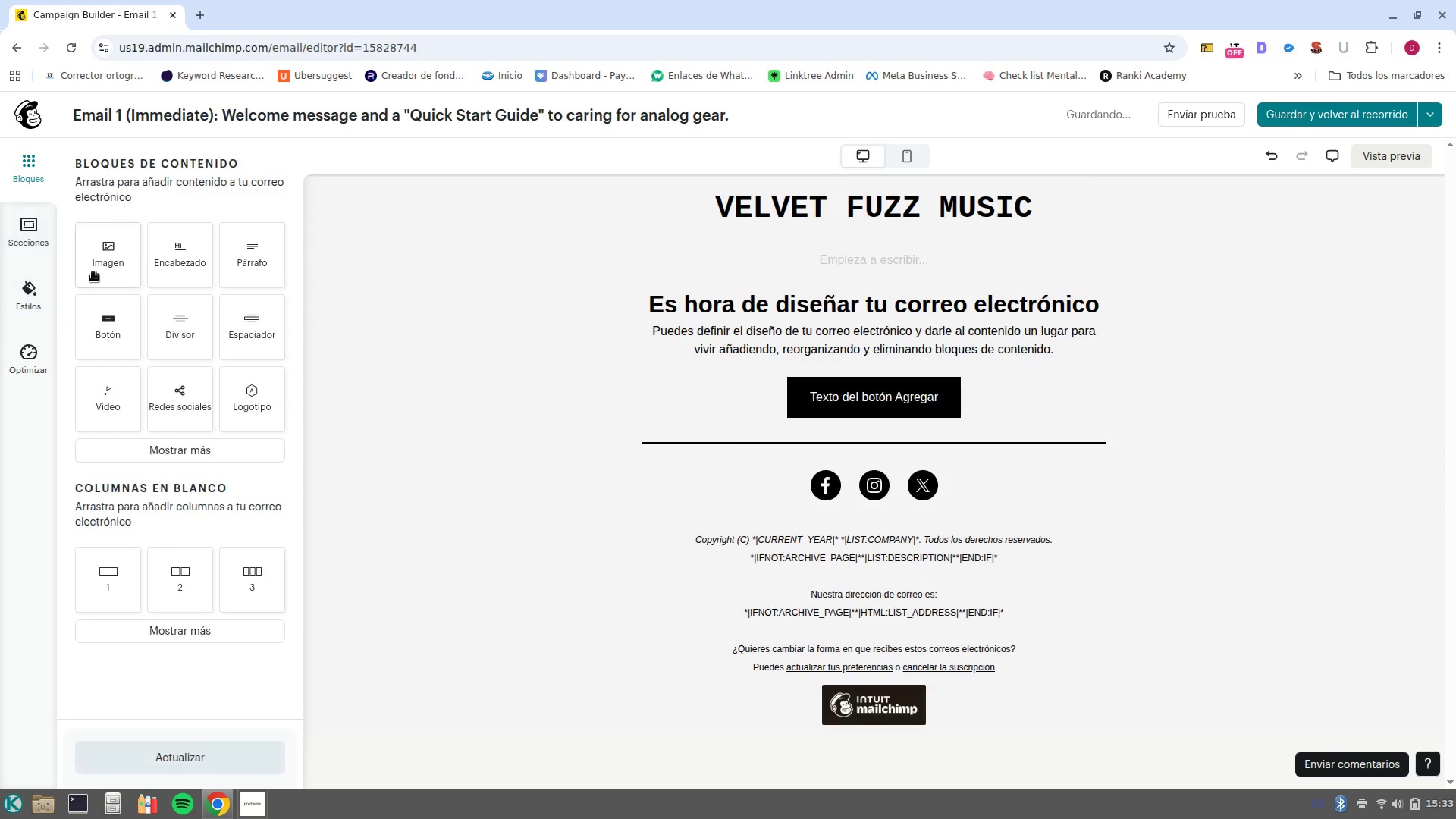 
left_click_drag(start_coordinate=[100, 265], to_coordinate=[886, 248])
 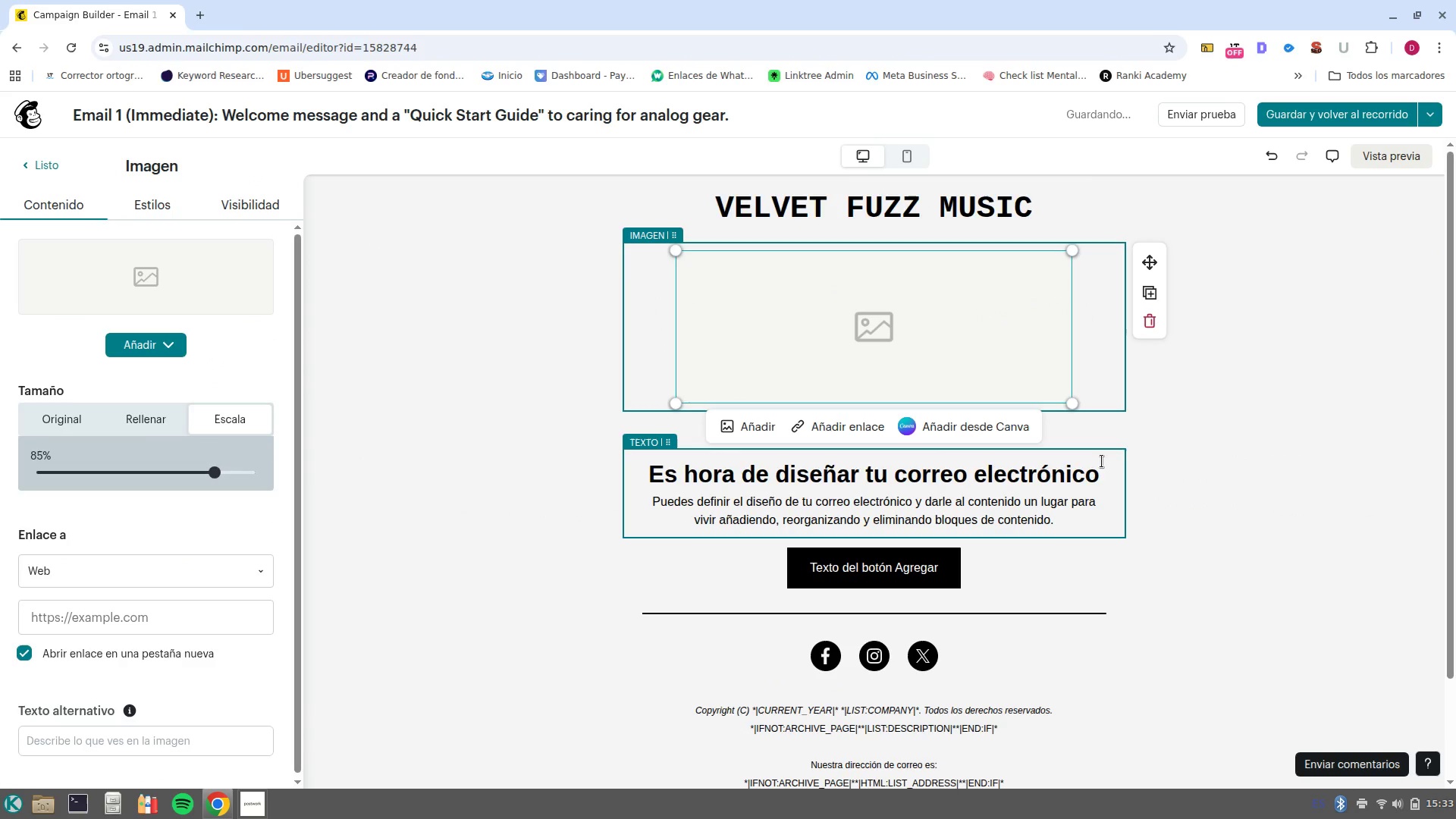 
left_click([1113, 433])
 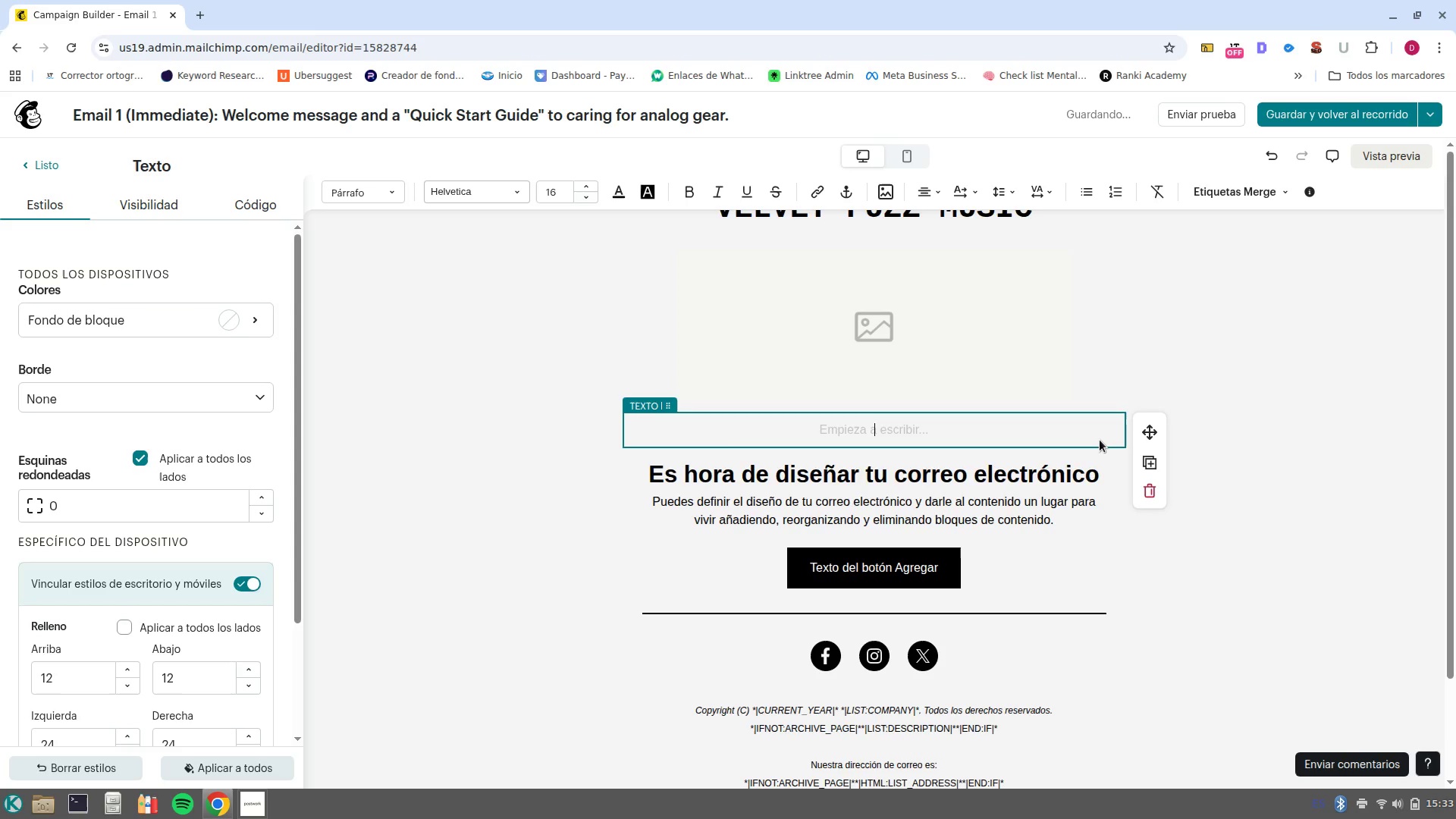 
key(Control+B)
 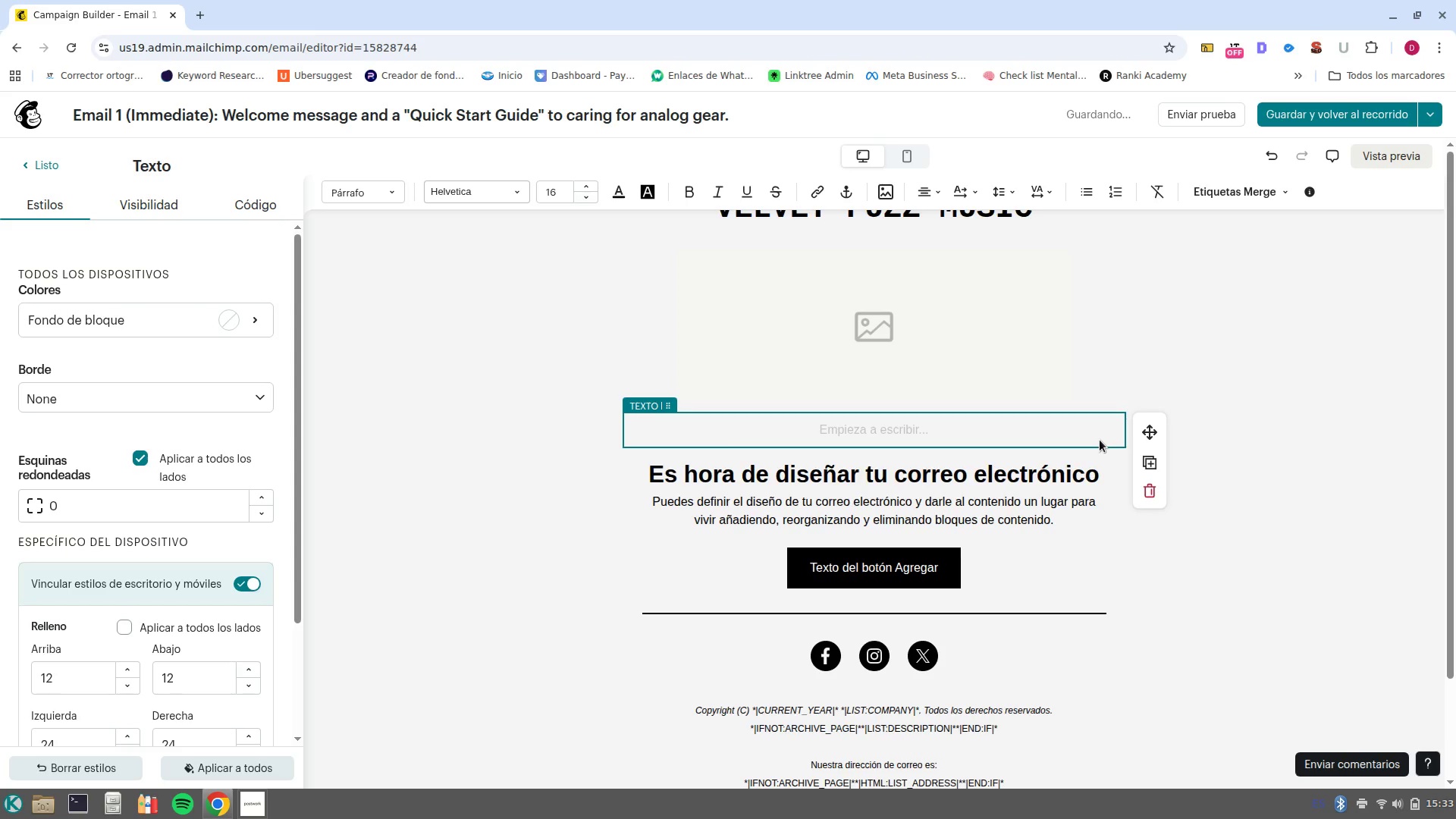 
type(Wel)
key(Backspace)
key(Backspace)
key(Backspace)
 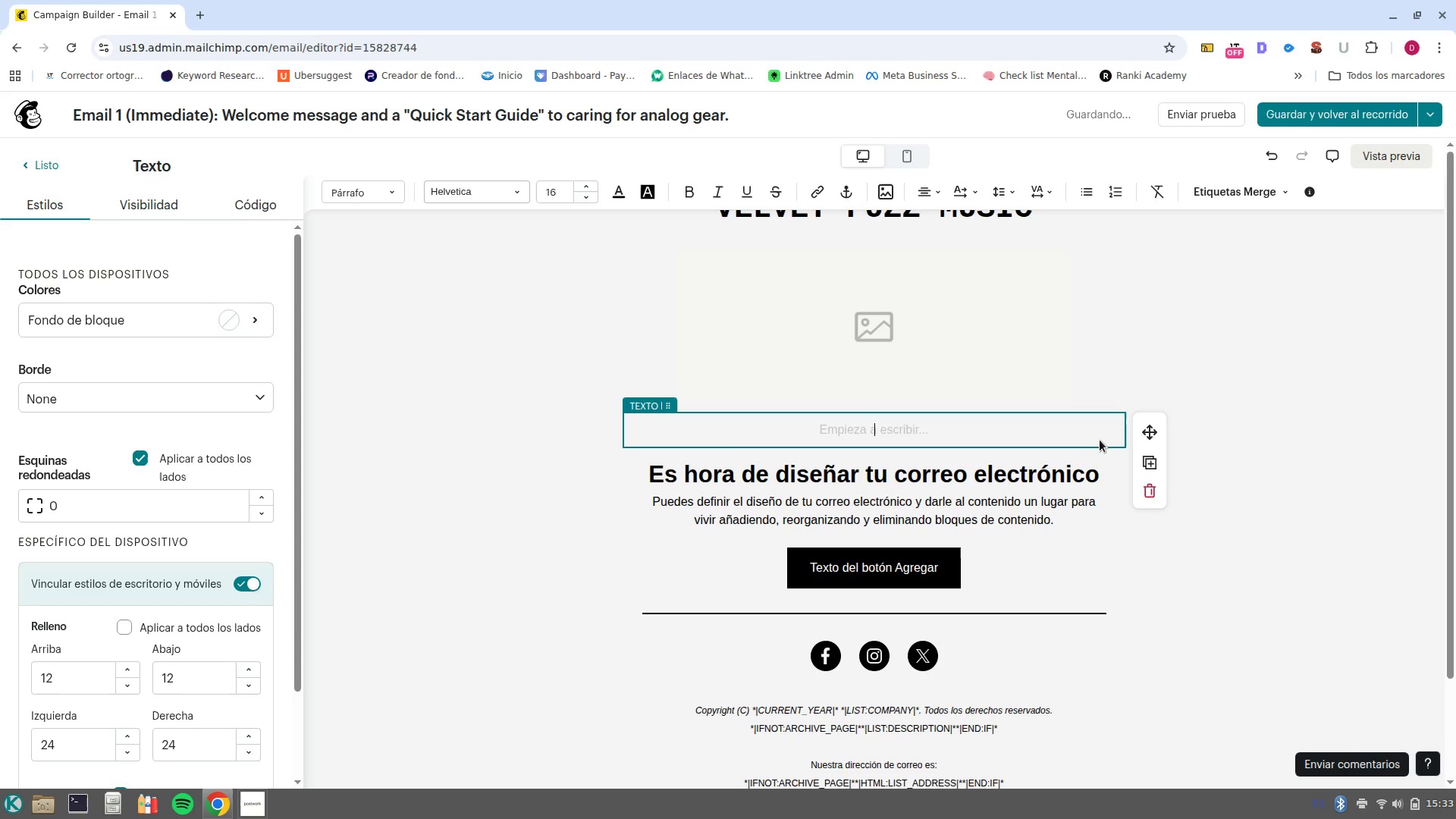 
 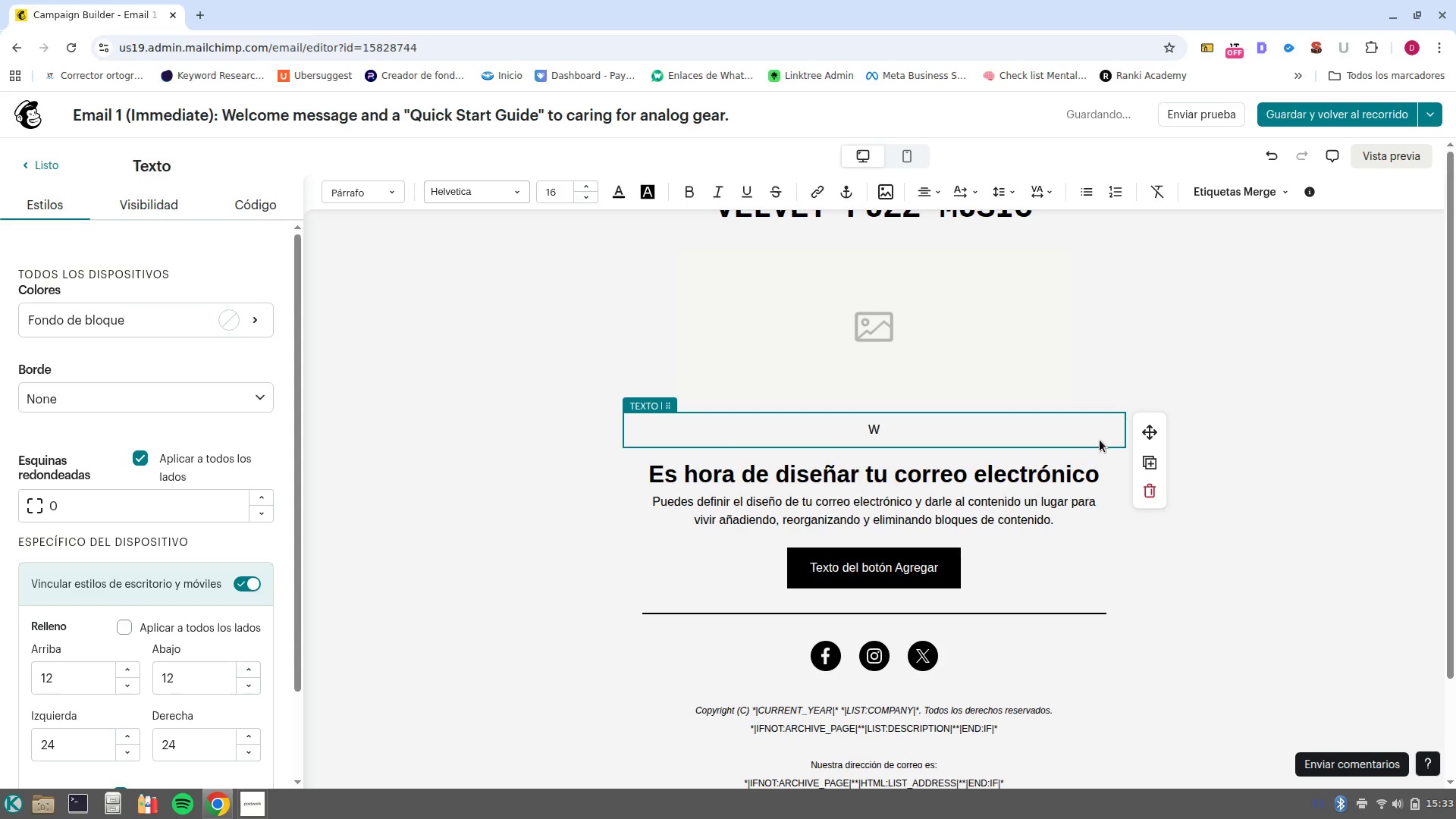 
key(Control+ControlLeft)
 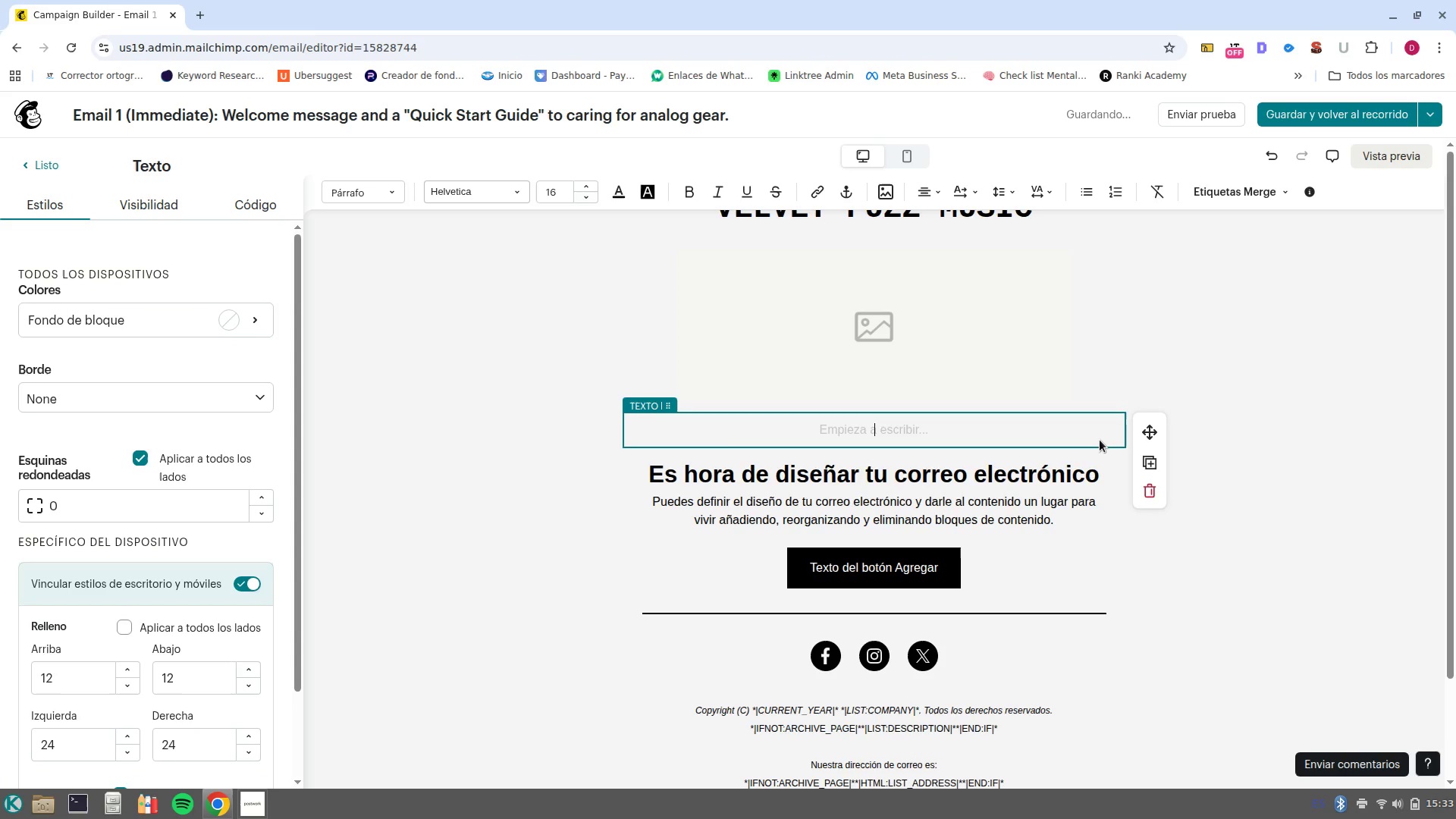 
key(Control+B)
 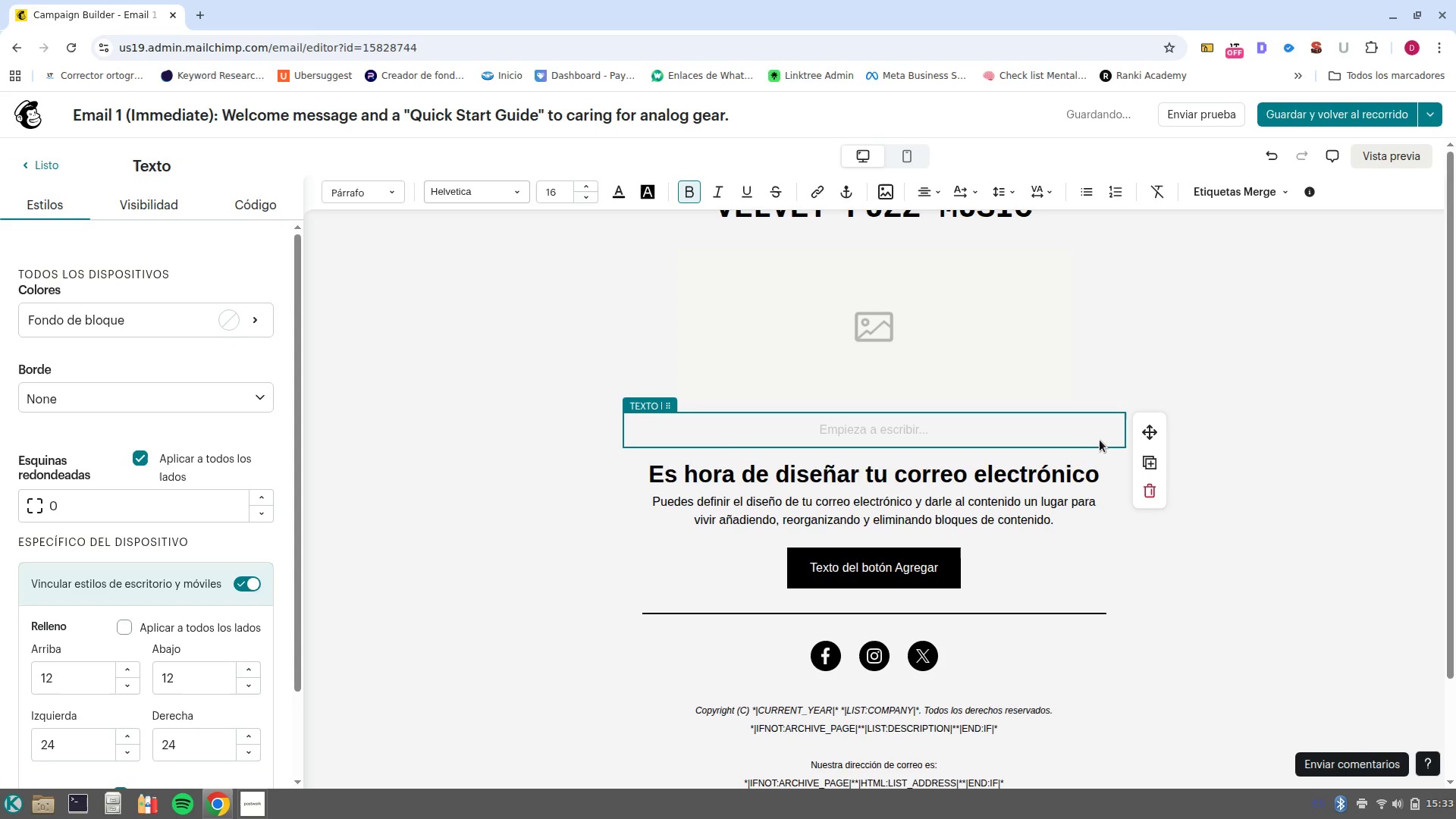 
key(Control+B)
 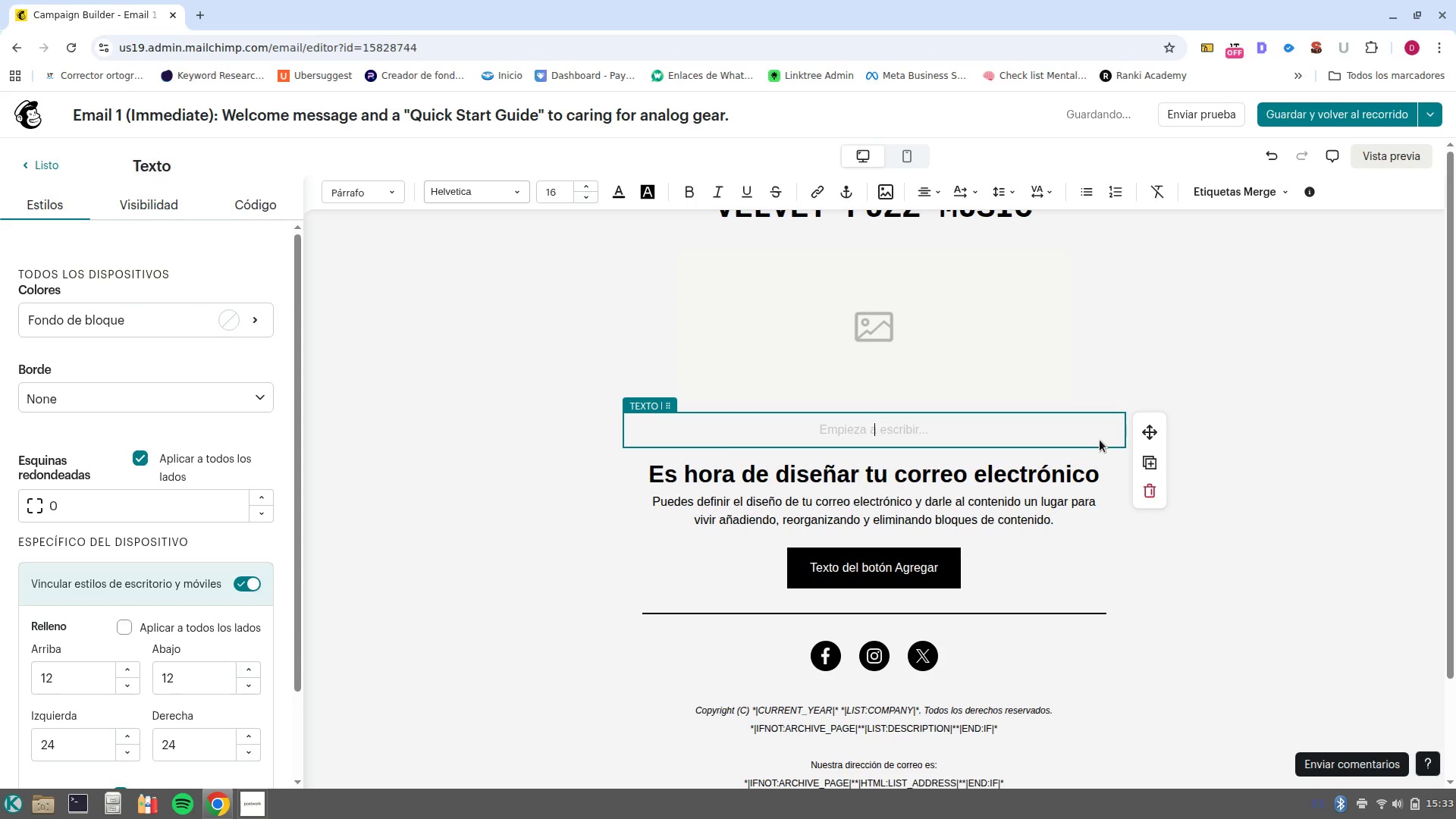 
hold_key(key=ShiftLeft, duration=0.36)
 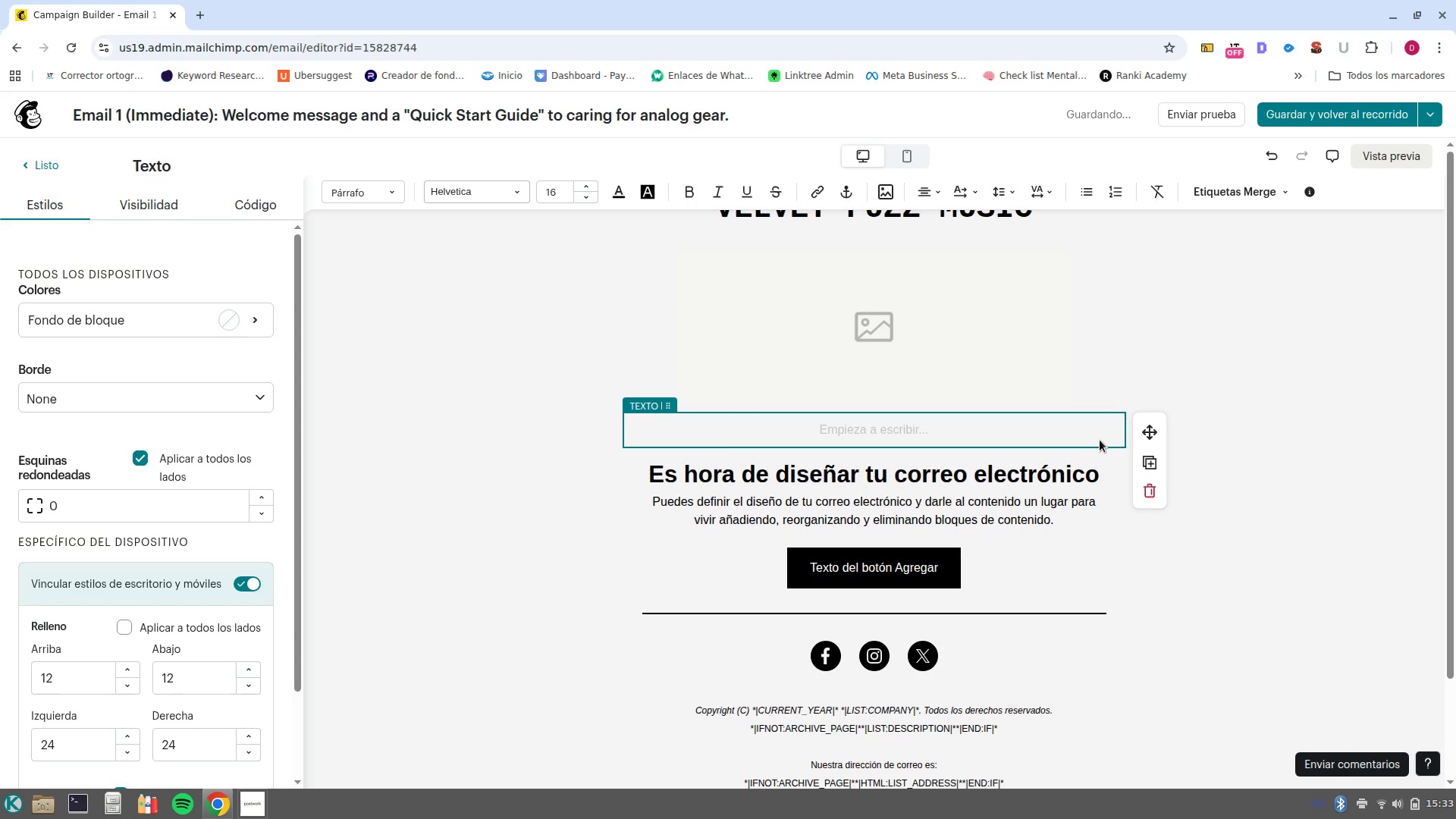 
key(Control+B)
 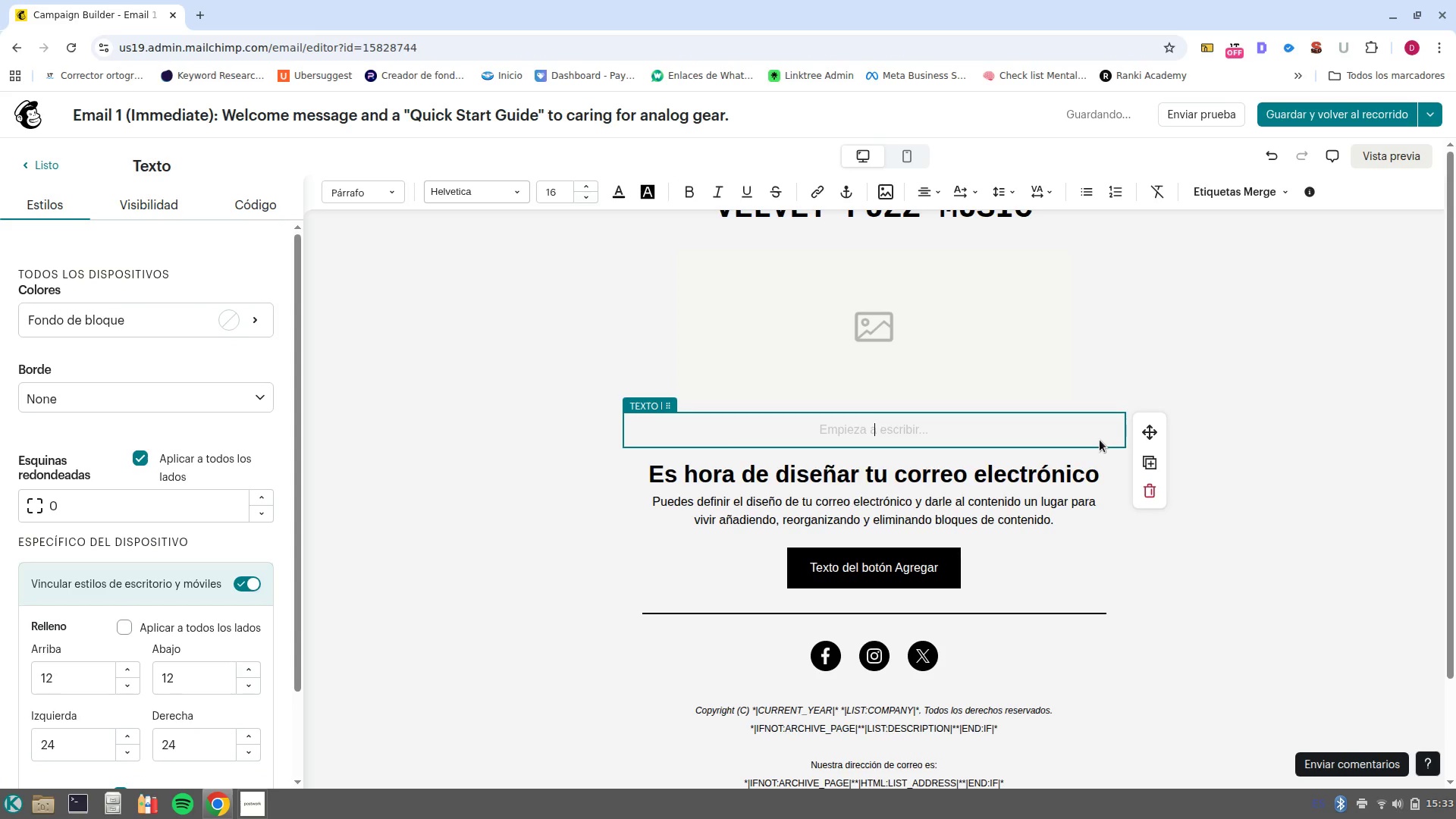 
type(Welcome to the boutique)
 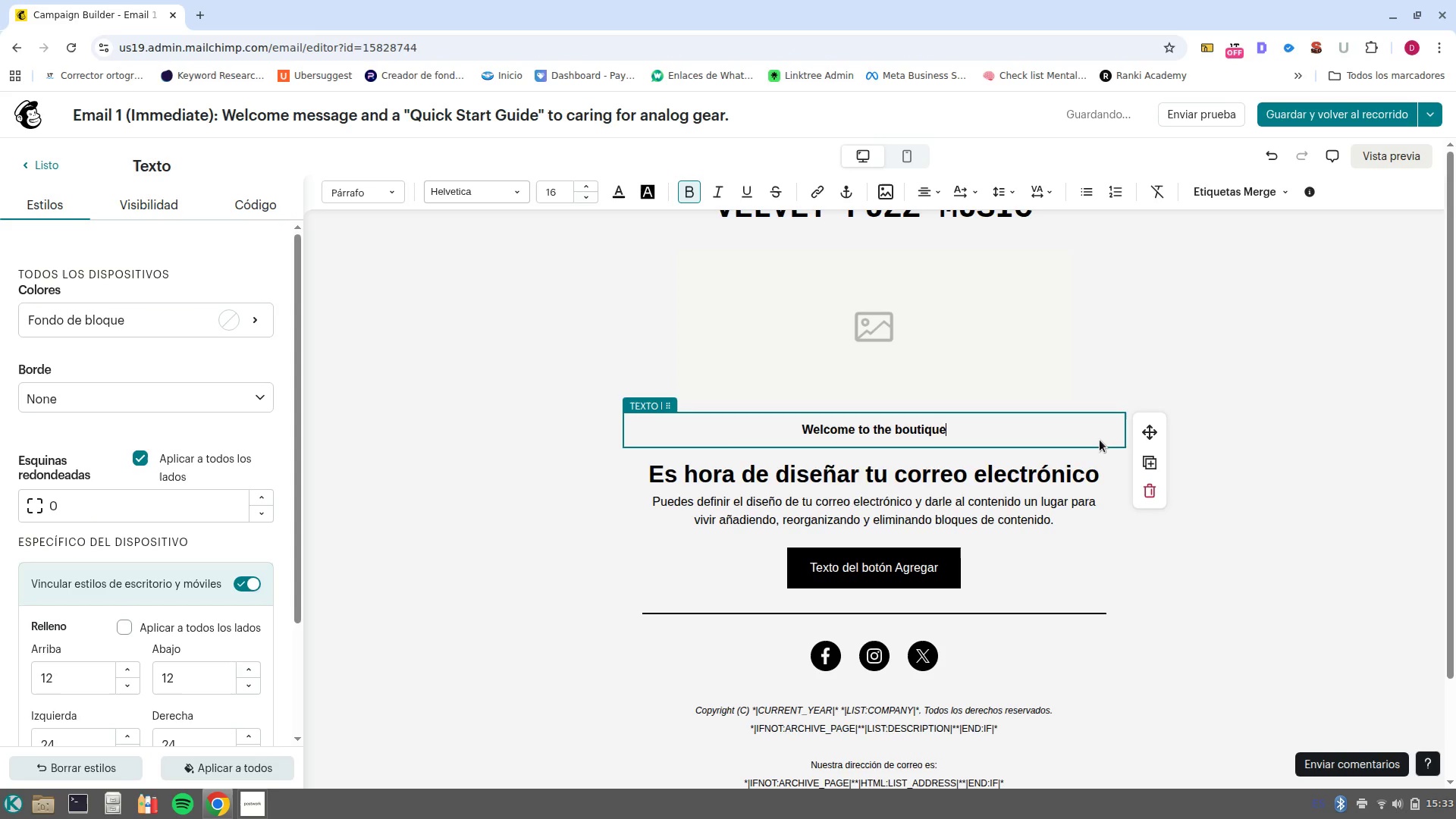 
key(Control+ArrowLeft)
 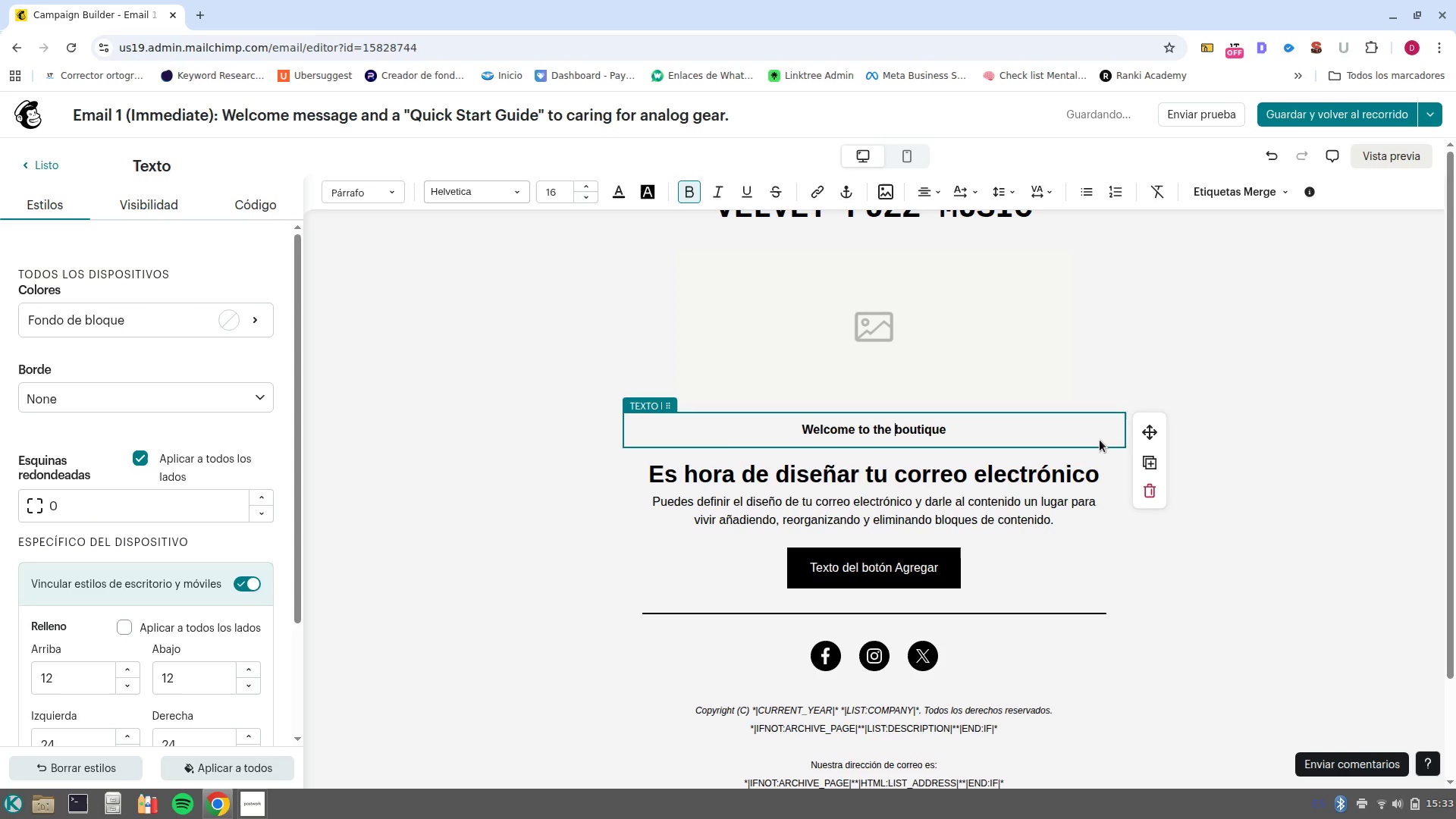 
key(ArrowRight)
 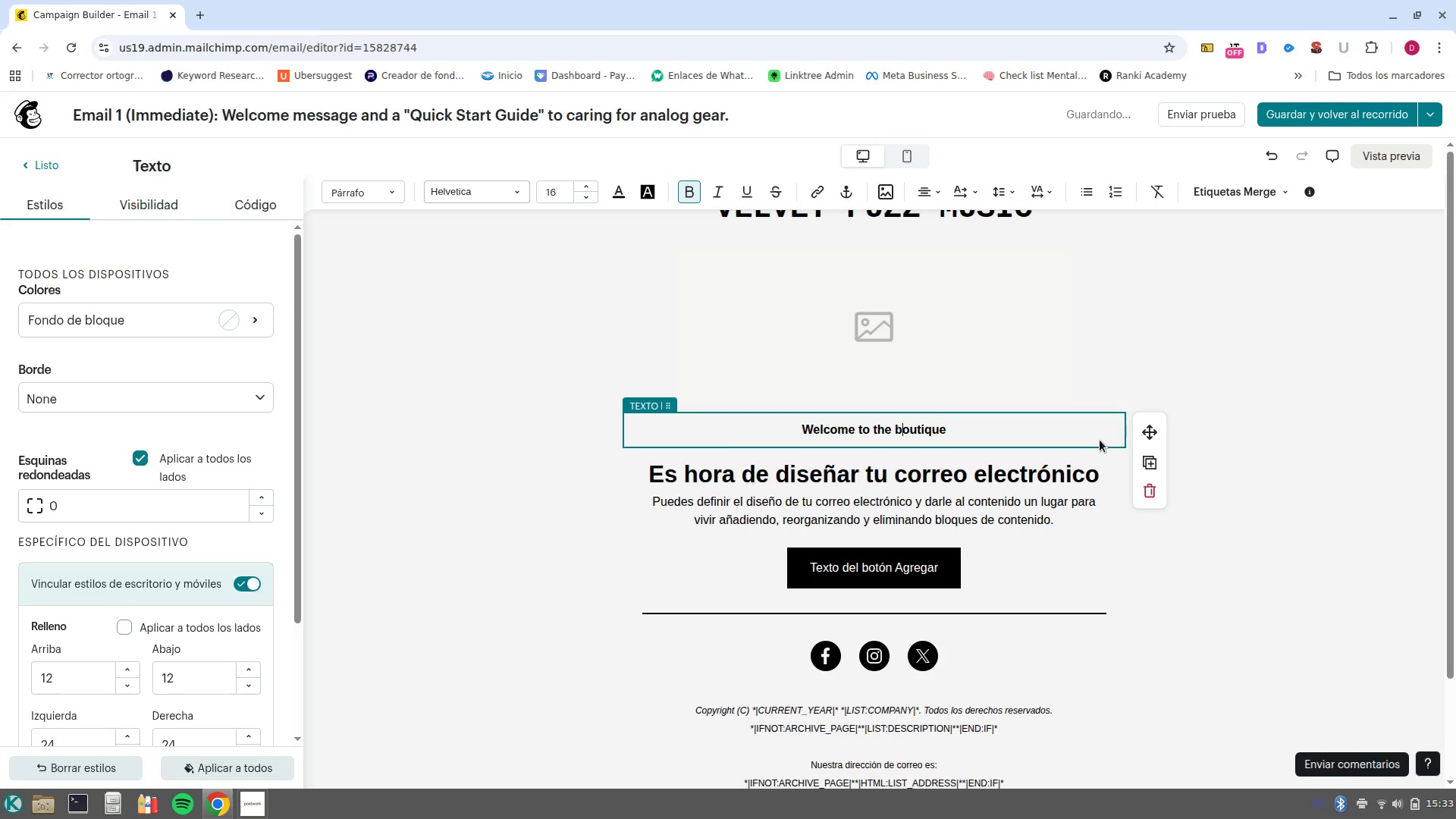 
key(Backspace)
 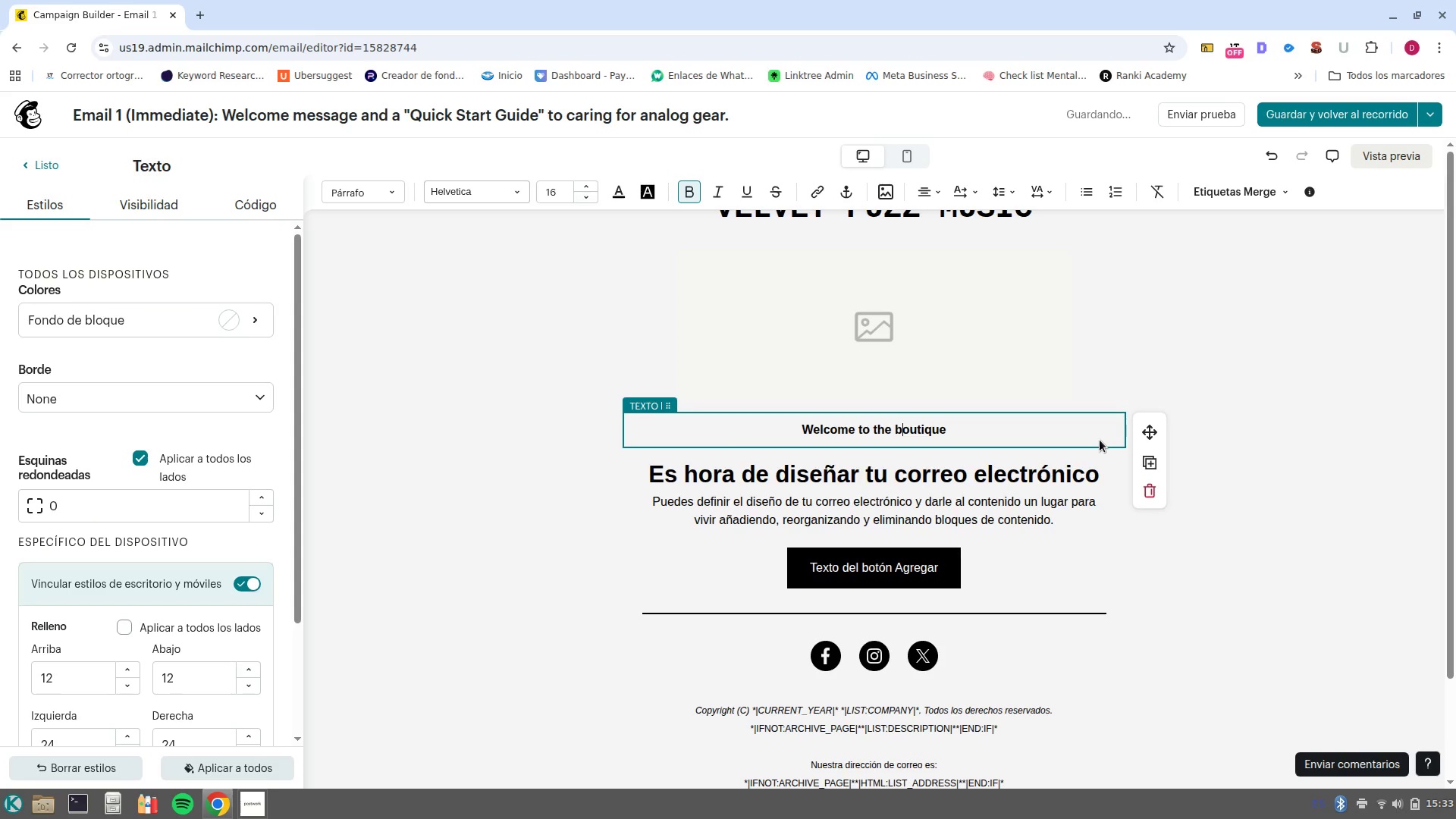 
key(Shift+B)
 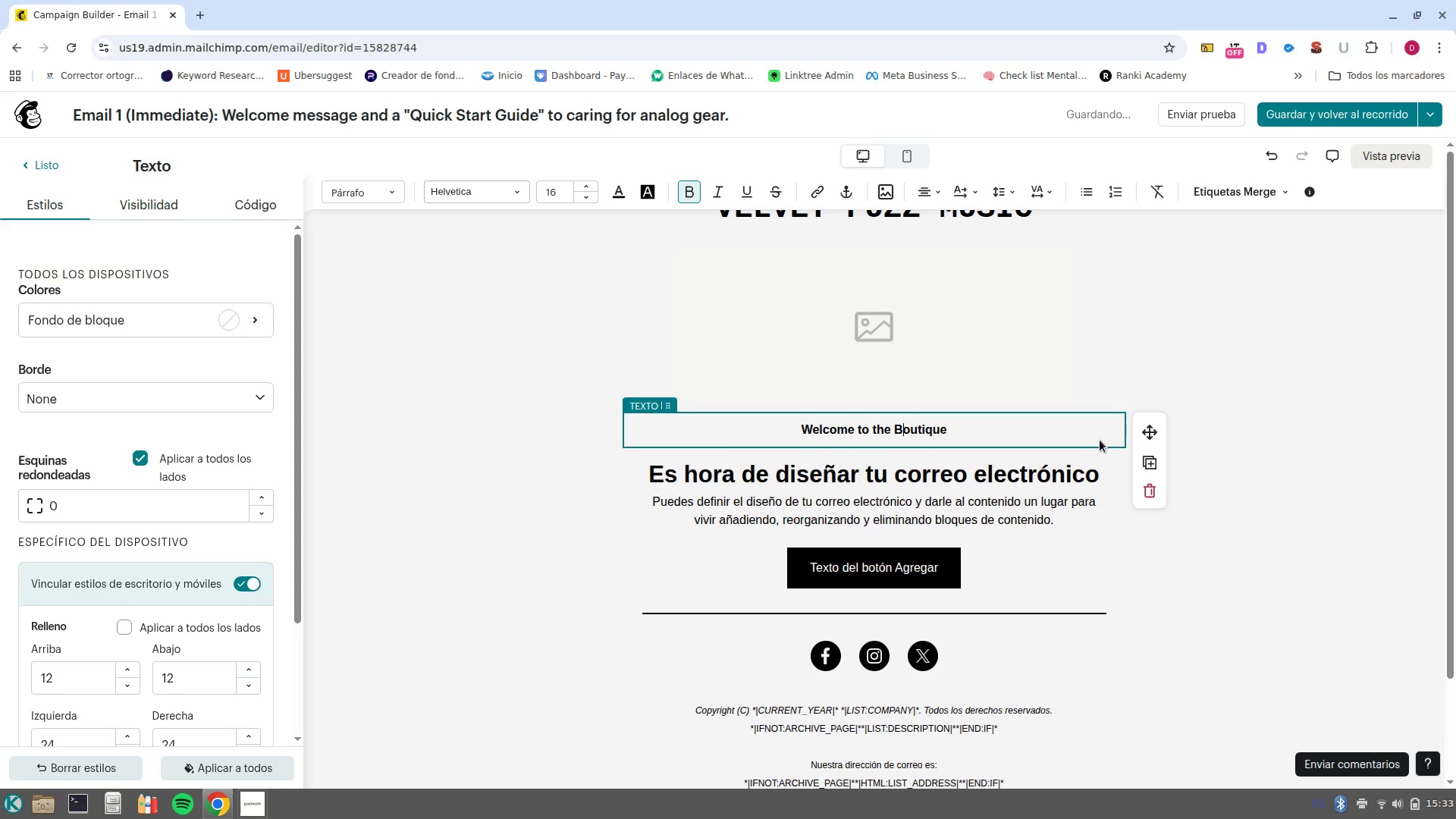 
key(Control+ArrowRight)
 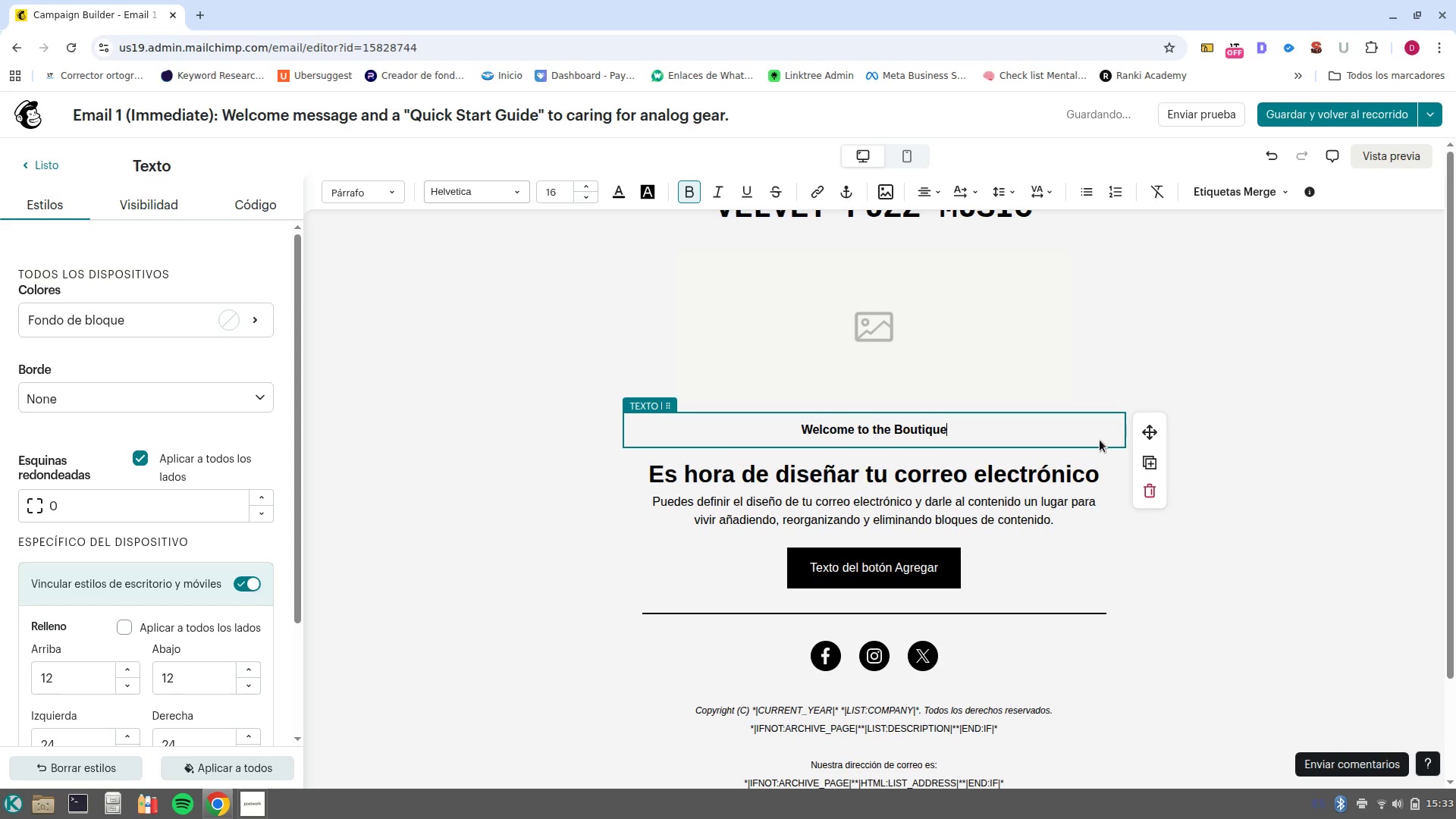 
type( Pedal Club)
 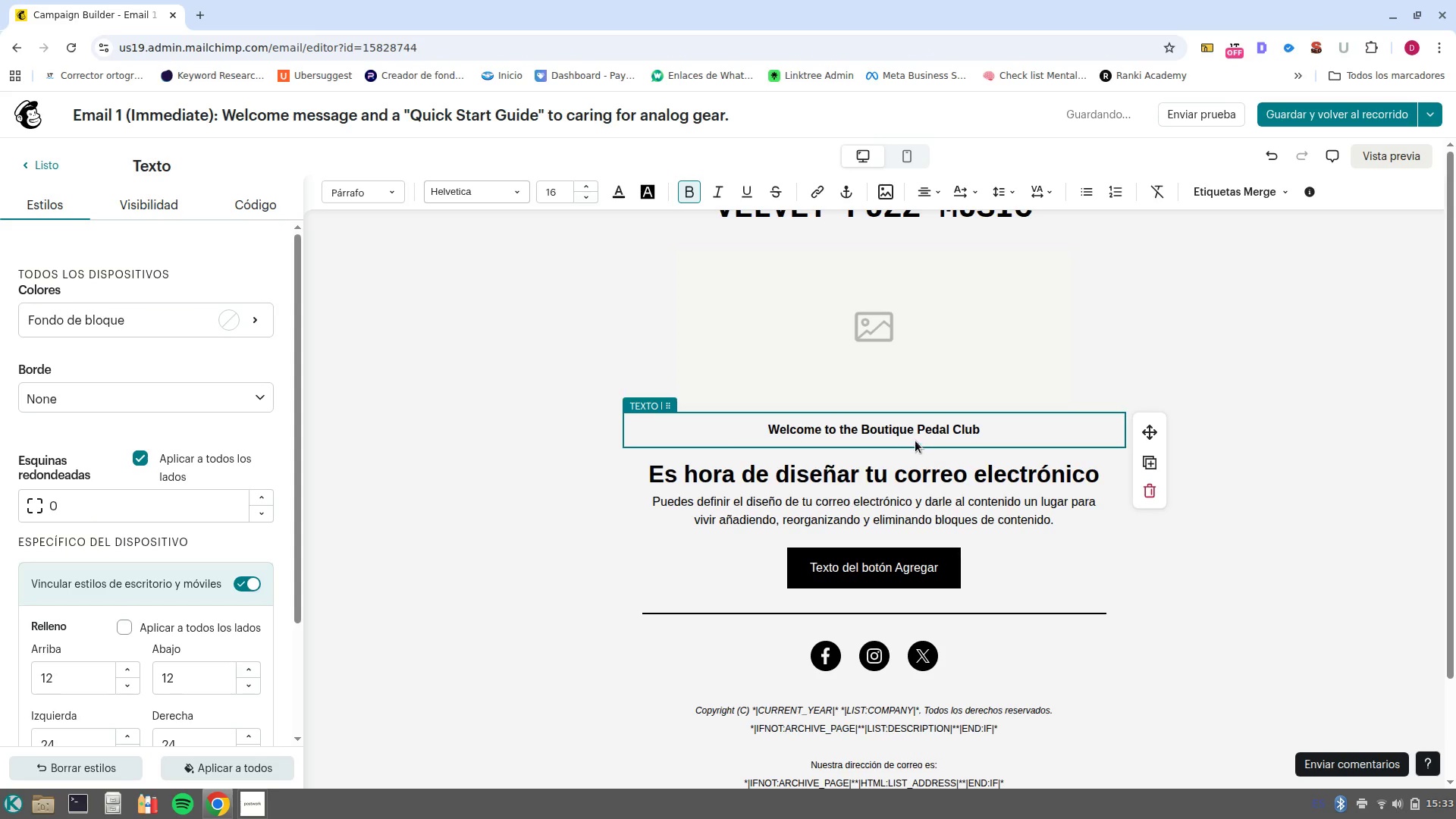 
double_click([896, 435])
 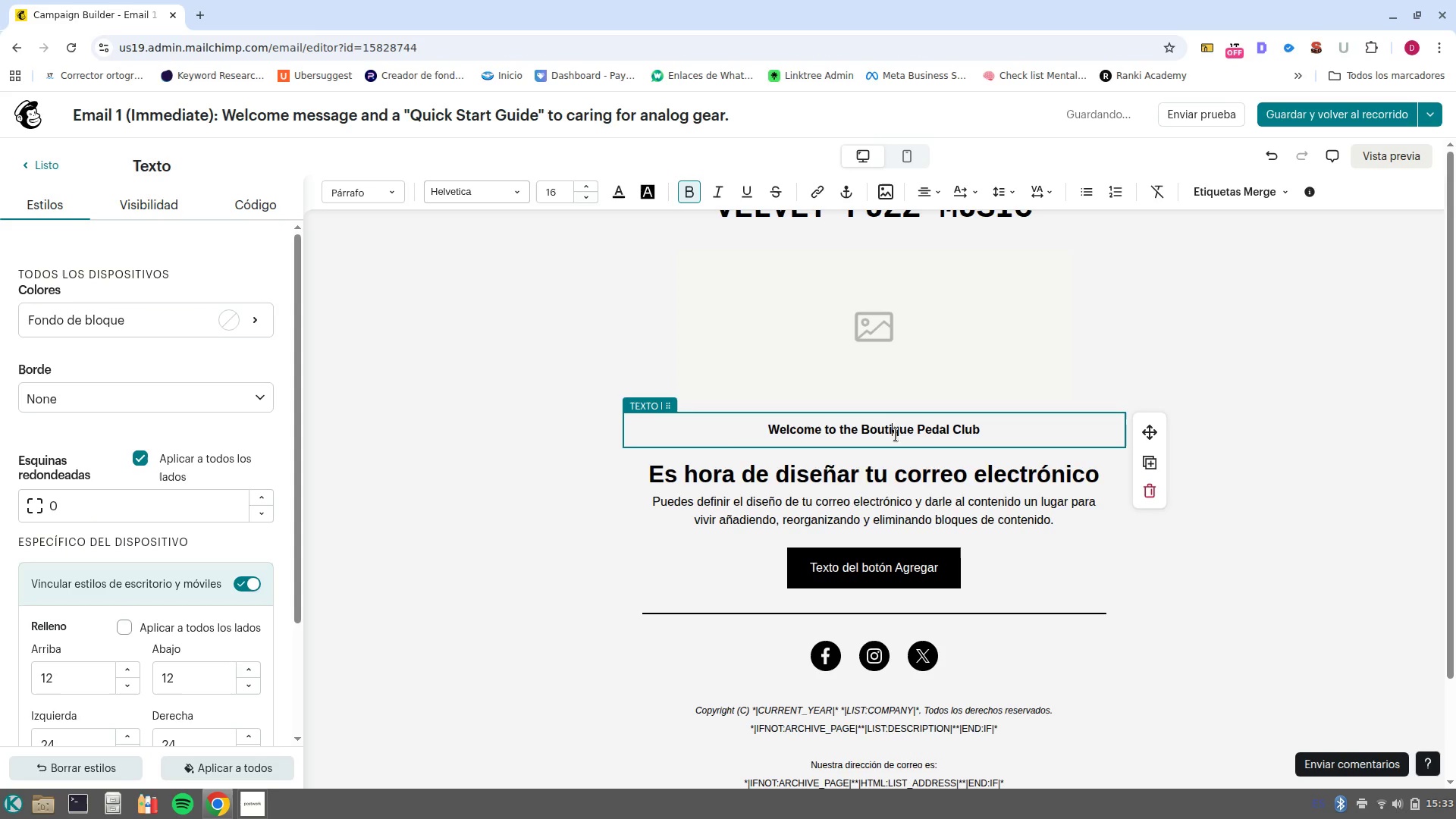 
triple_click([896, 435])
 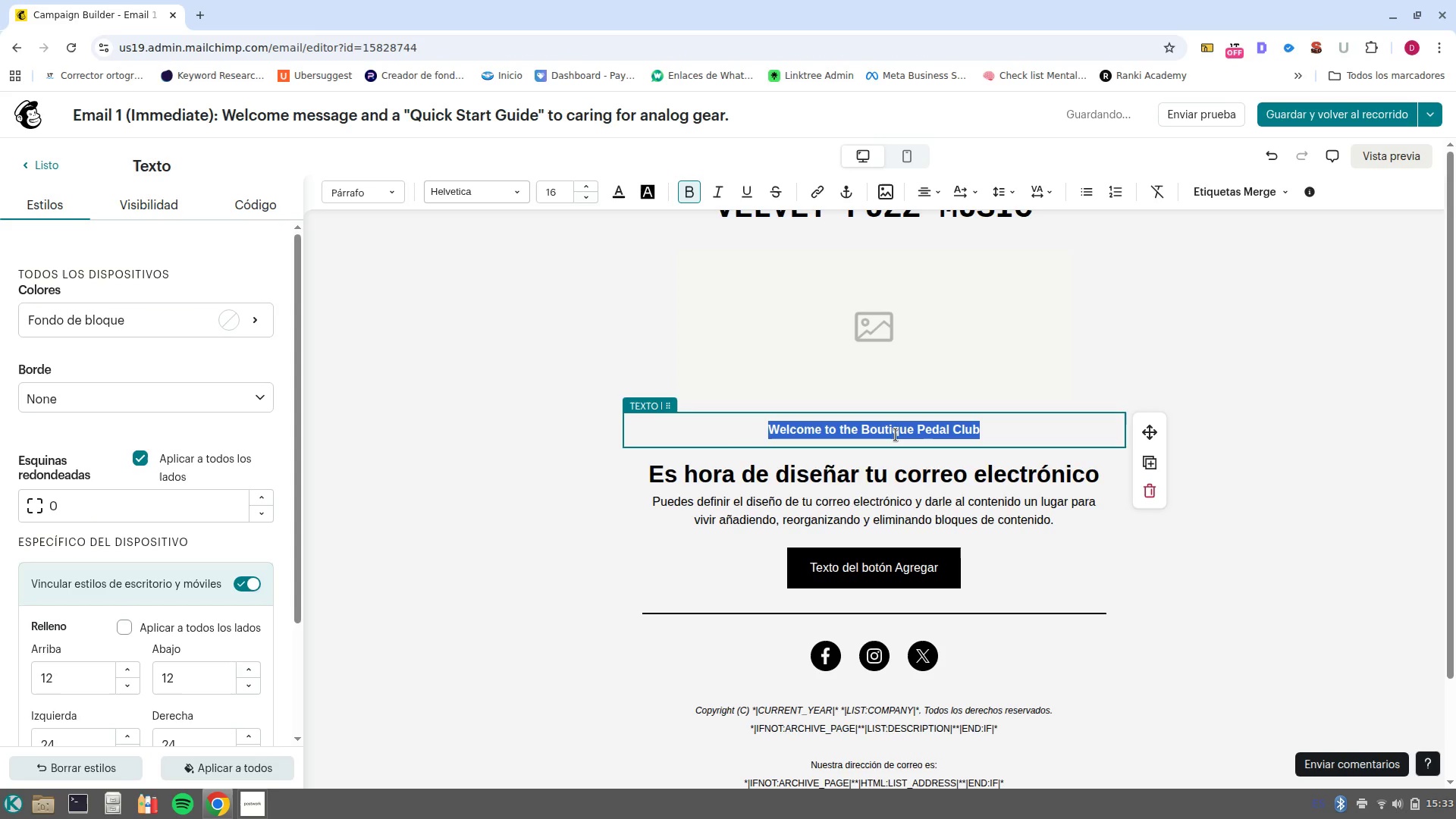 
left_click([896, 435])
 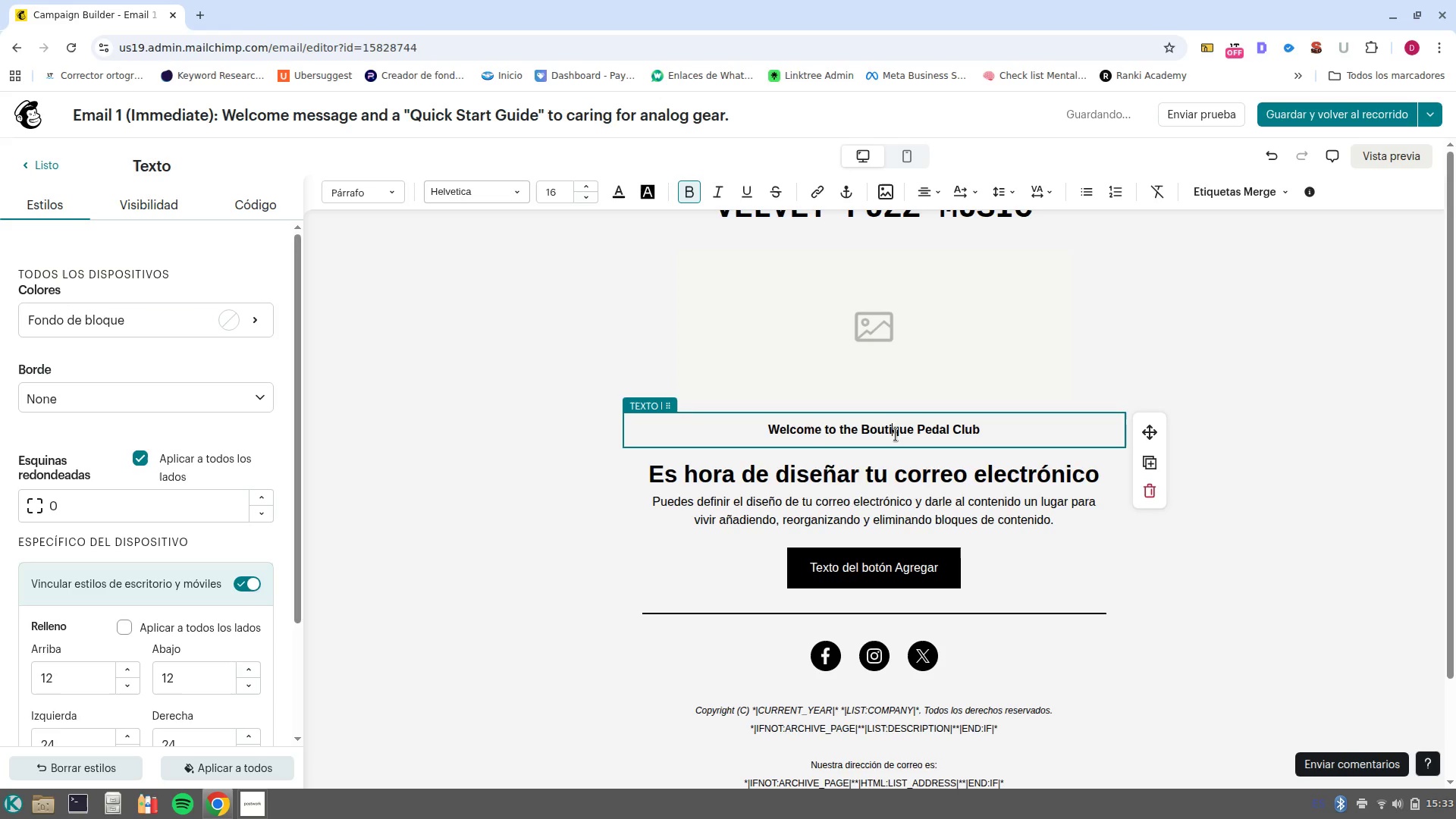 
double_click([896, 435])
 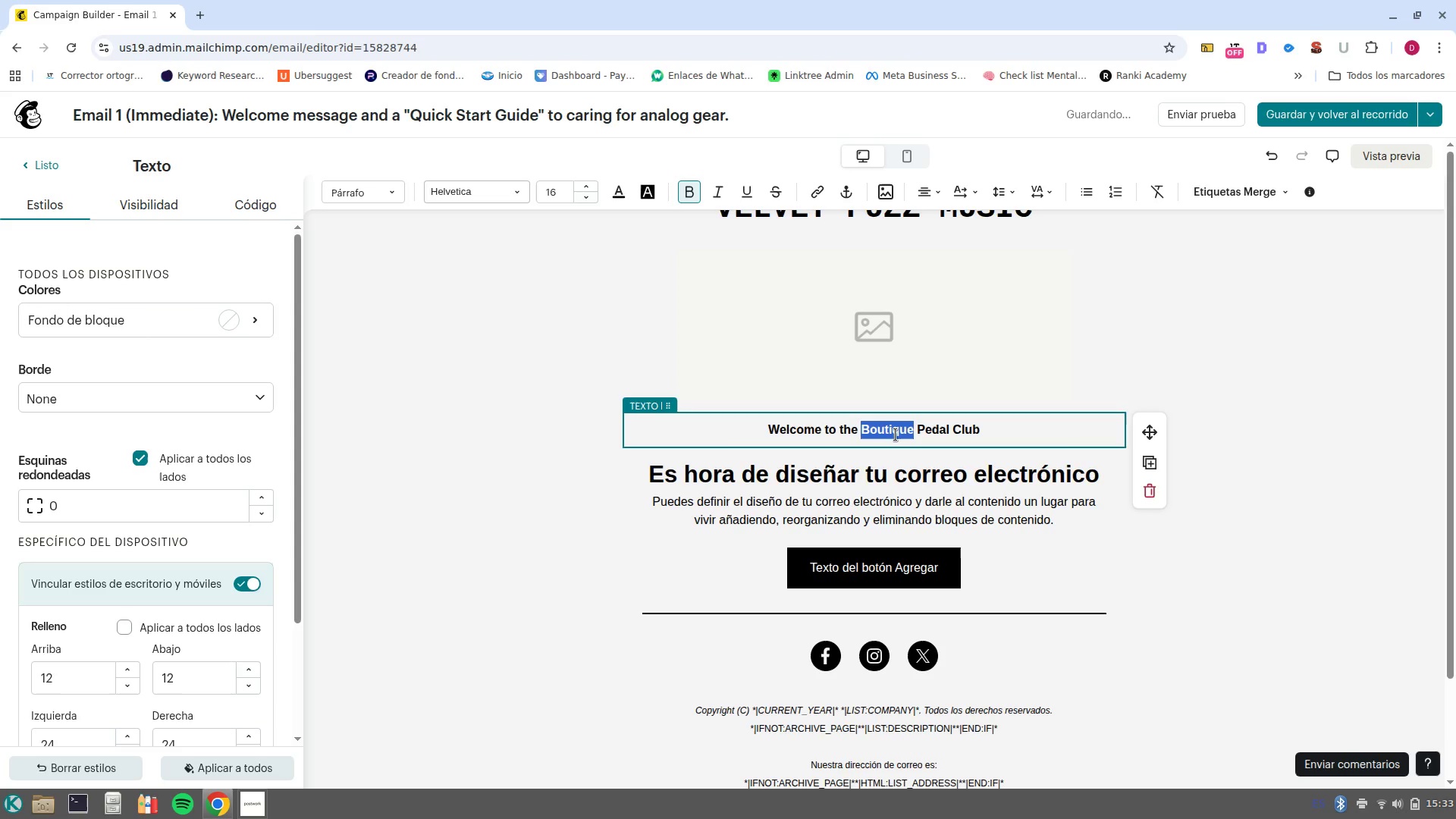 
left_click([896, 435])
 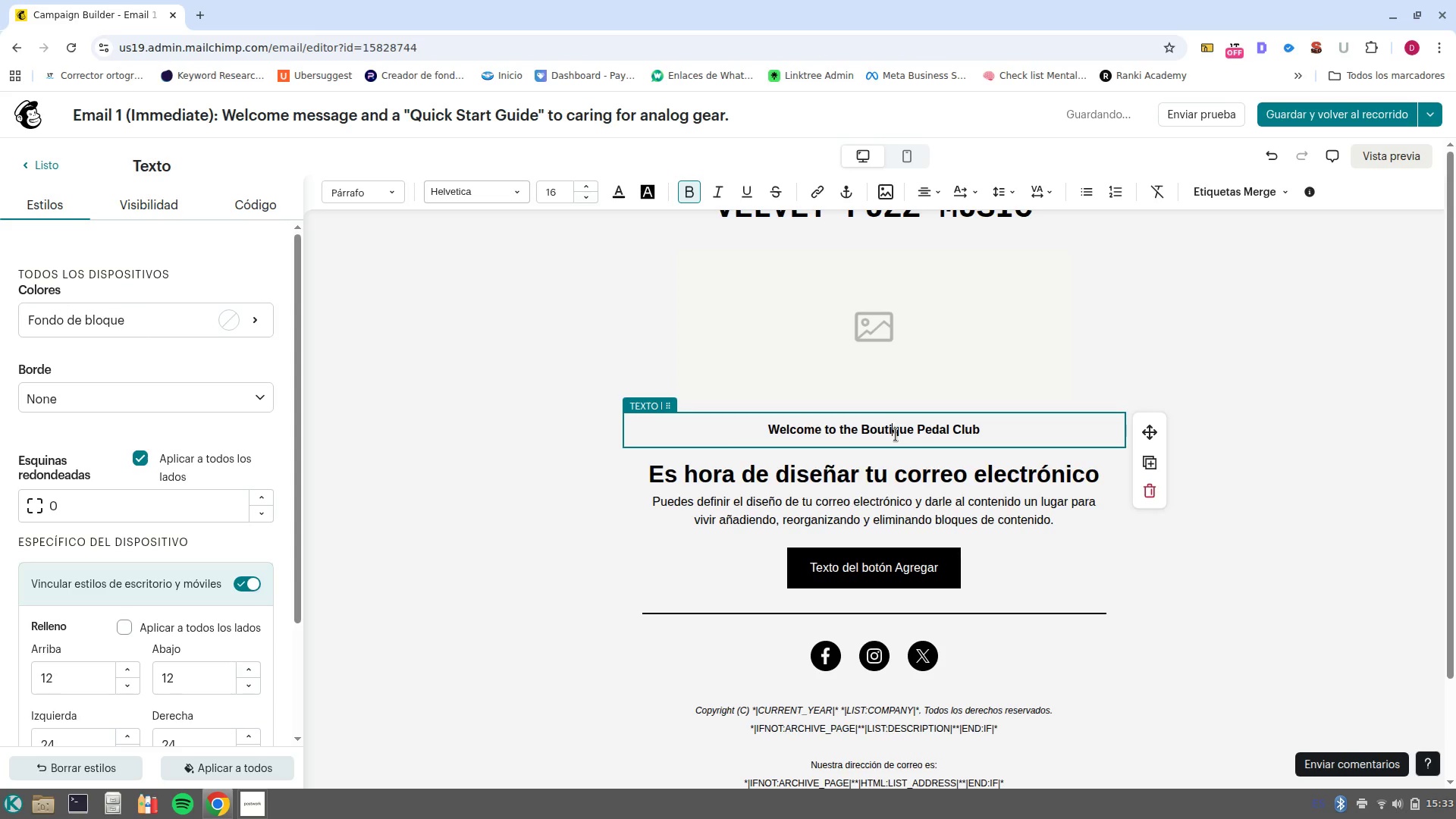 
double_click([896, 435])
 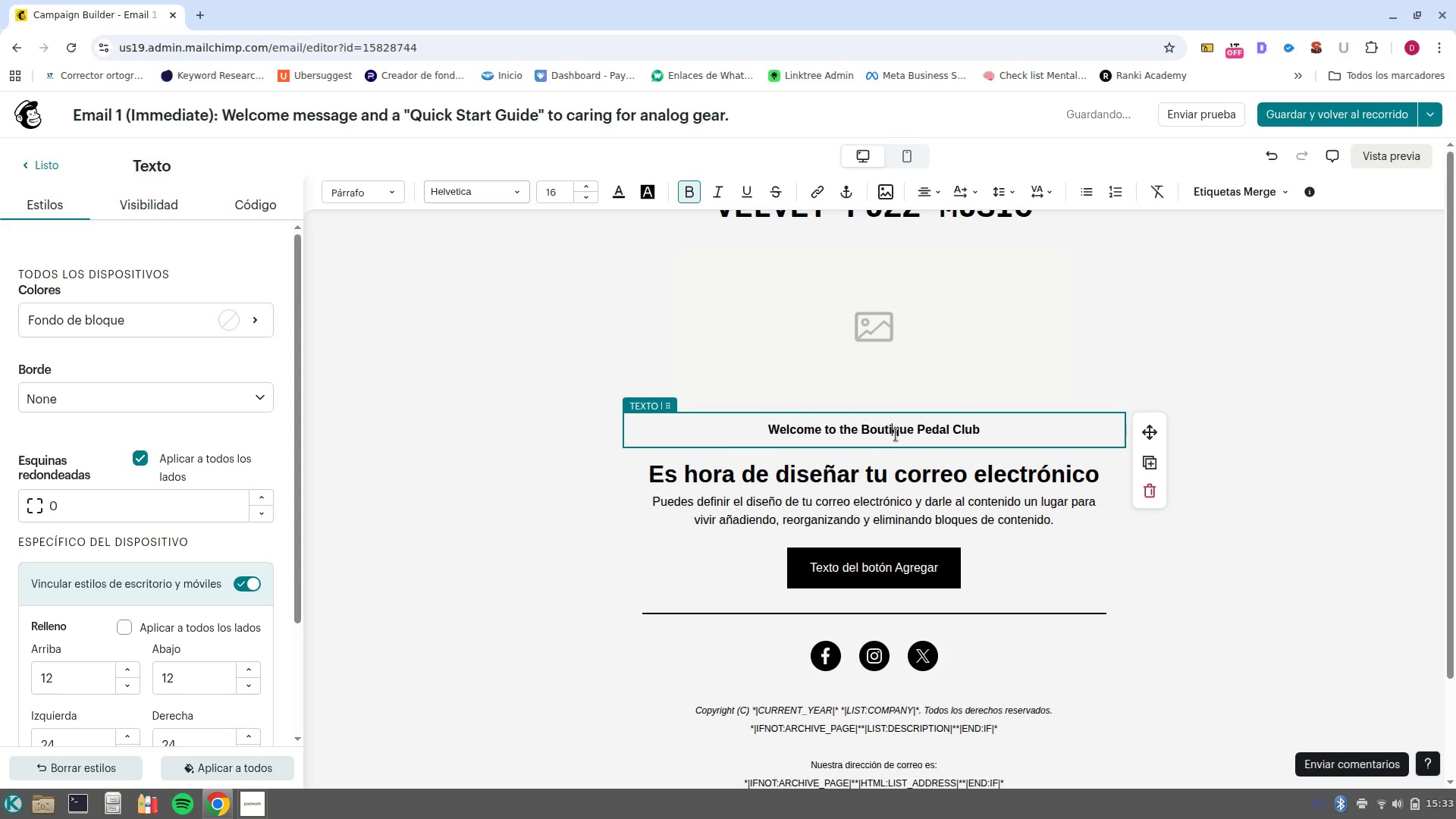 
triple_click([896, 435])
 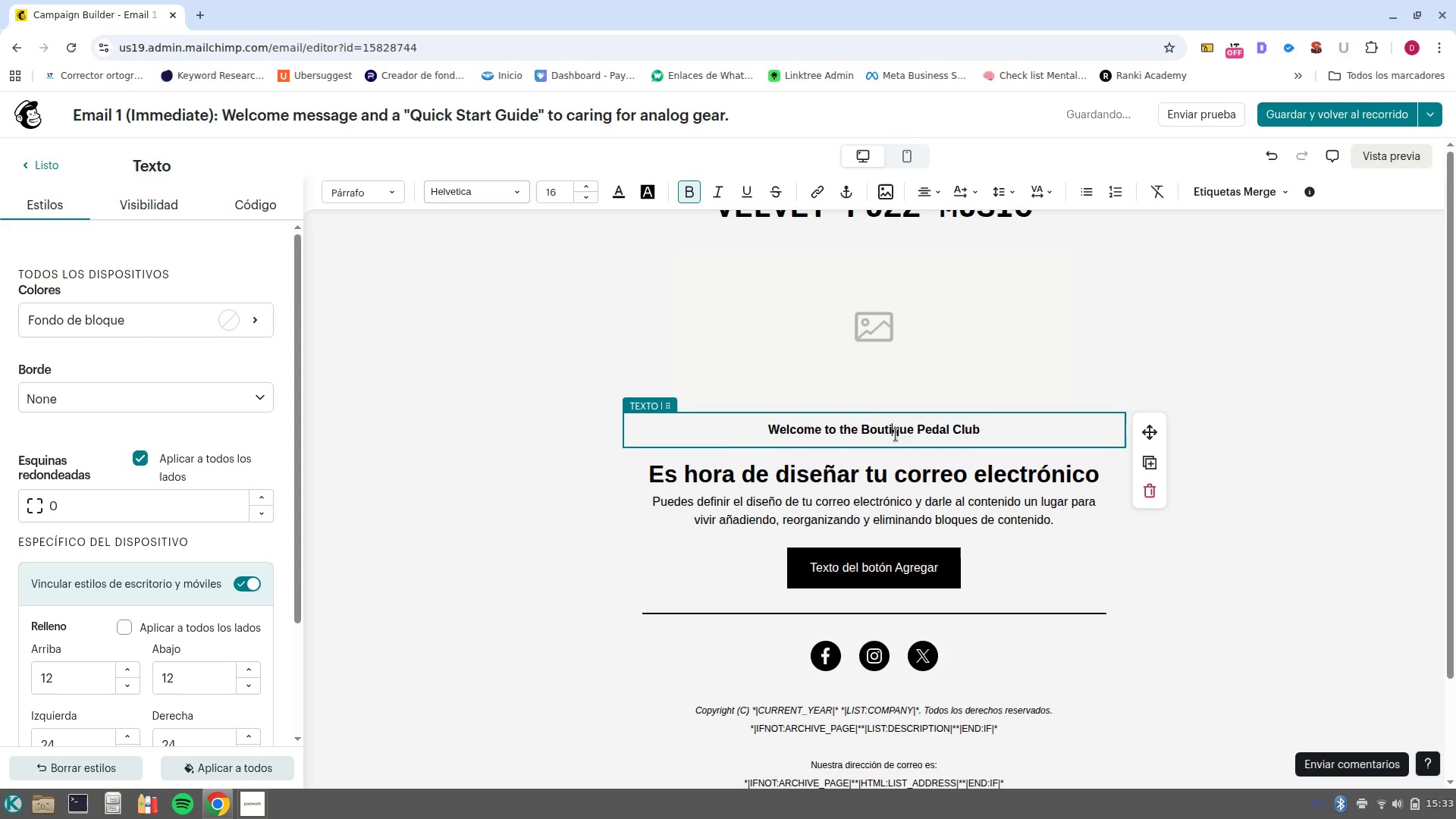 
left_click([896, 435])
 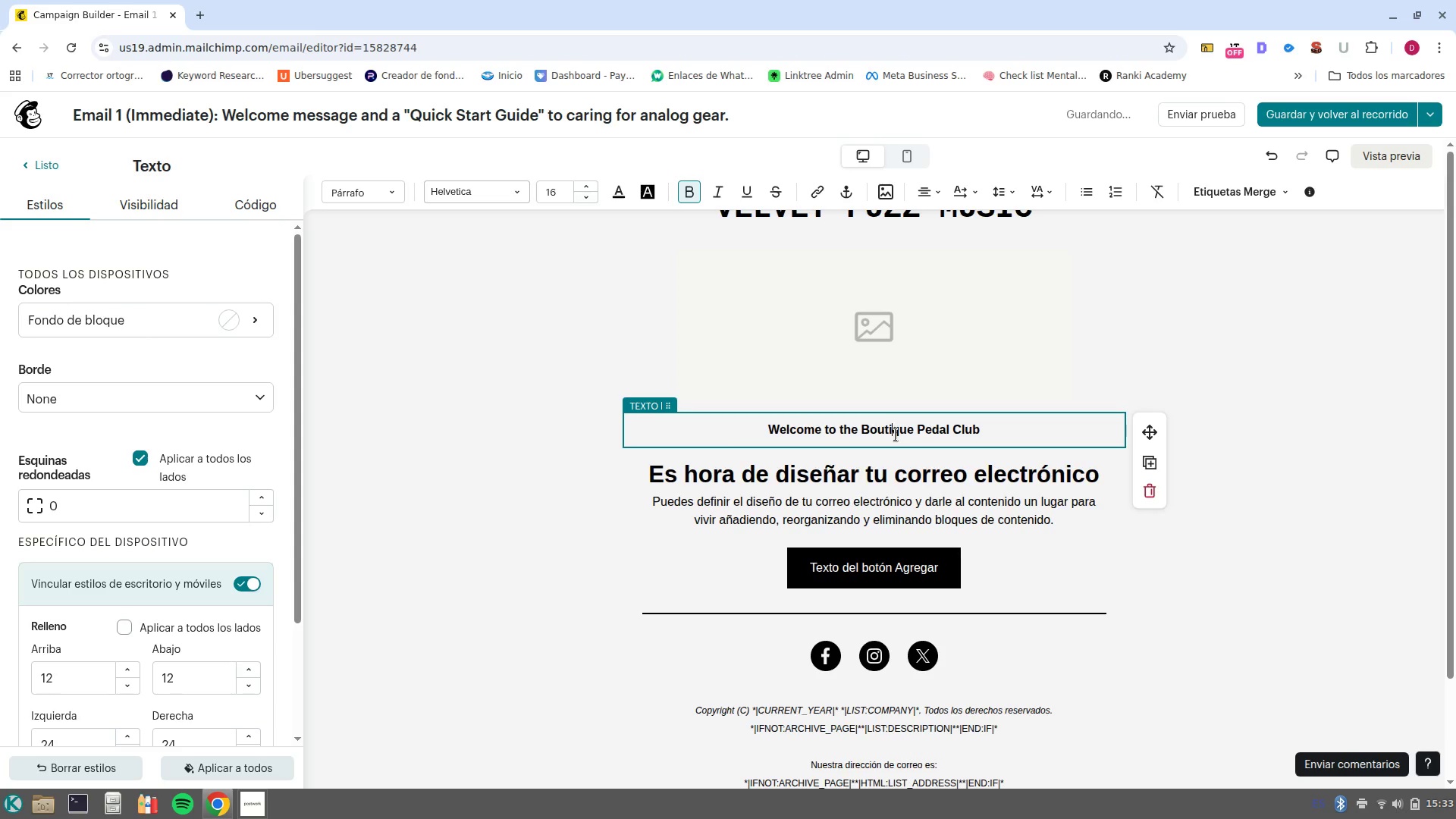 
left_click([896, 435])
 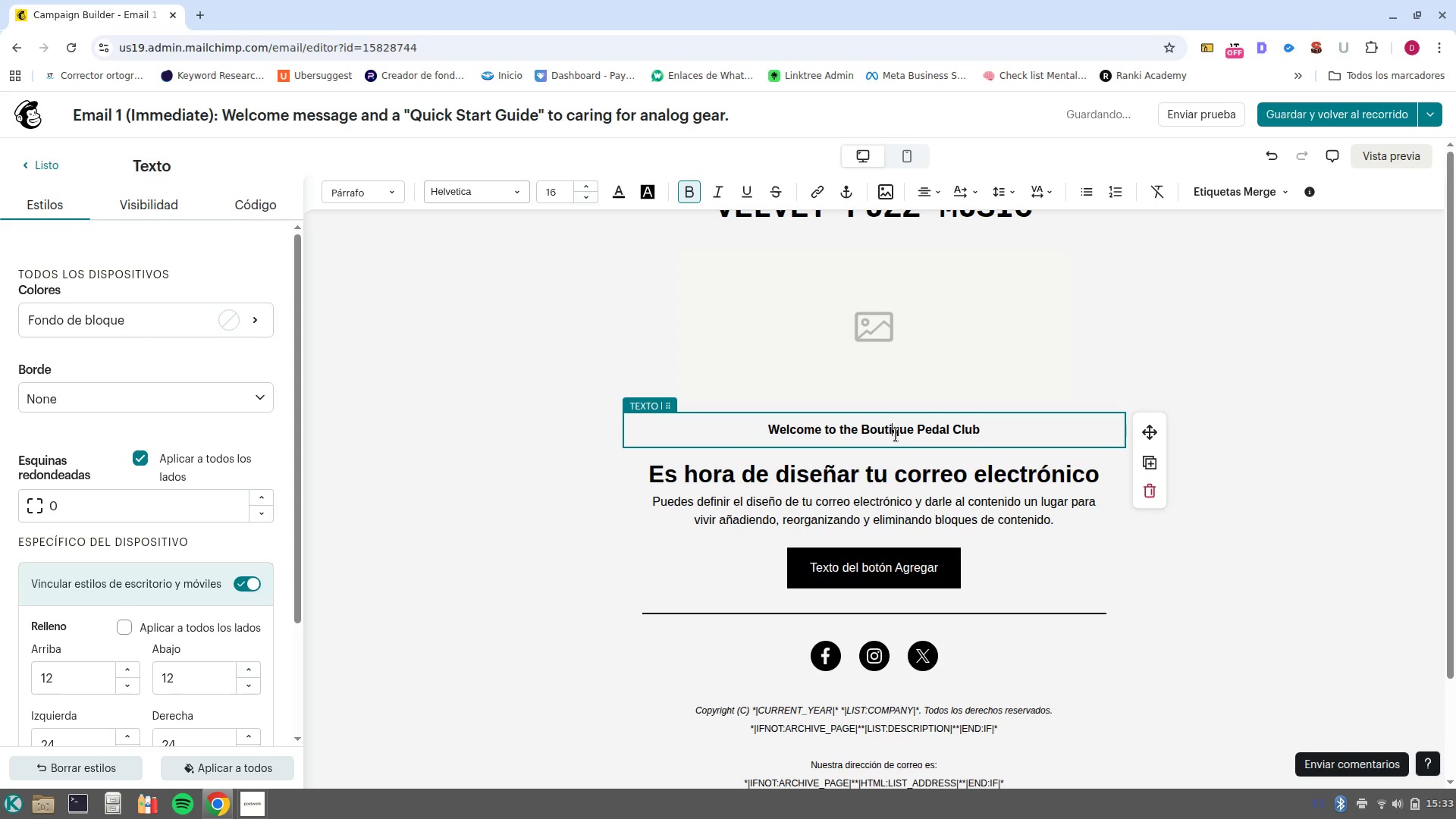 
double_click([896, 435])
 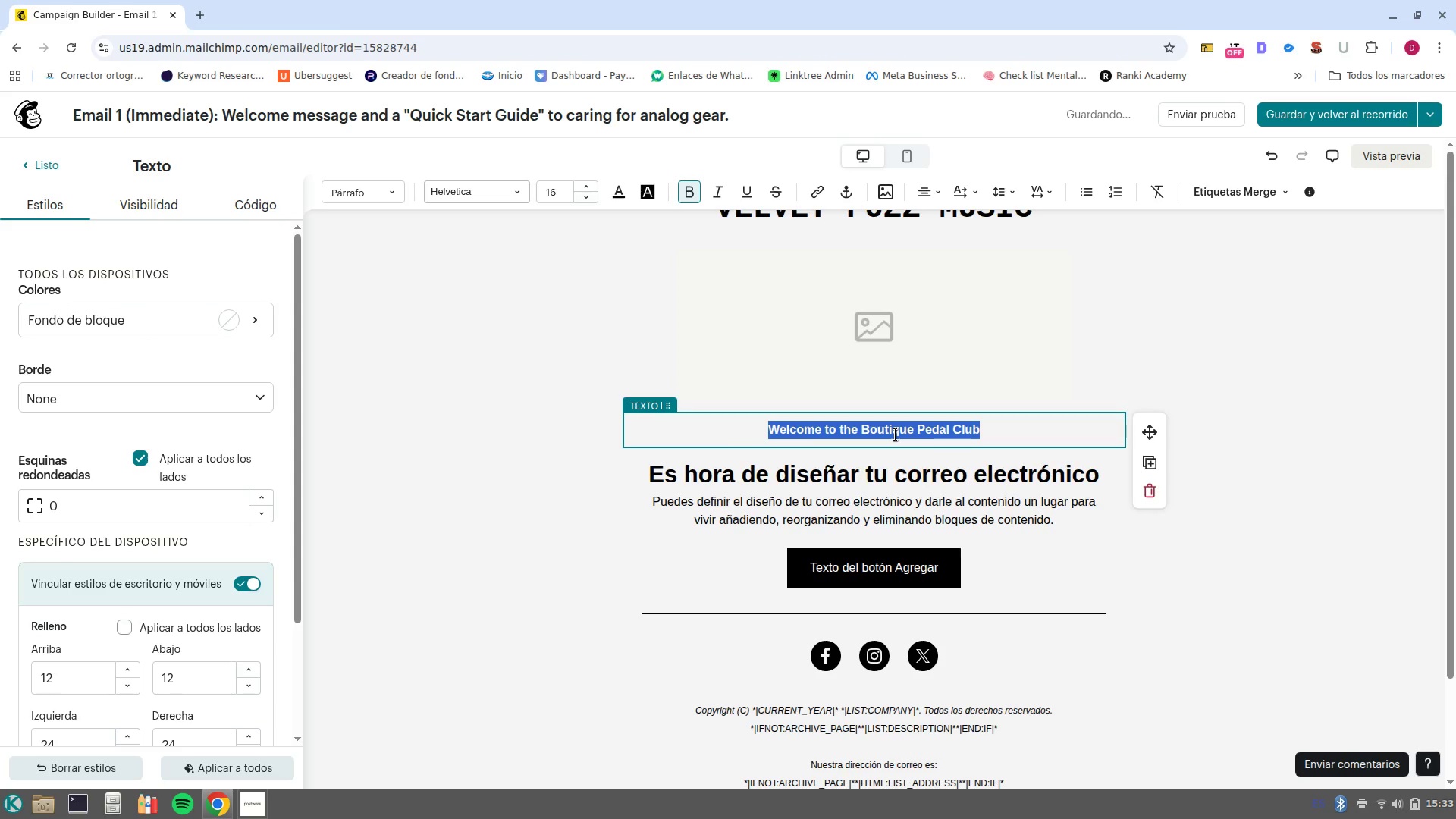 
triple_click([896, 435])
 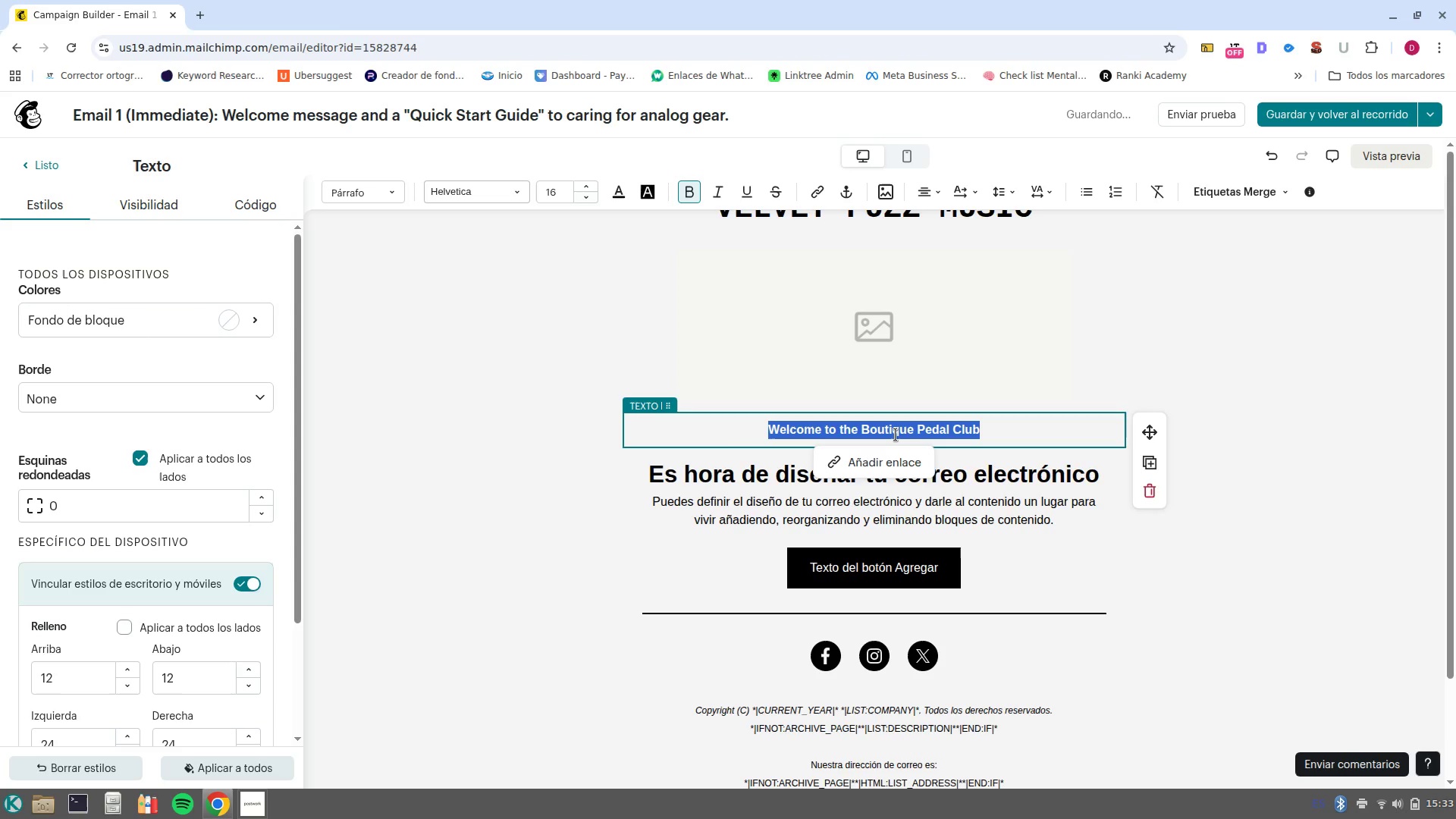 
key(Control+X)
 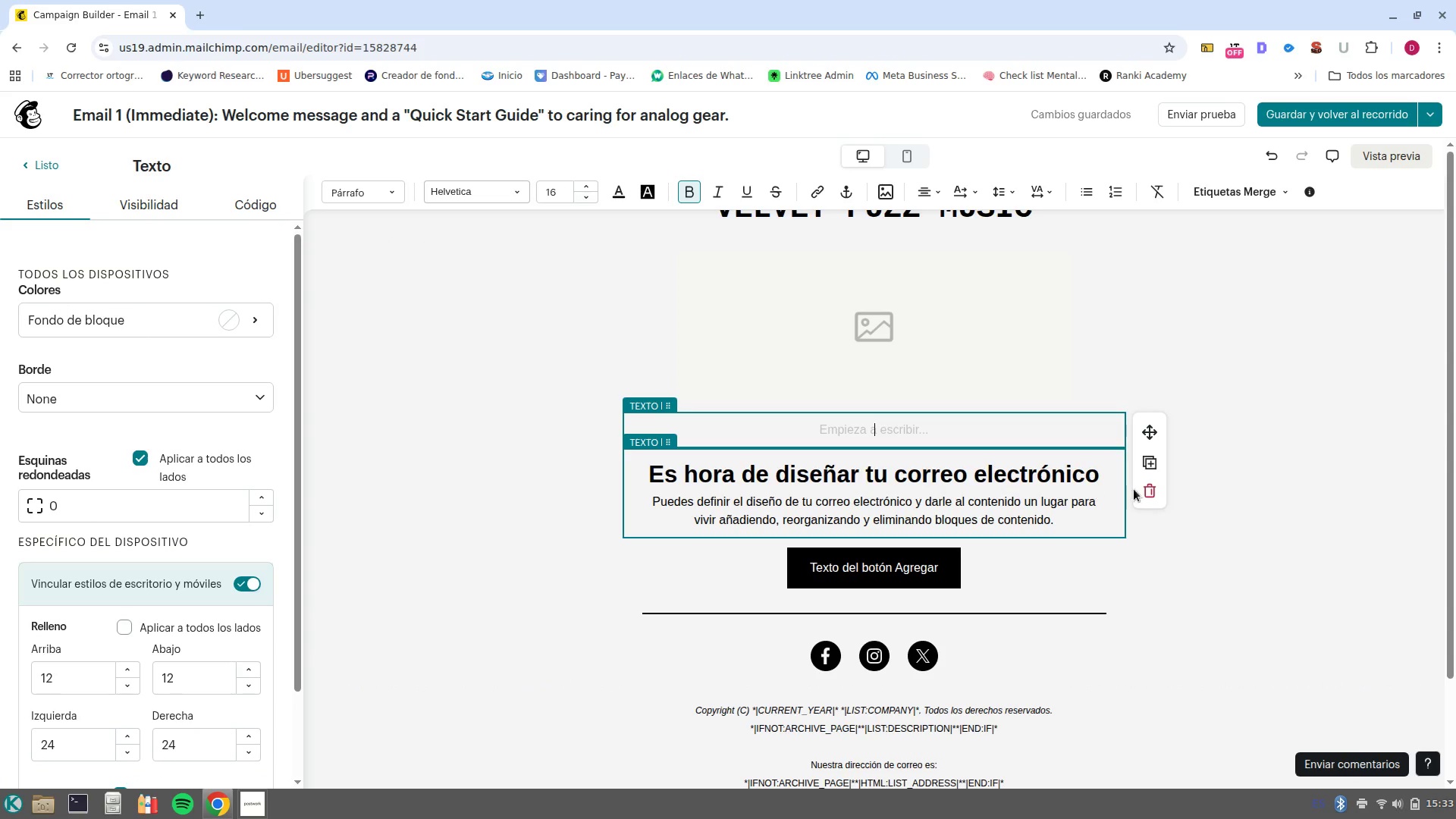 
wait(7.15)
 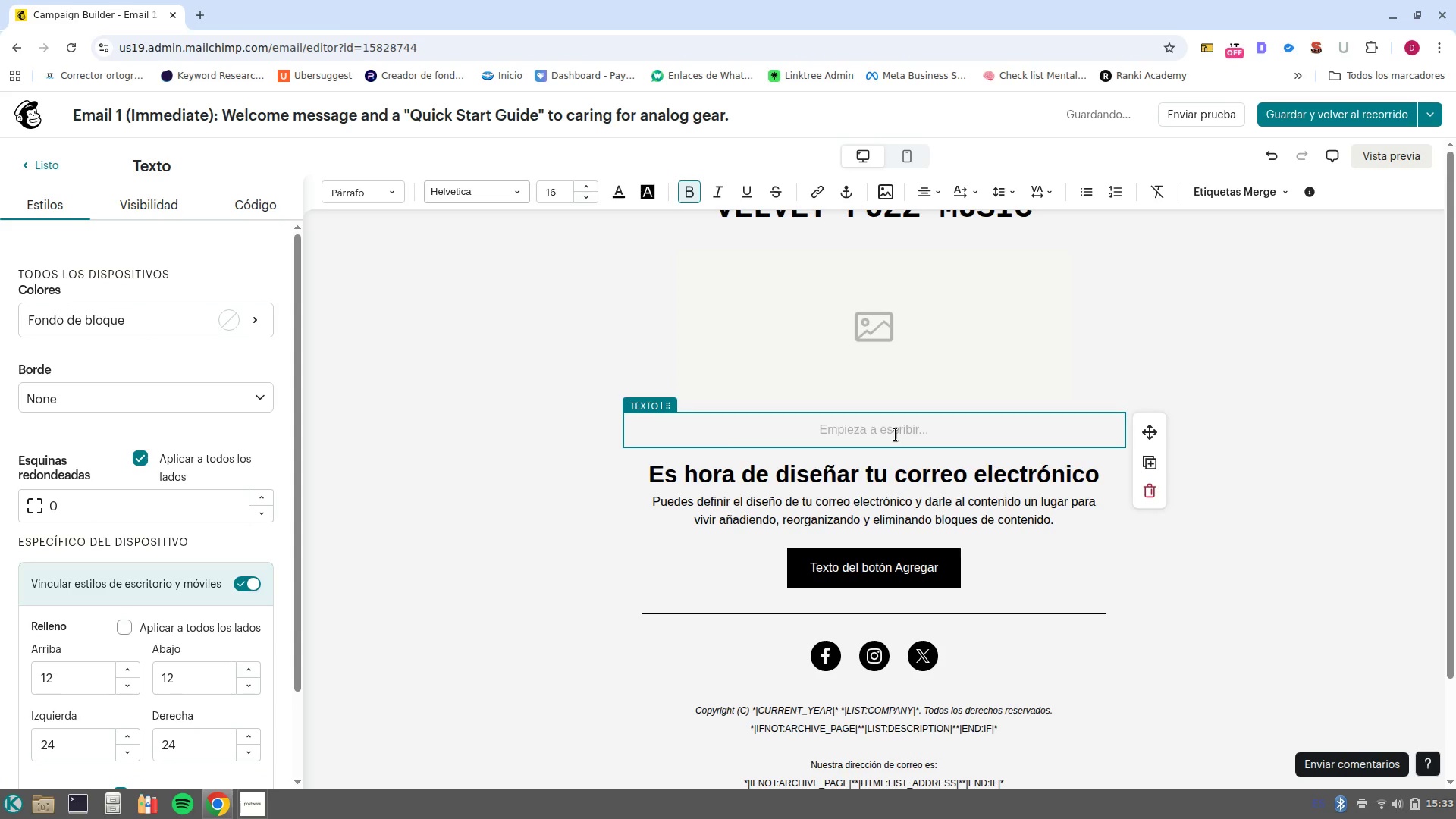 
left_click([49, 174])
 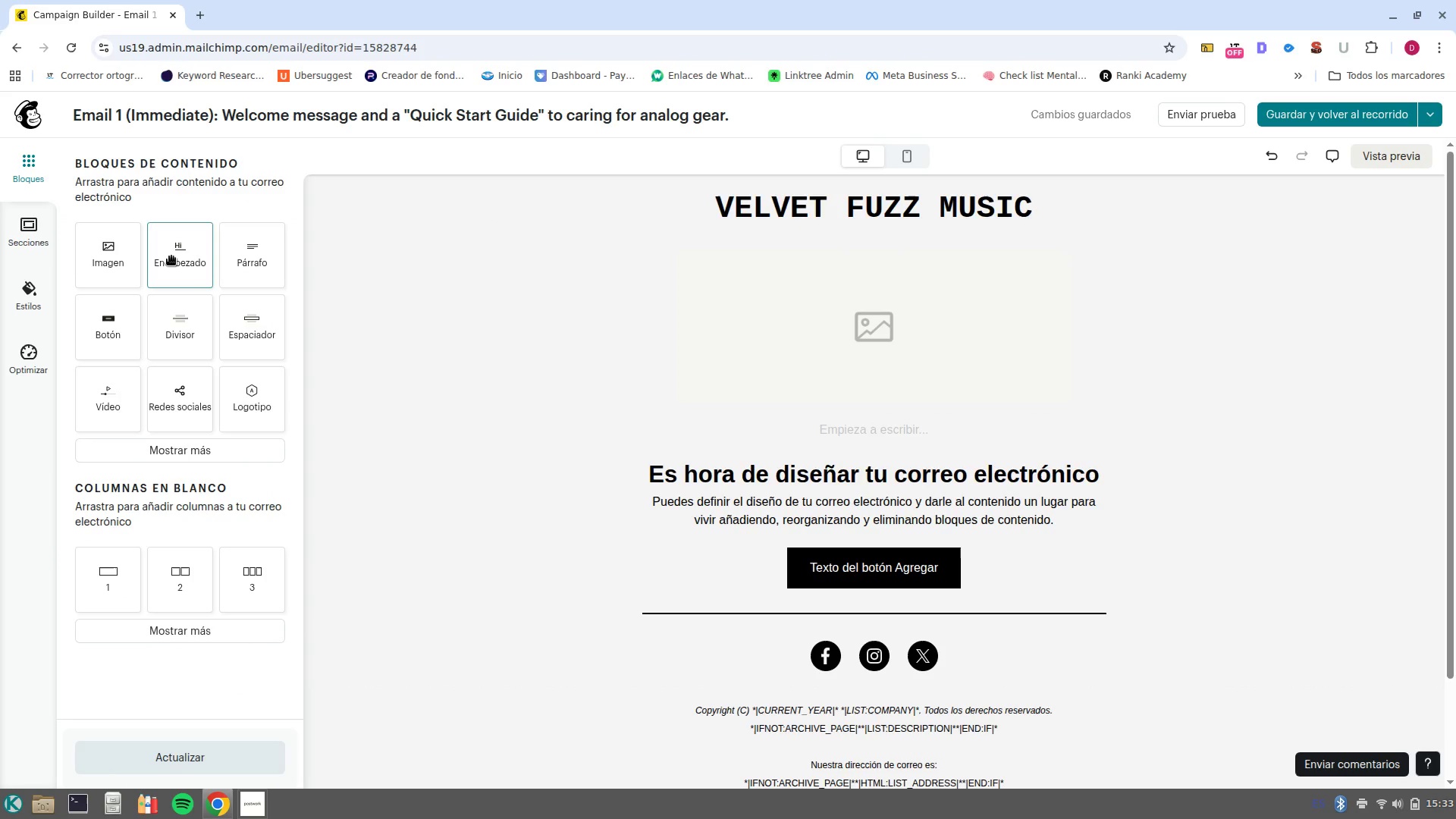 
left_click_drag(start_coordinate=[171, 256], to_coordinate=[922, 405])
 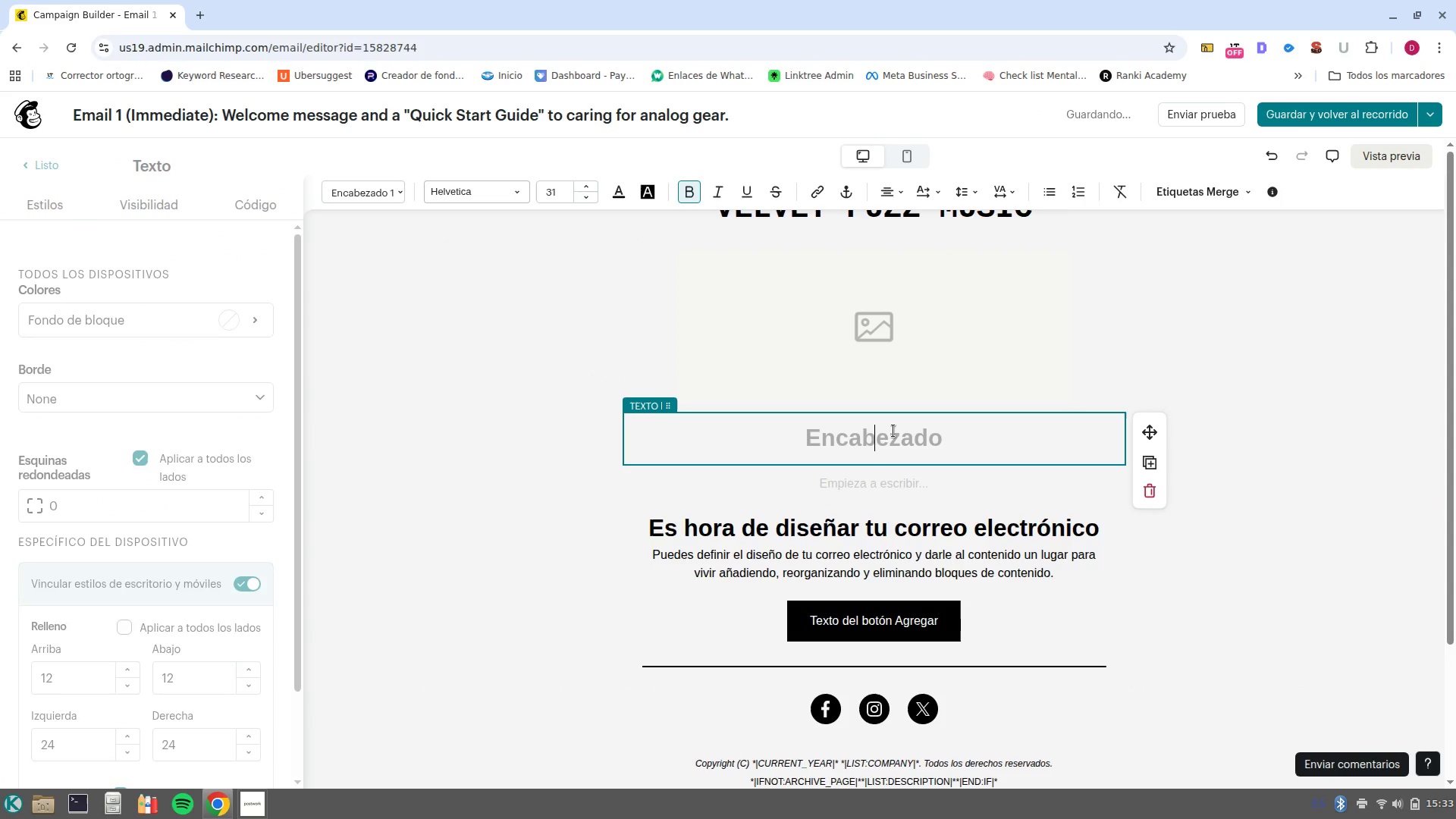 
key(Control+V)
 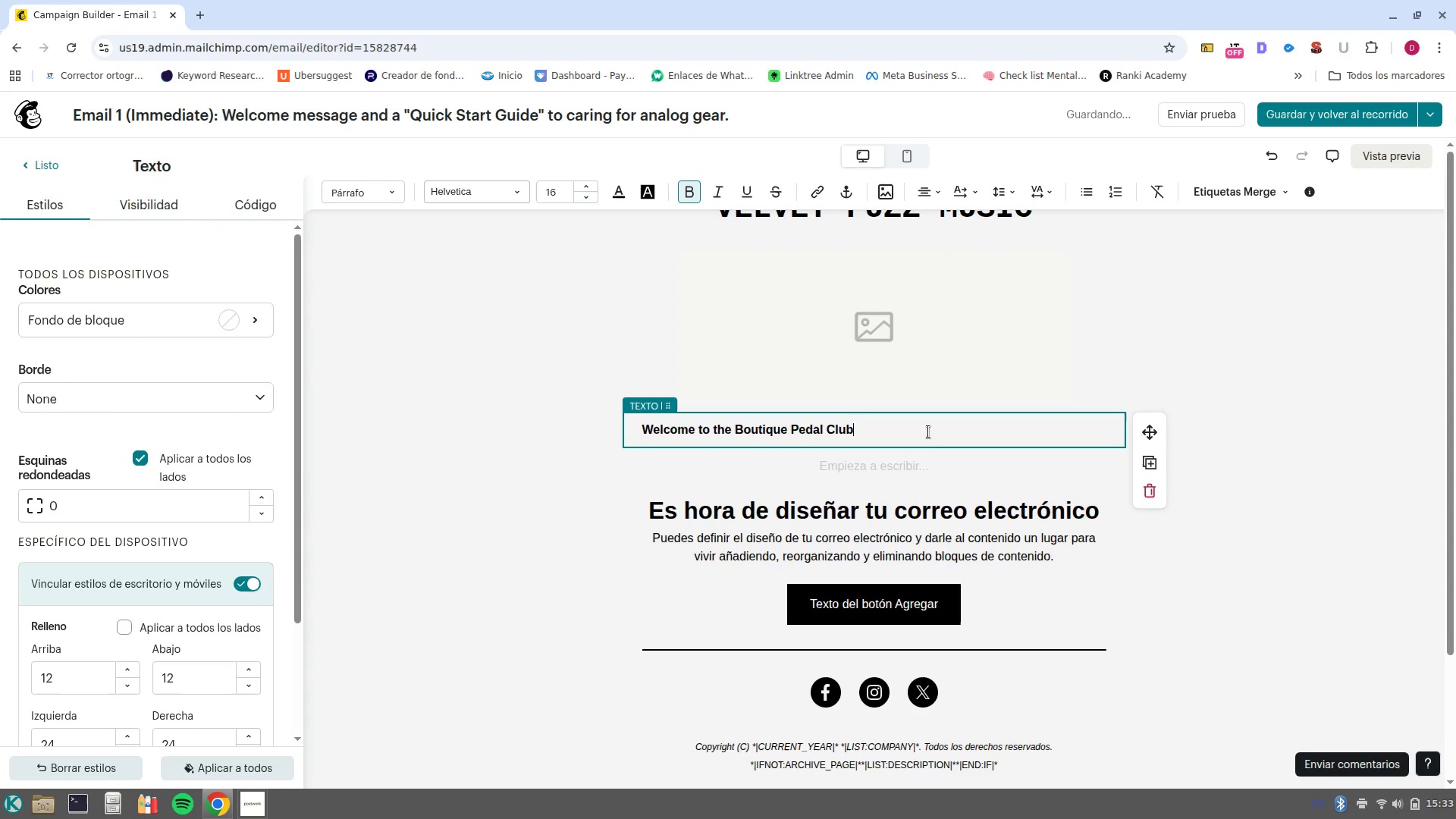 
key(Control+Z)
 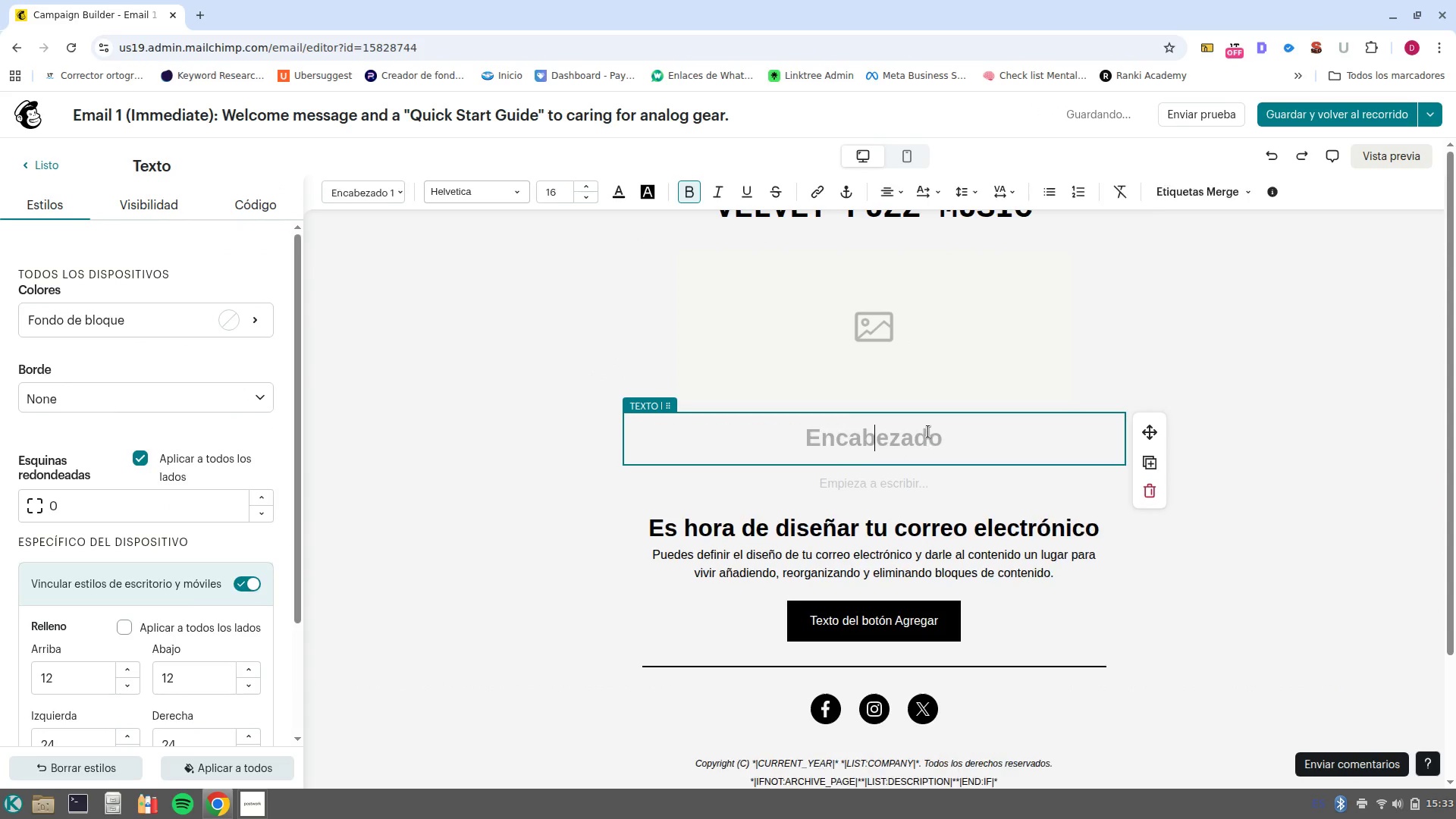 
key(Control+Shift+V)
 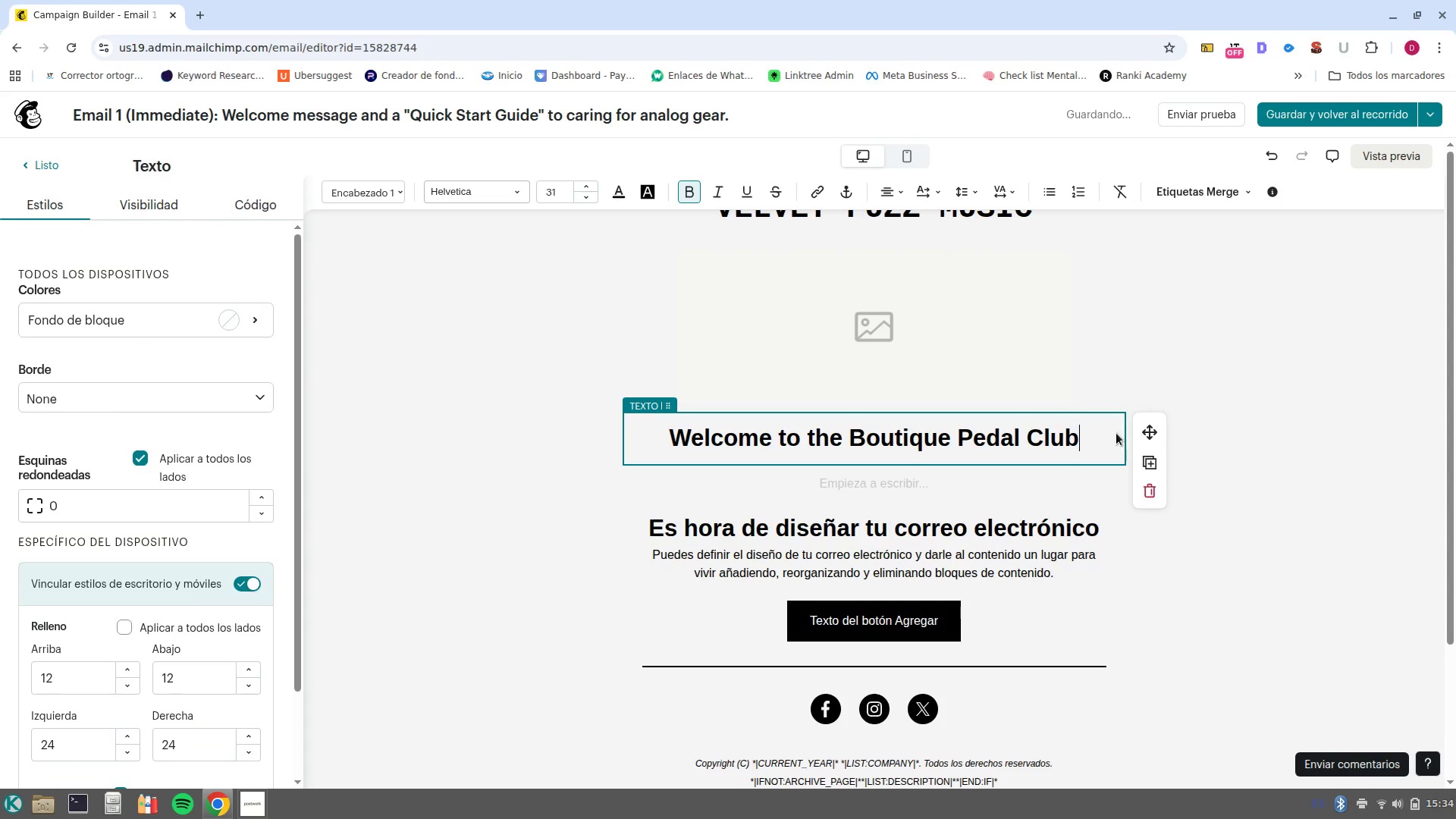 
left_click_drag(start_coordinate=[1106, 434], to_coordinate=[666, 438])
 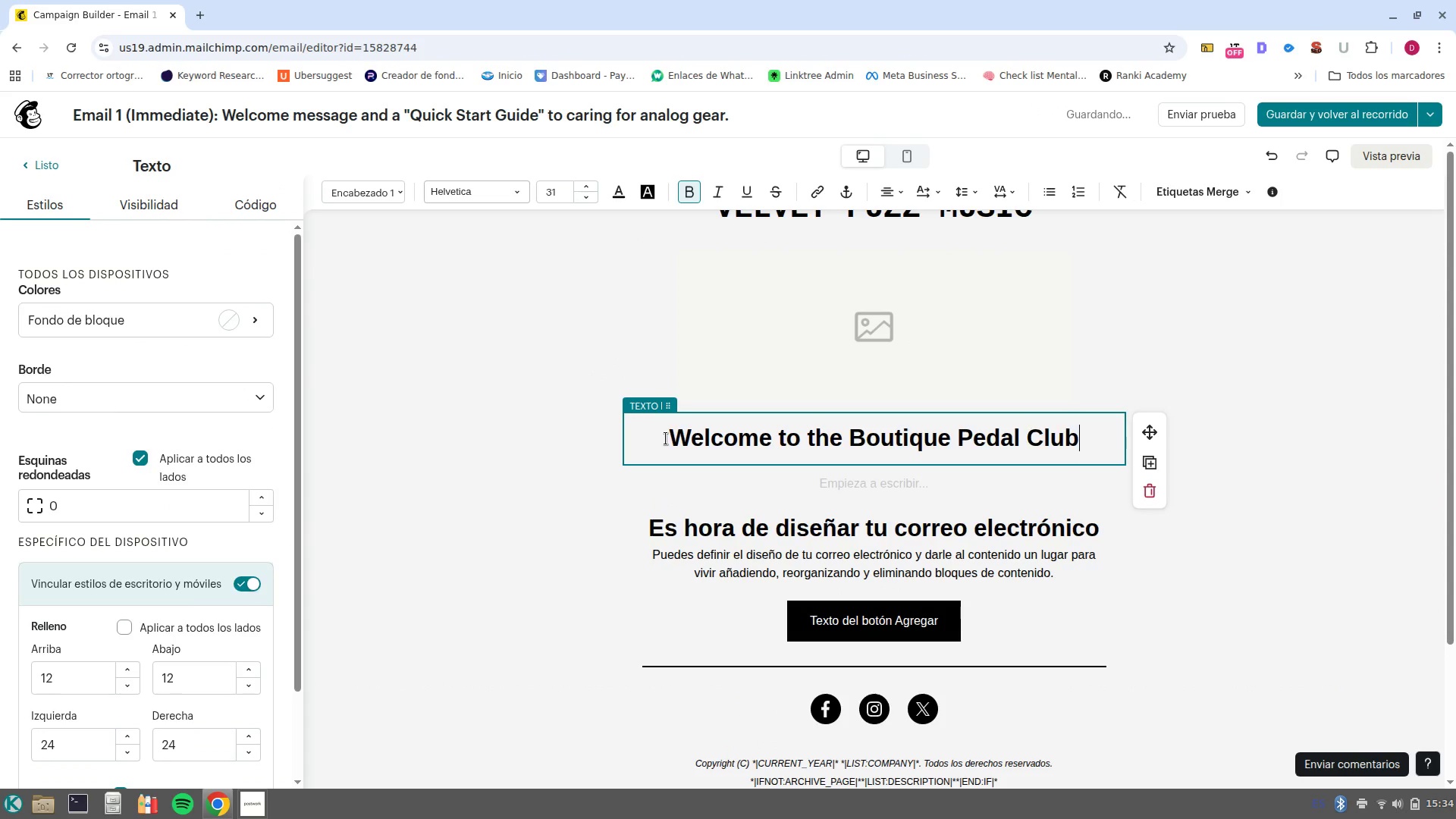 
left_click_drag(start_coordinate=[666, 438], to_coordinate=[1156, 438])
 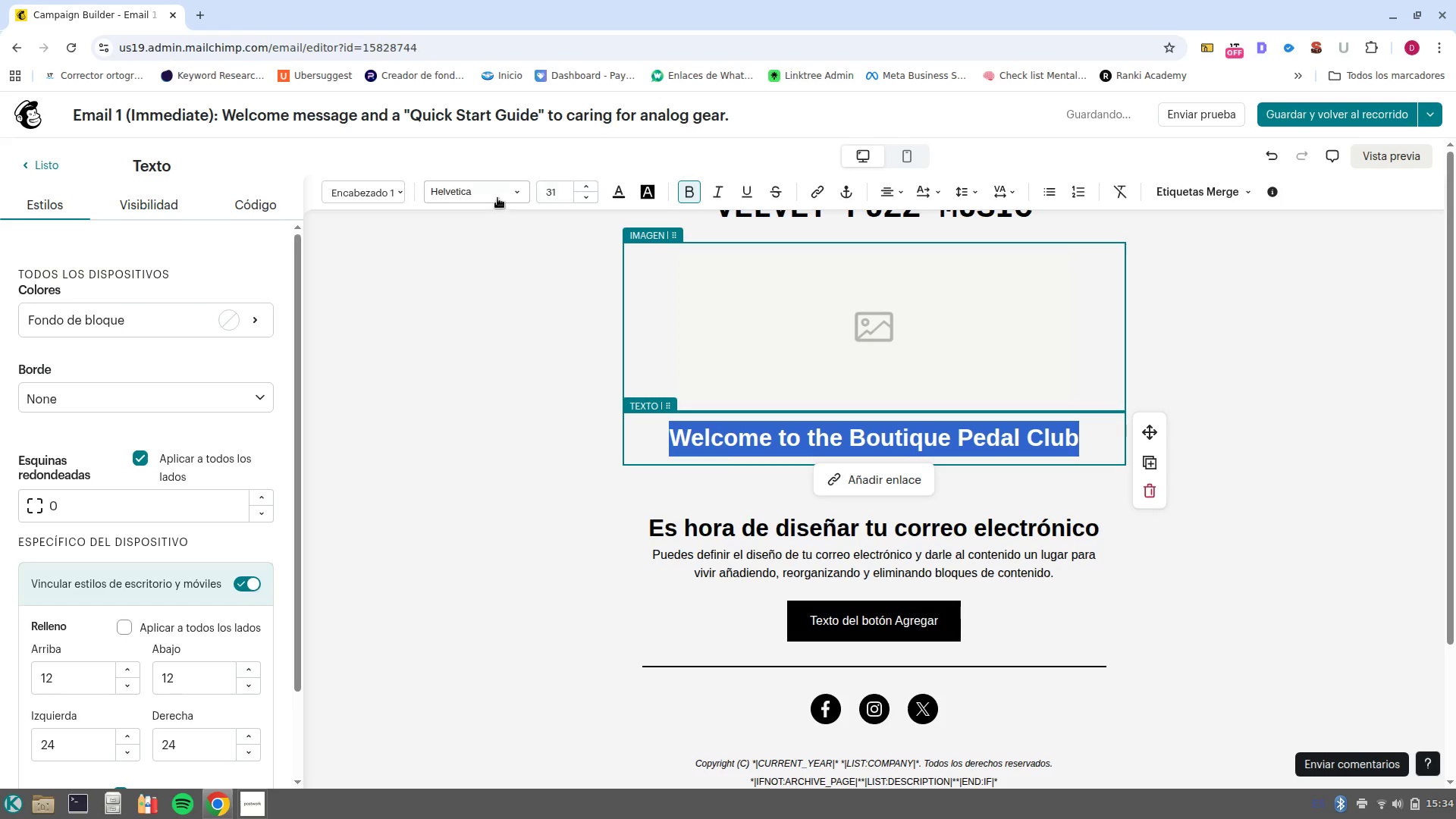 
left_click([497, 198])
 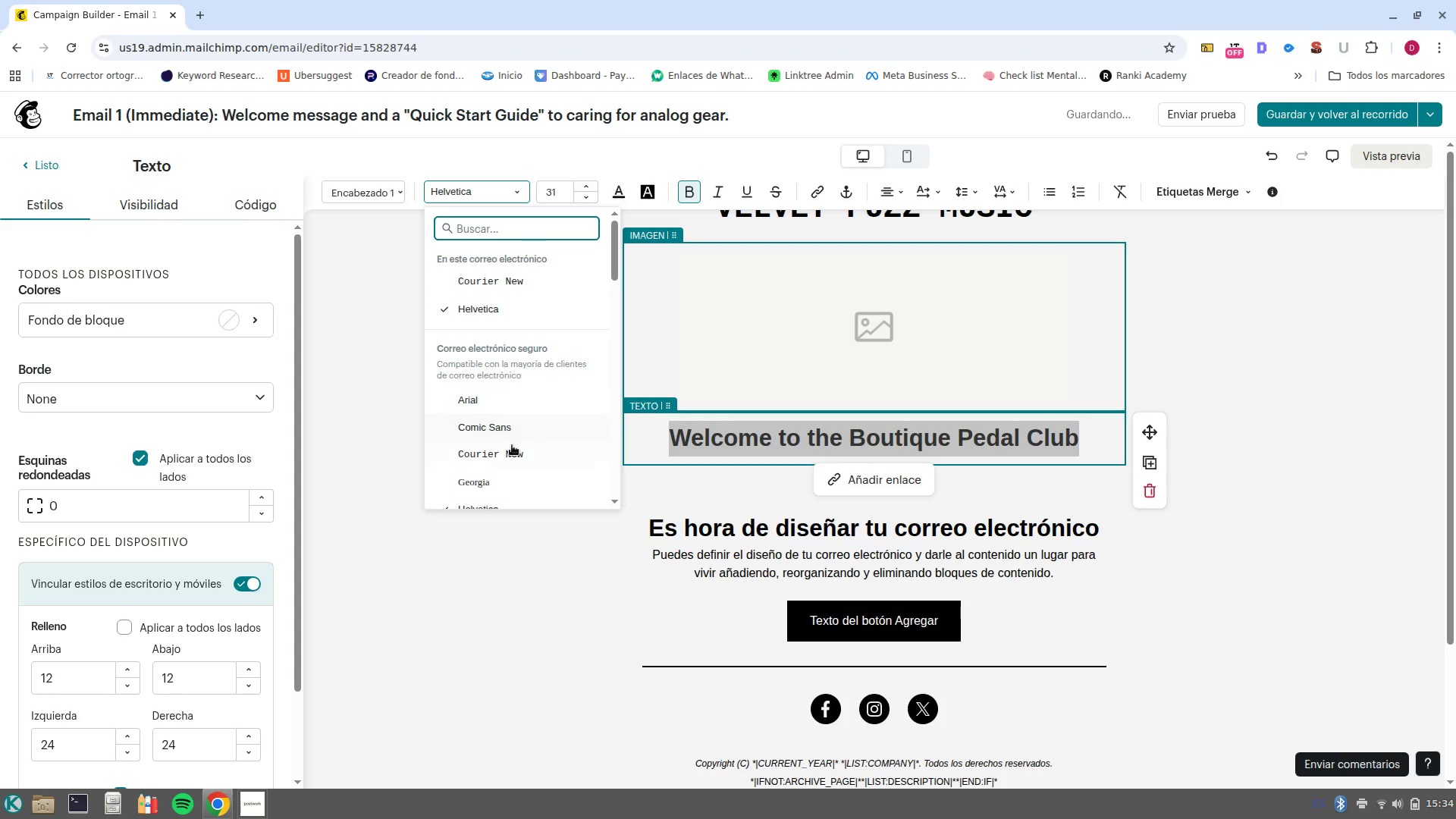 
left_click([513, 450])
 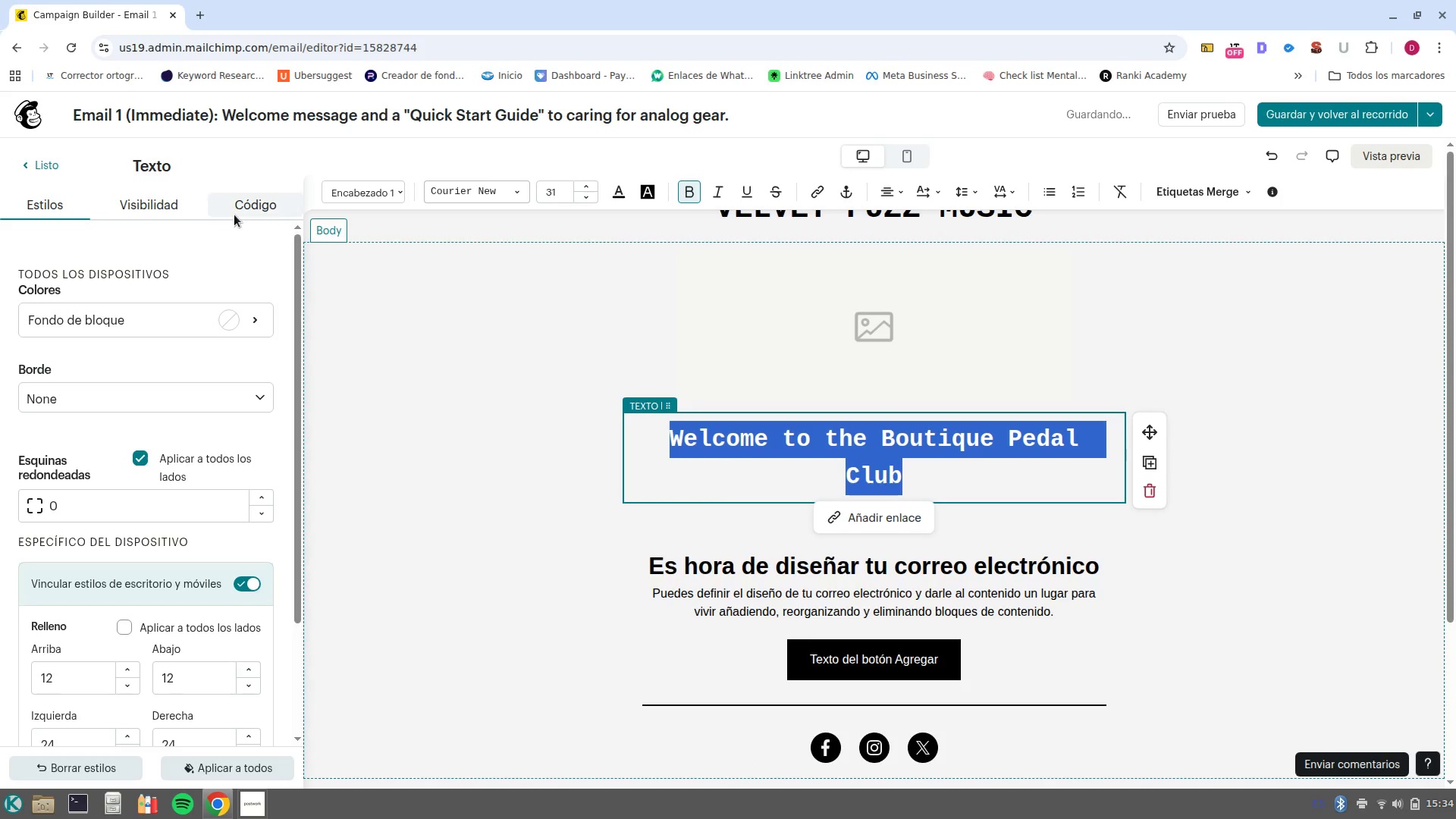 
left_click([237, 211])
 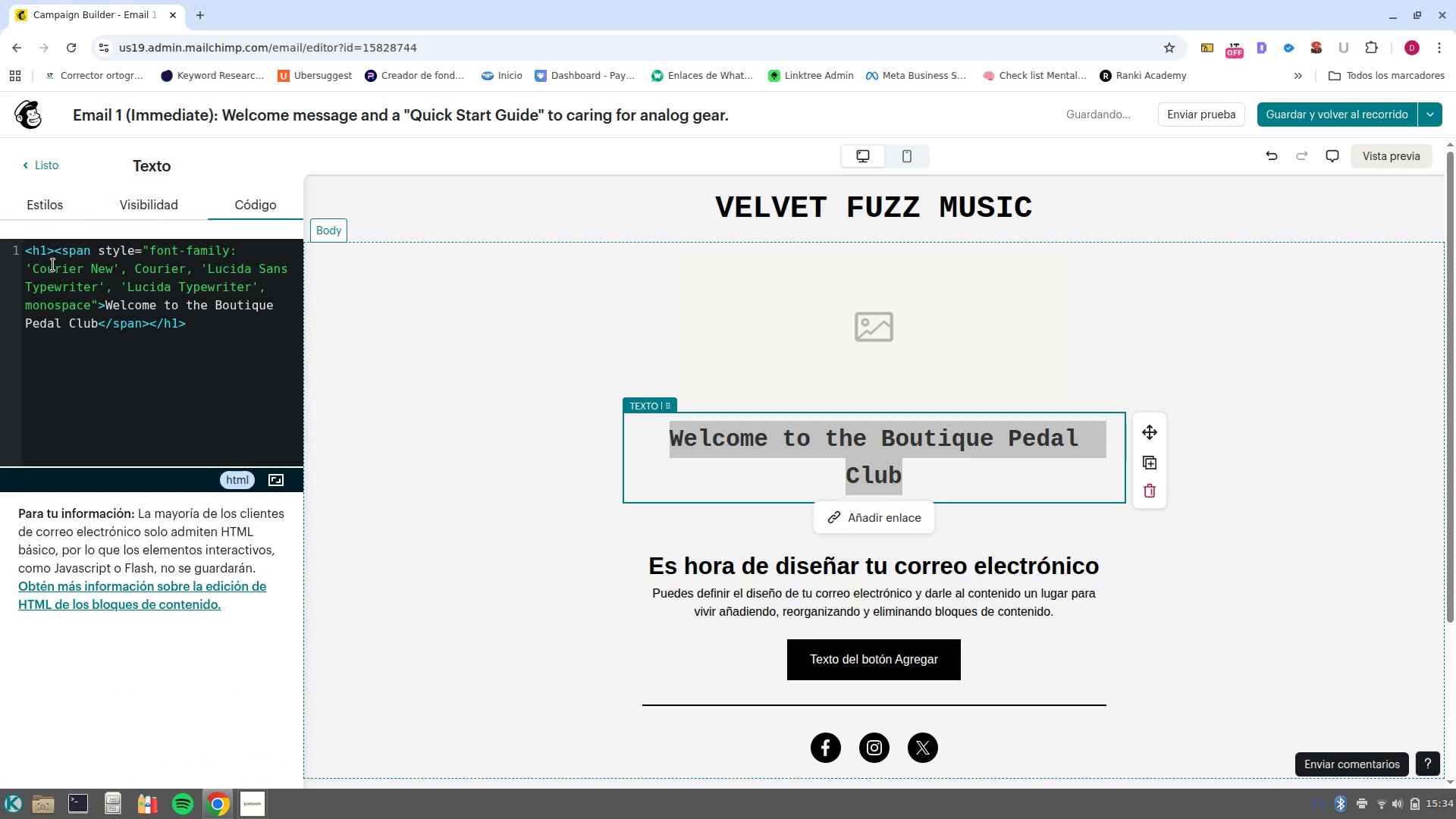 
left_click([49, 259])
 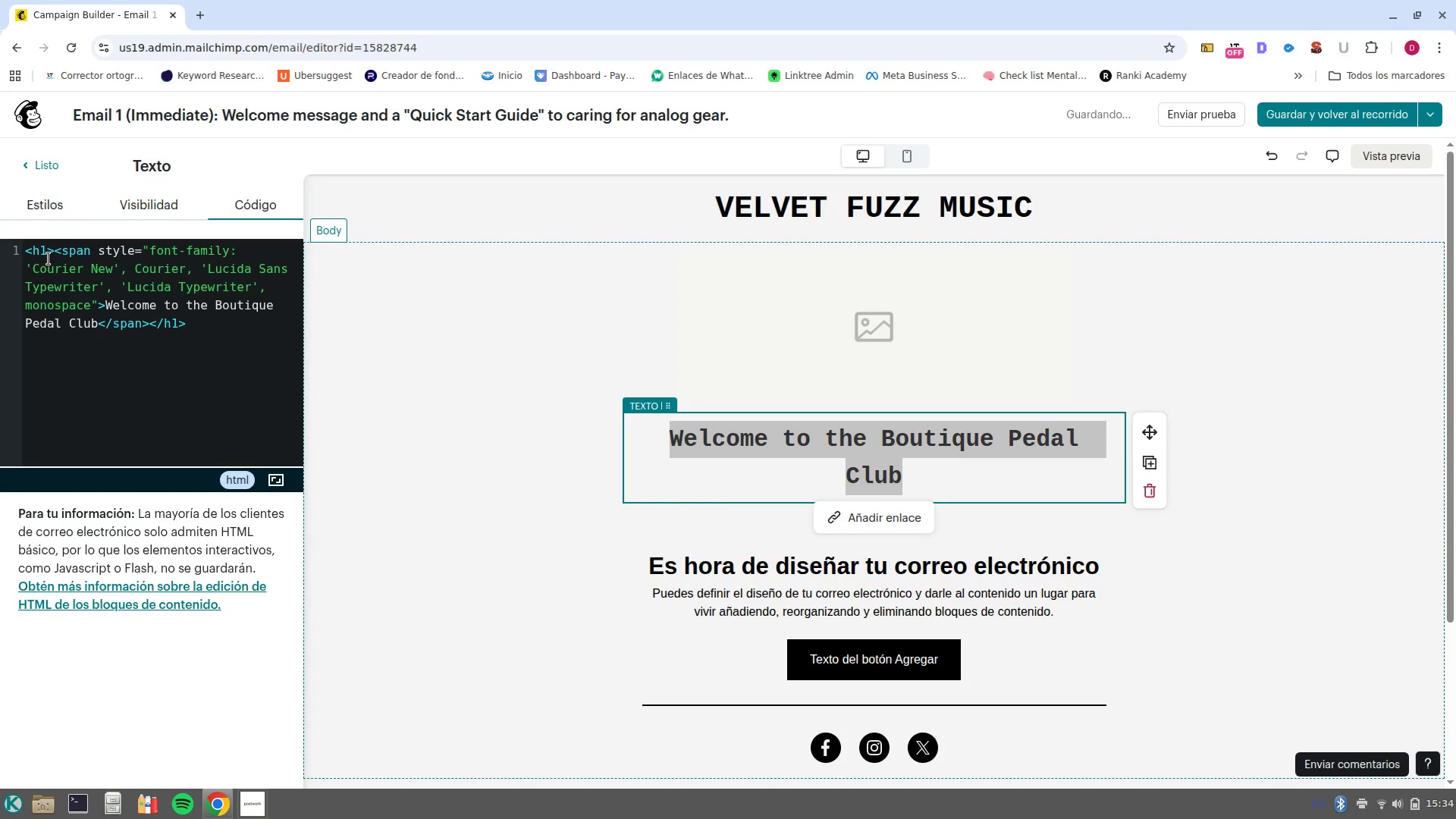 
key(Backspace)
 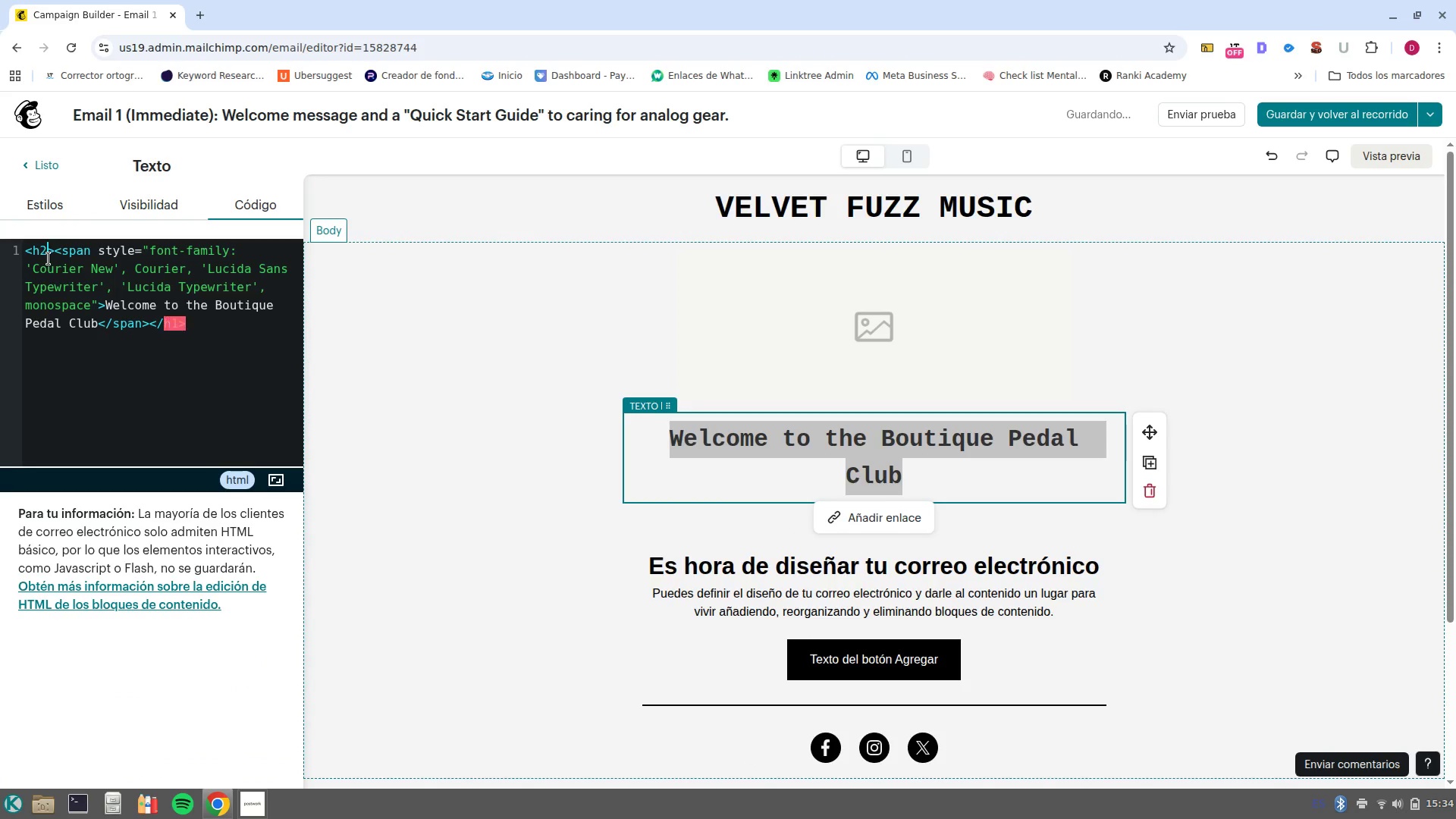 
key(2)
 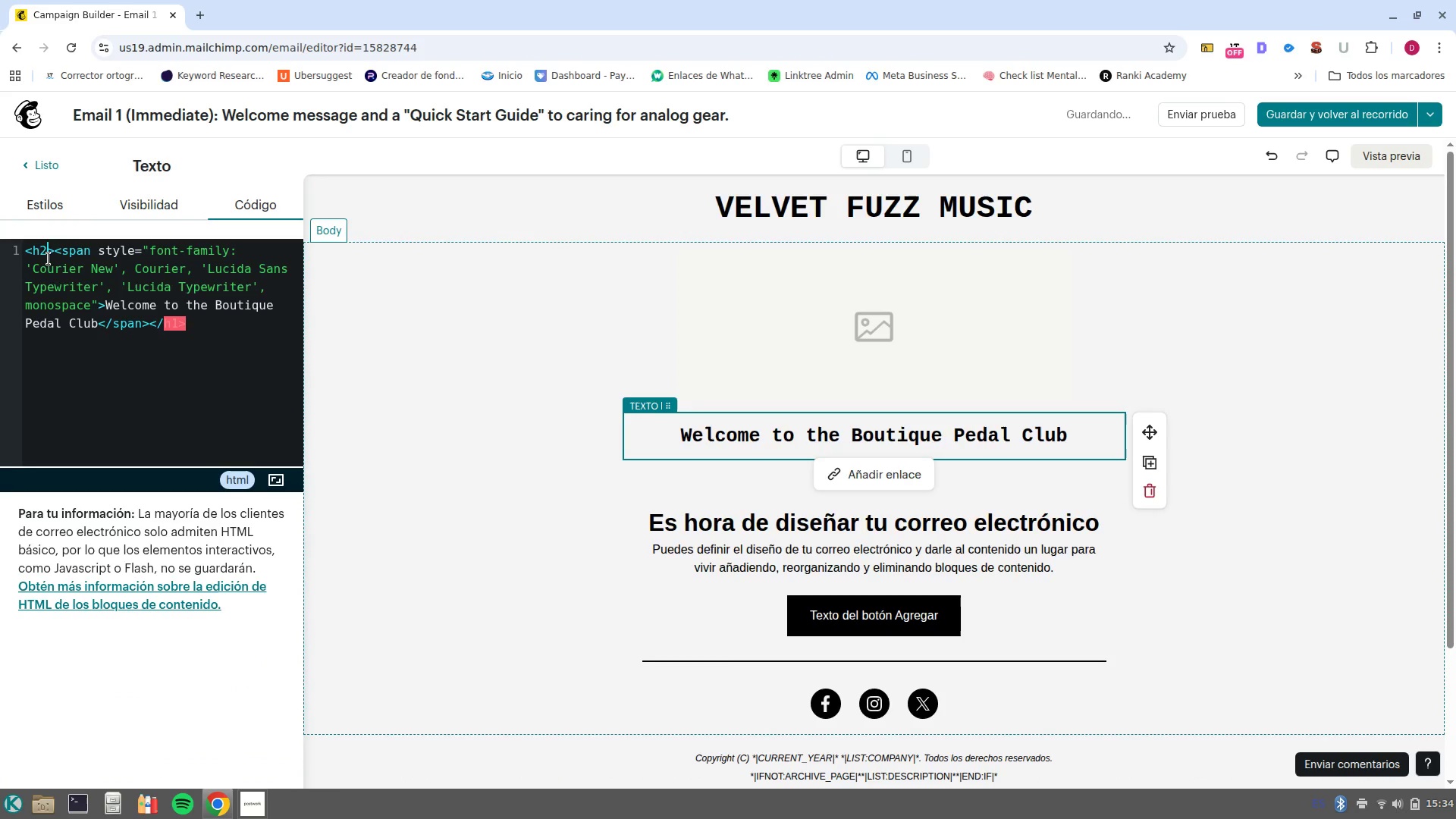 
key(Control+ArrowDown)
 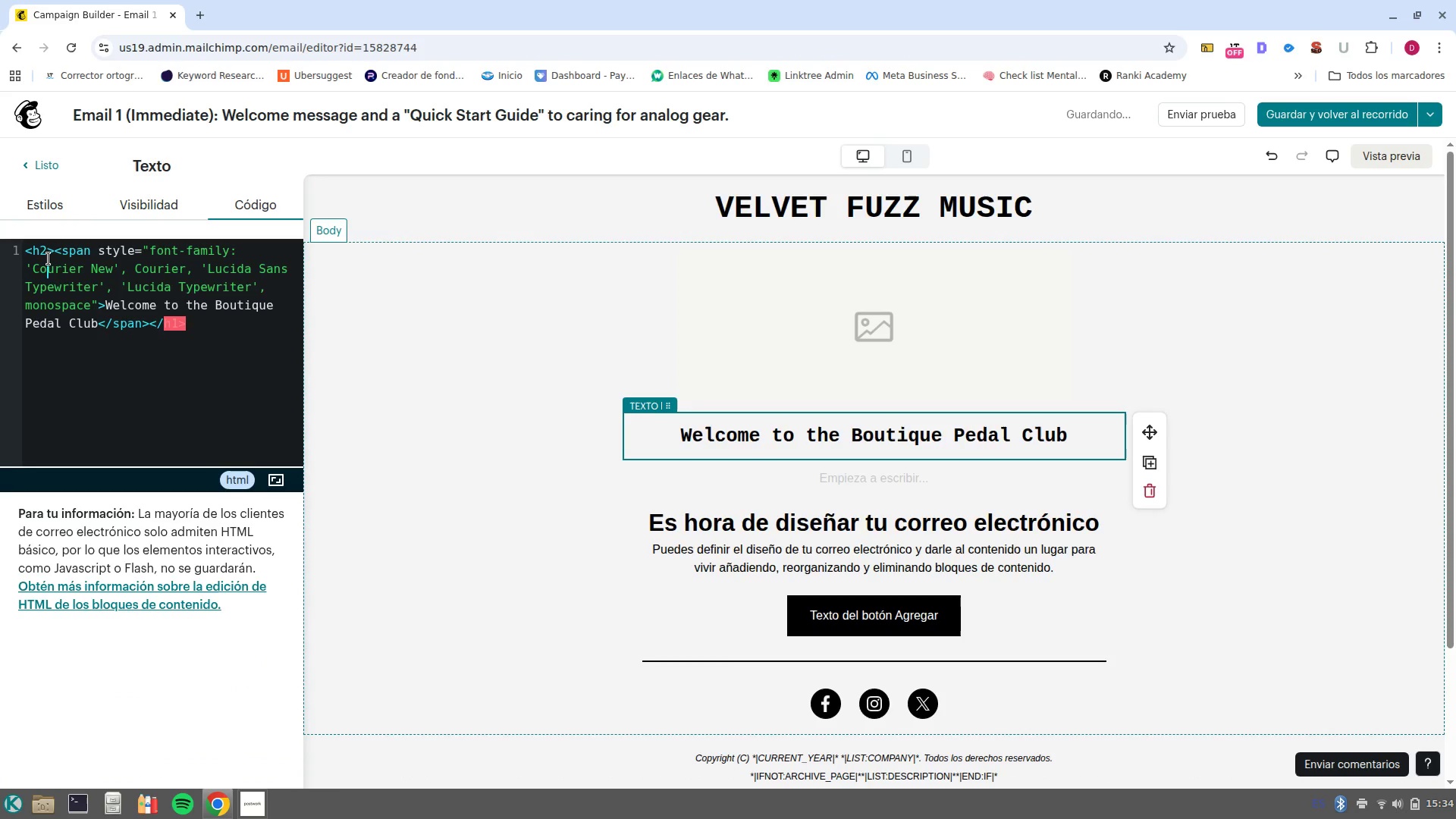 
key(Control+ArrowDown)
 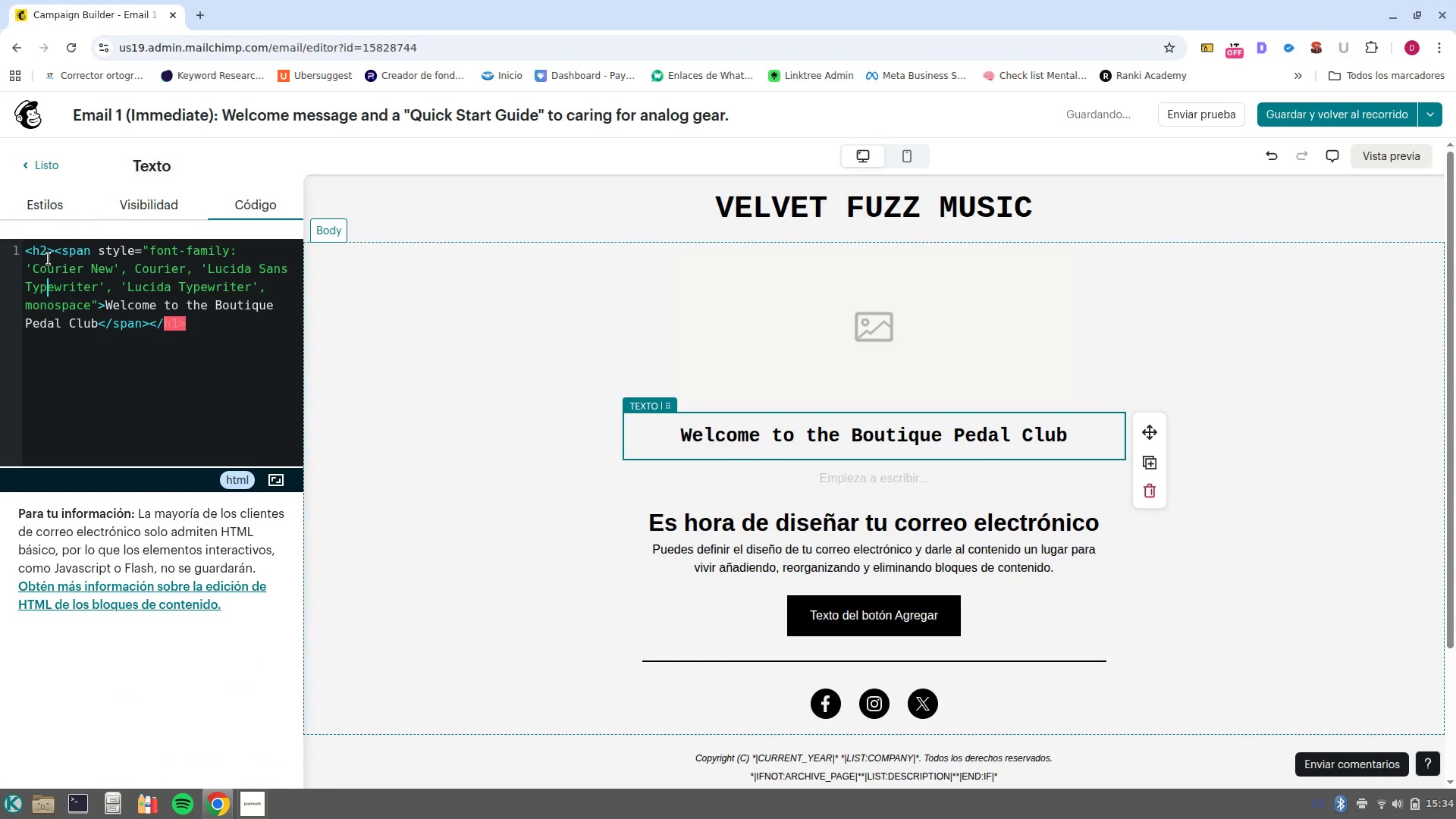 
key(Control+ArrowDown)
 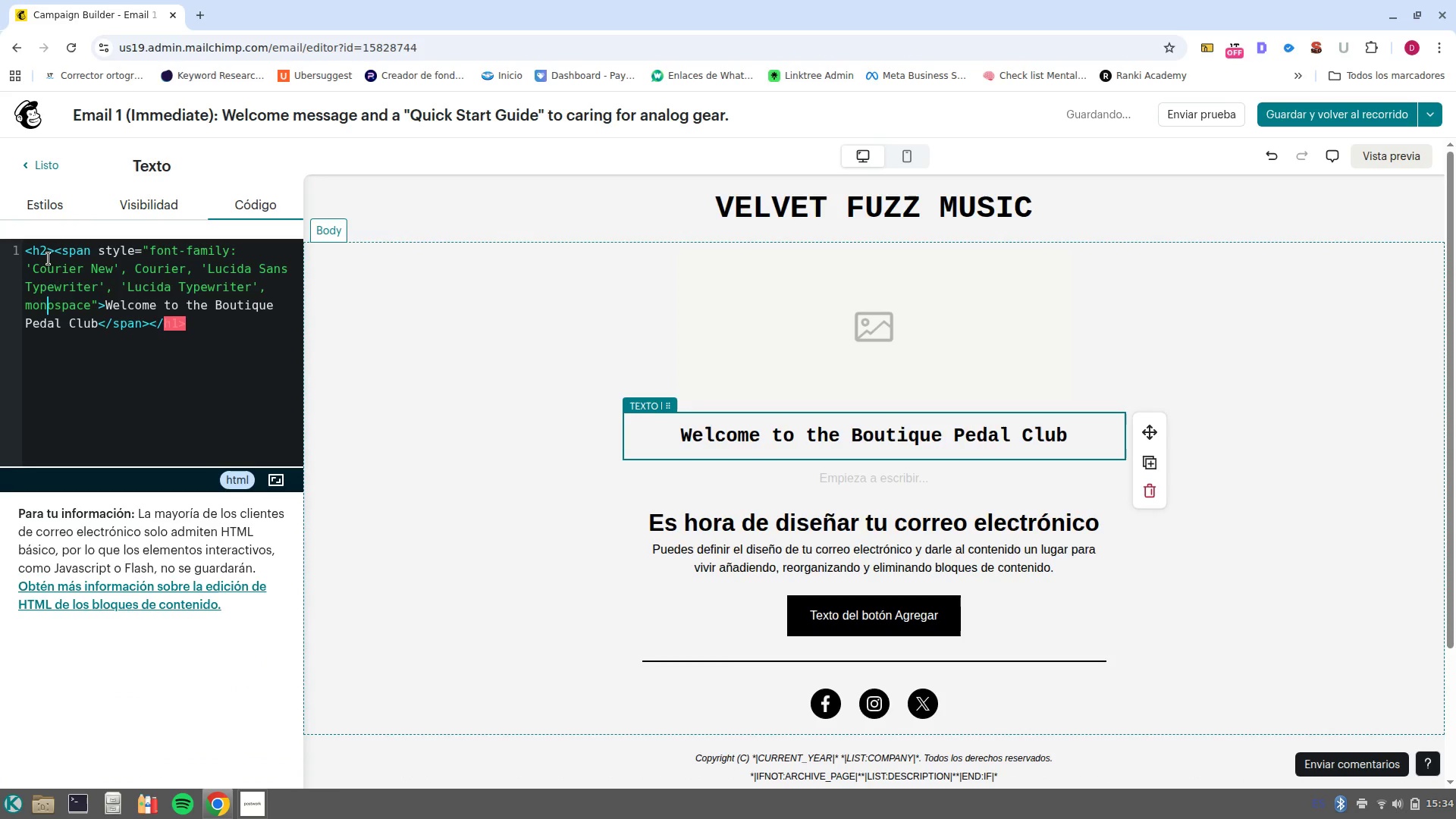 
key(Control+ArrowRight)
 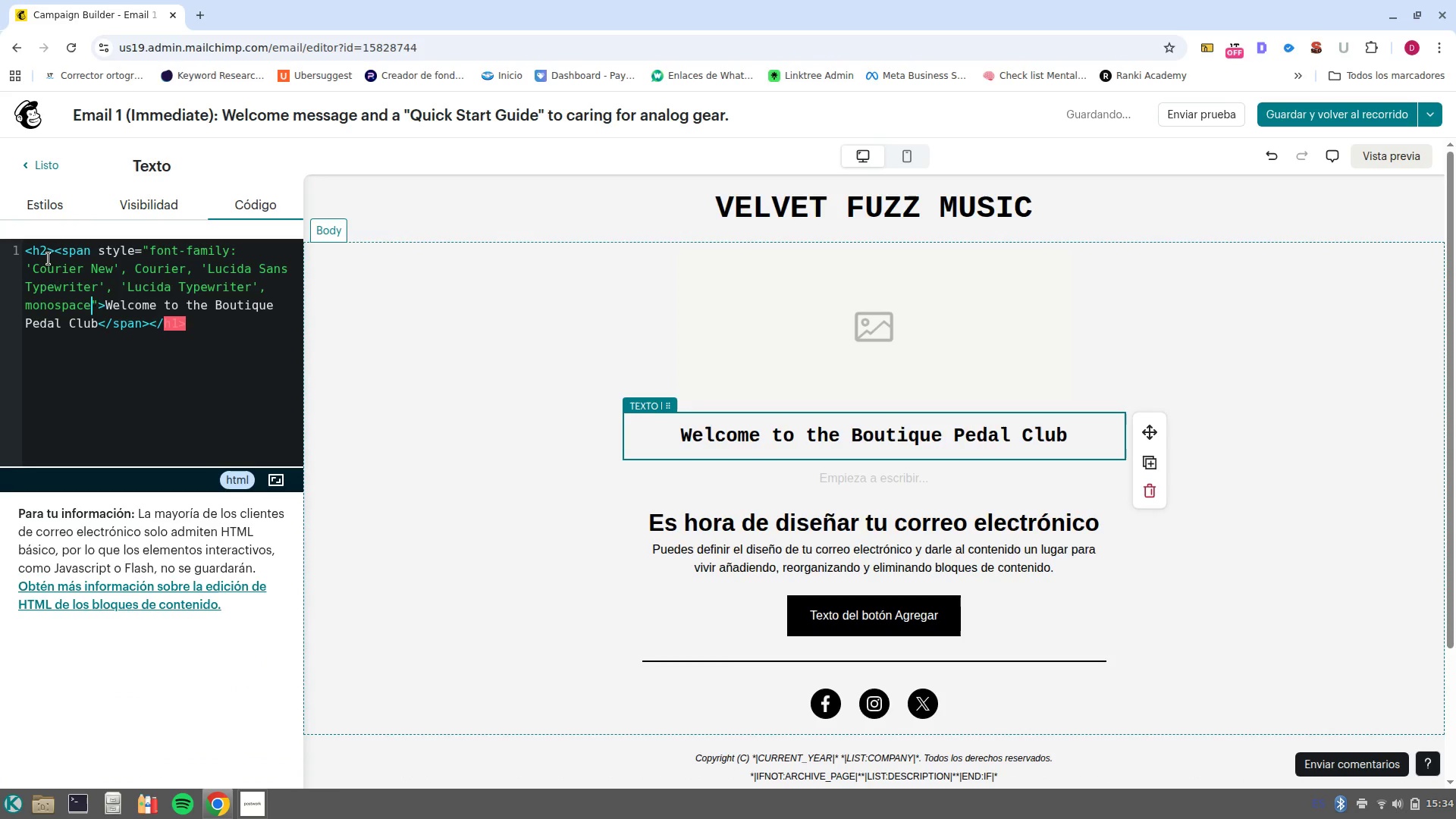 
key(Control+ArrowRight)
 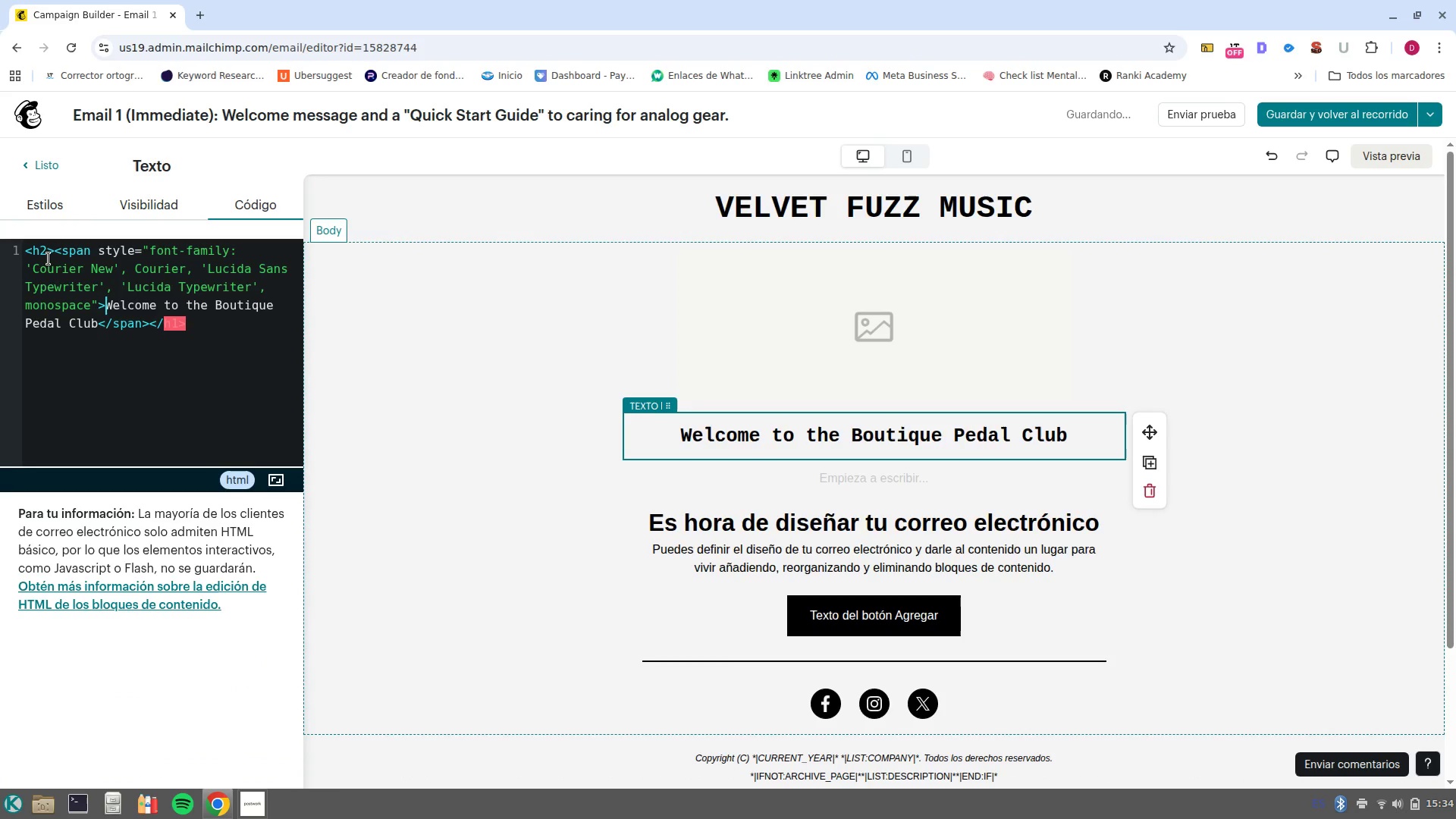 
key(Control+ArrowDown)
 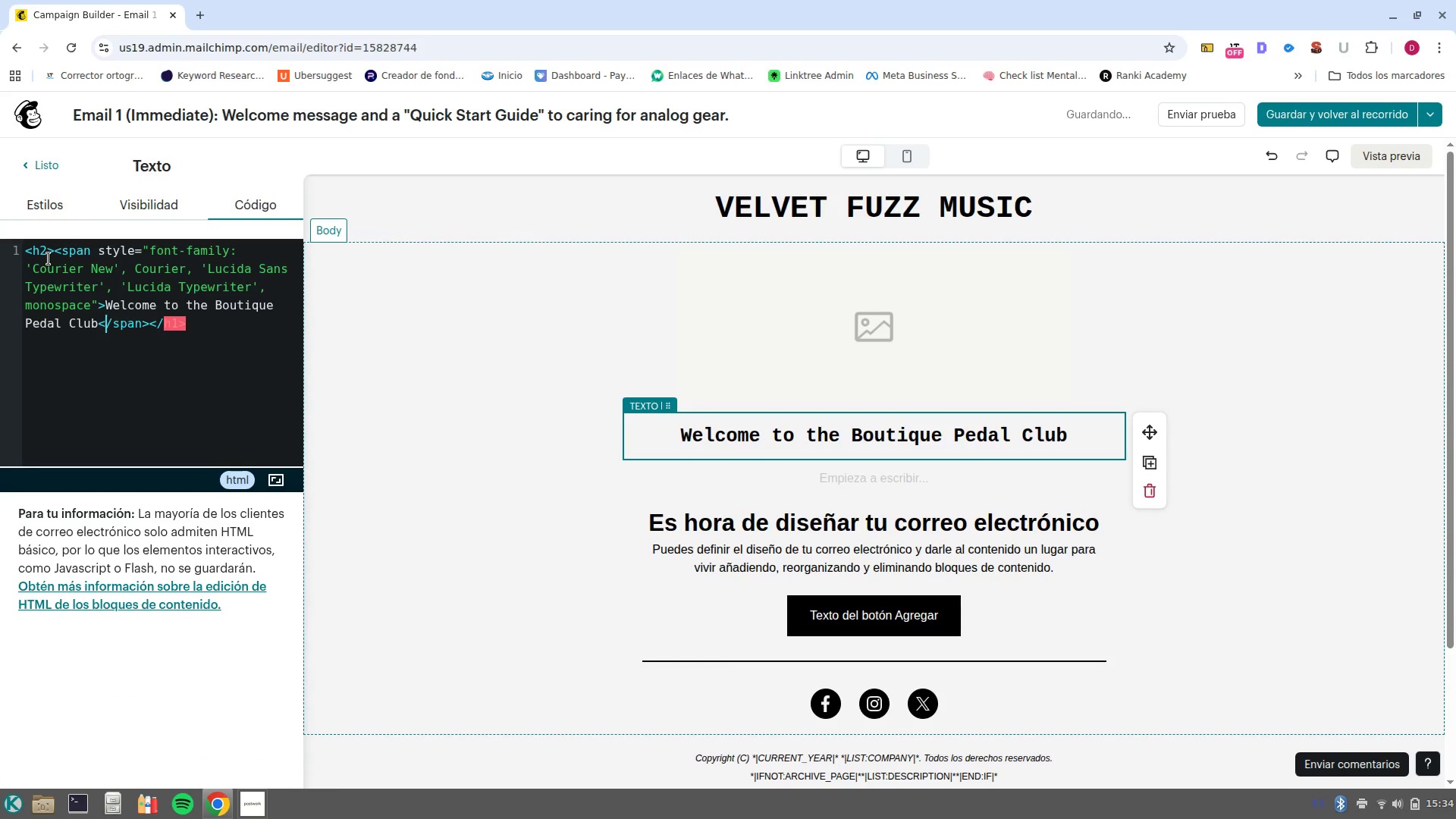 
key(Control+ArrowRight)
 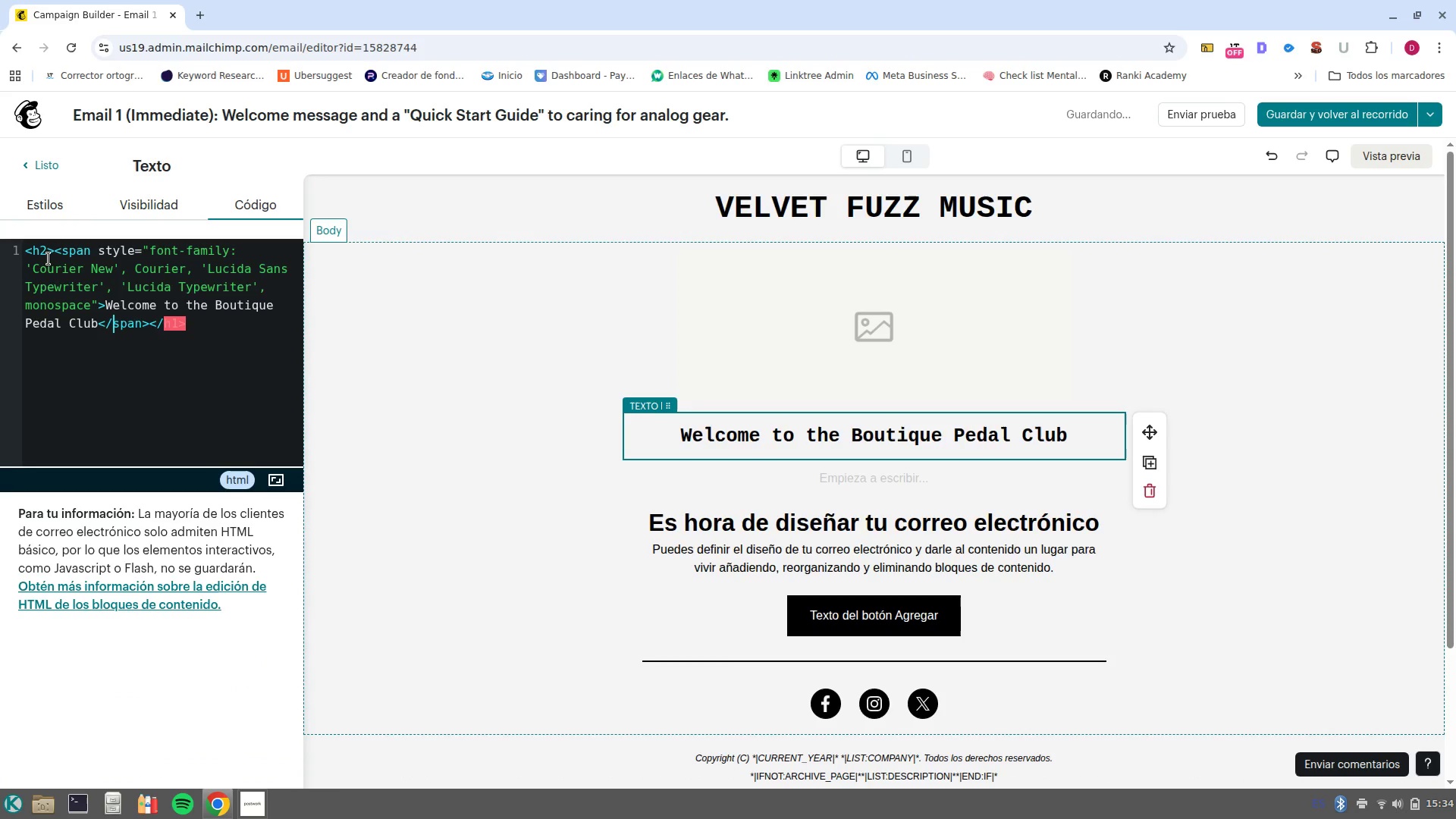 
key(Control+ArrowRight)
 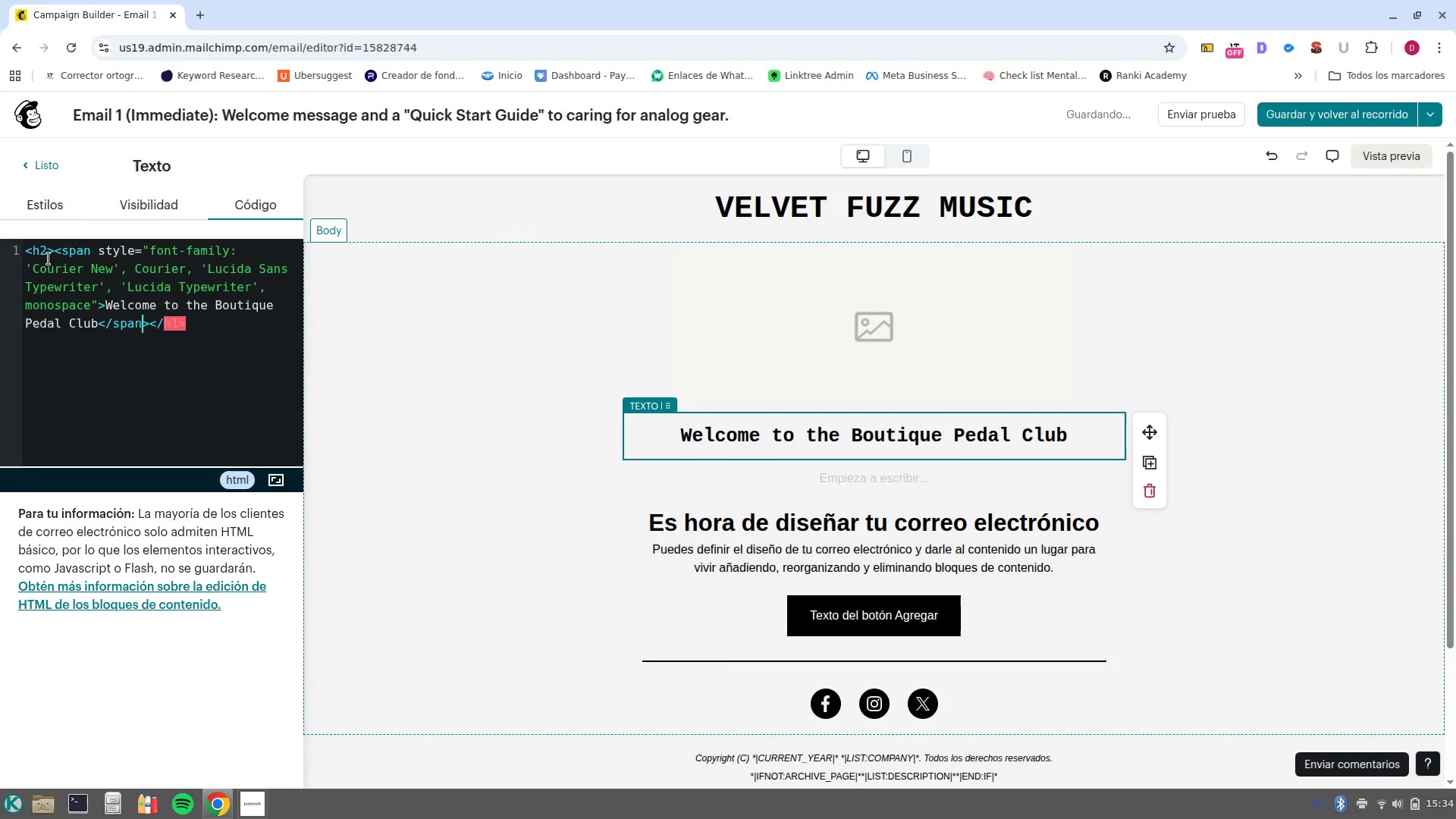 
key(Control+ArrowRight)
 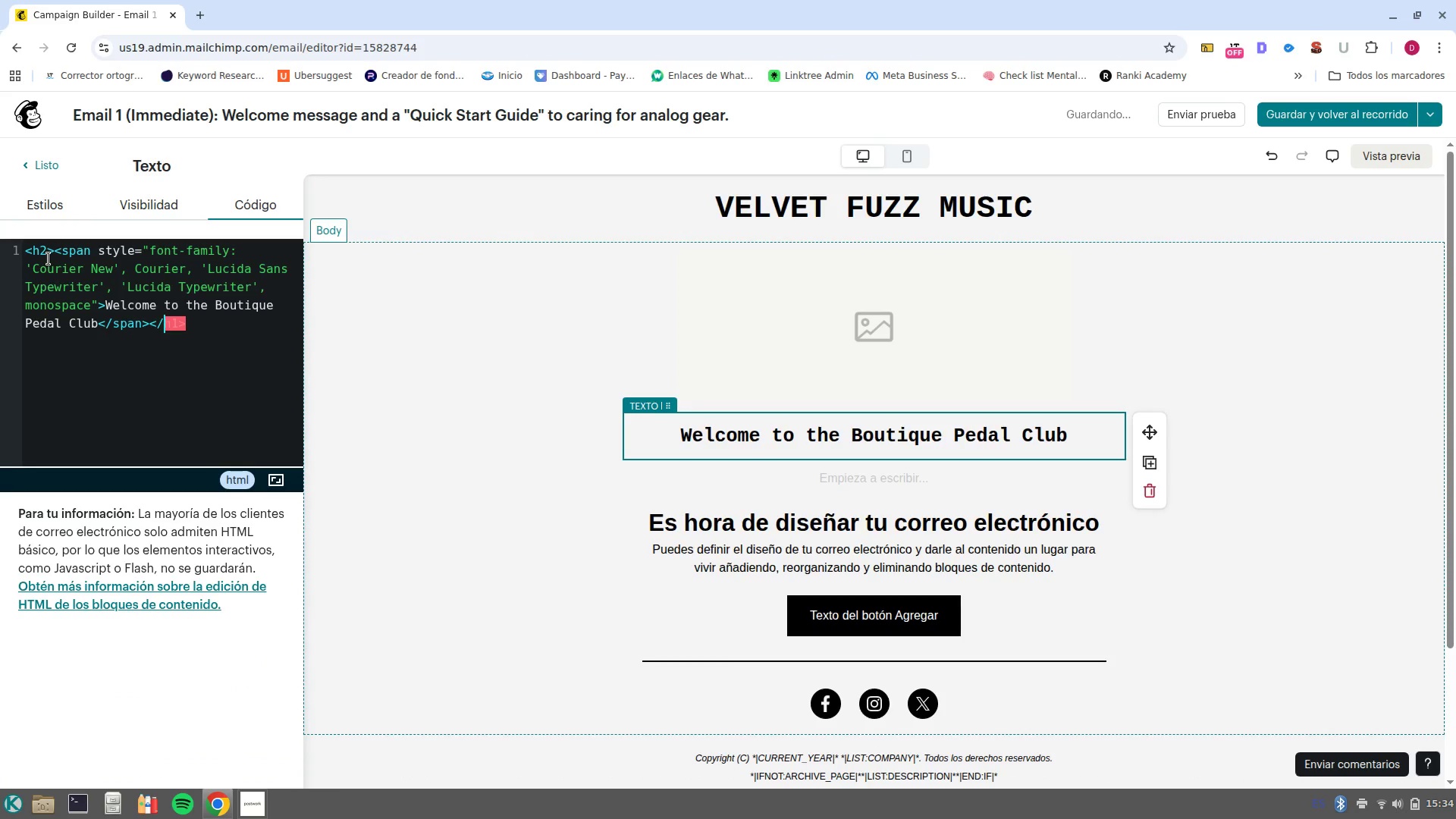 
key(Control+ArrowRight)
 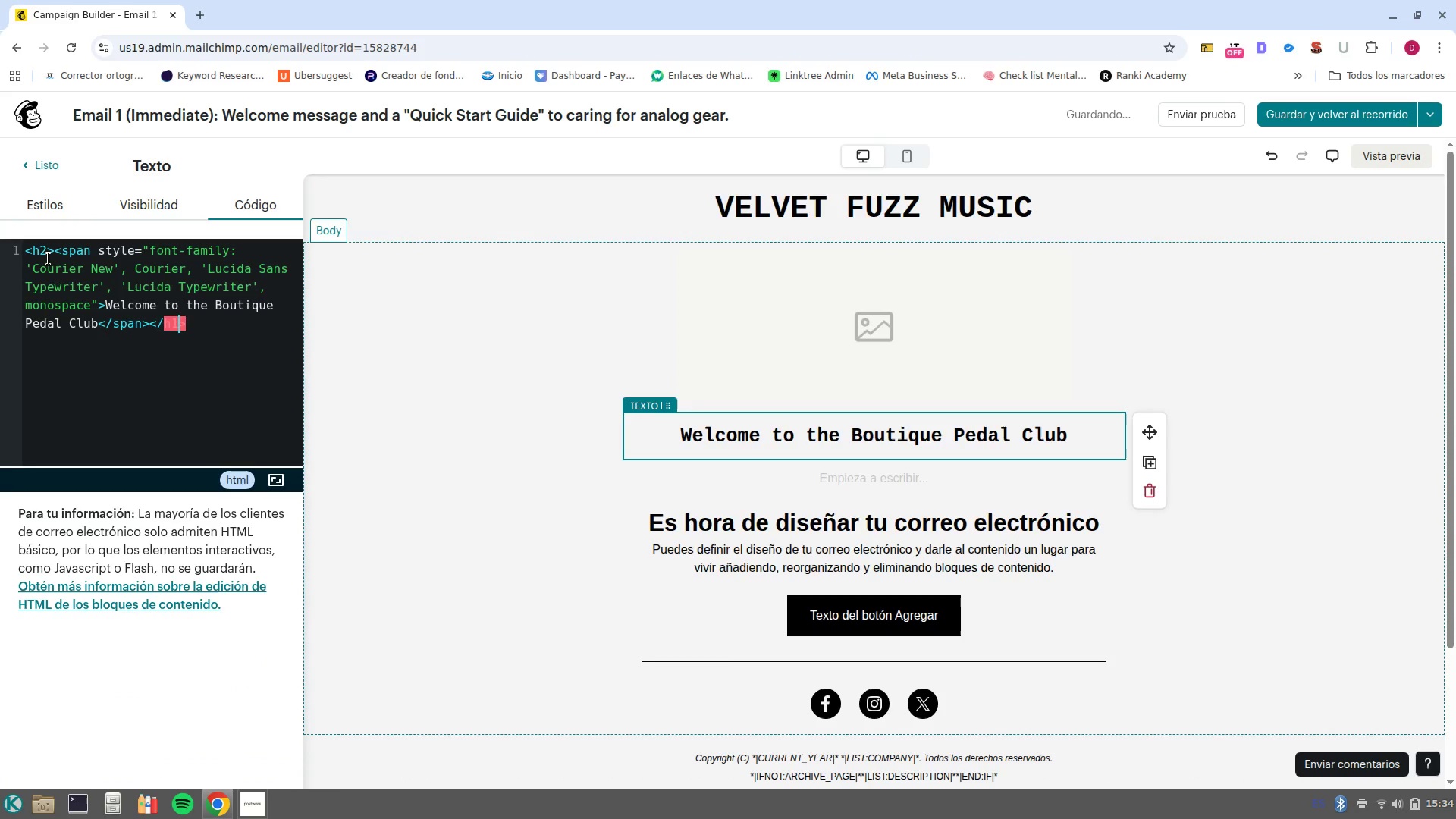 
key(Backspace)
 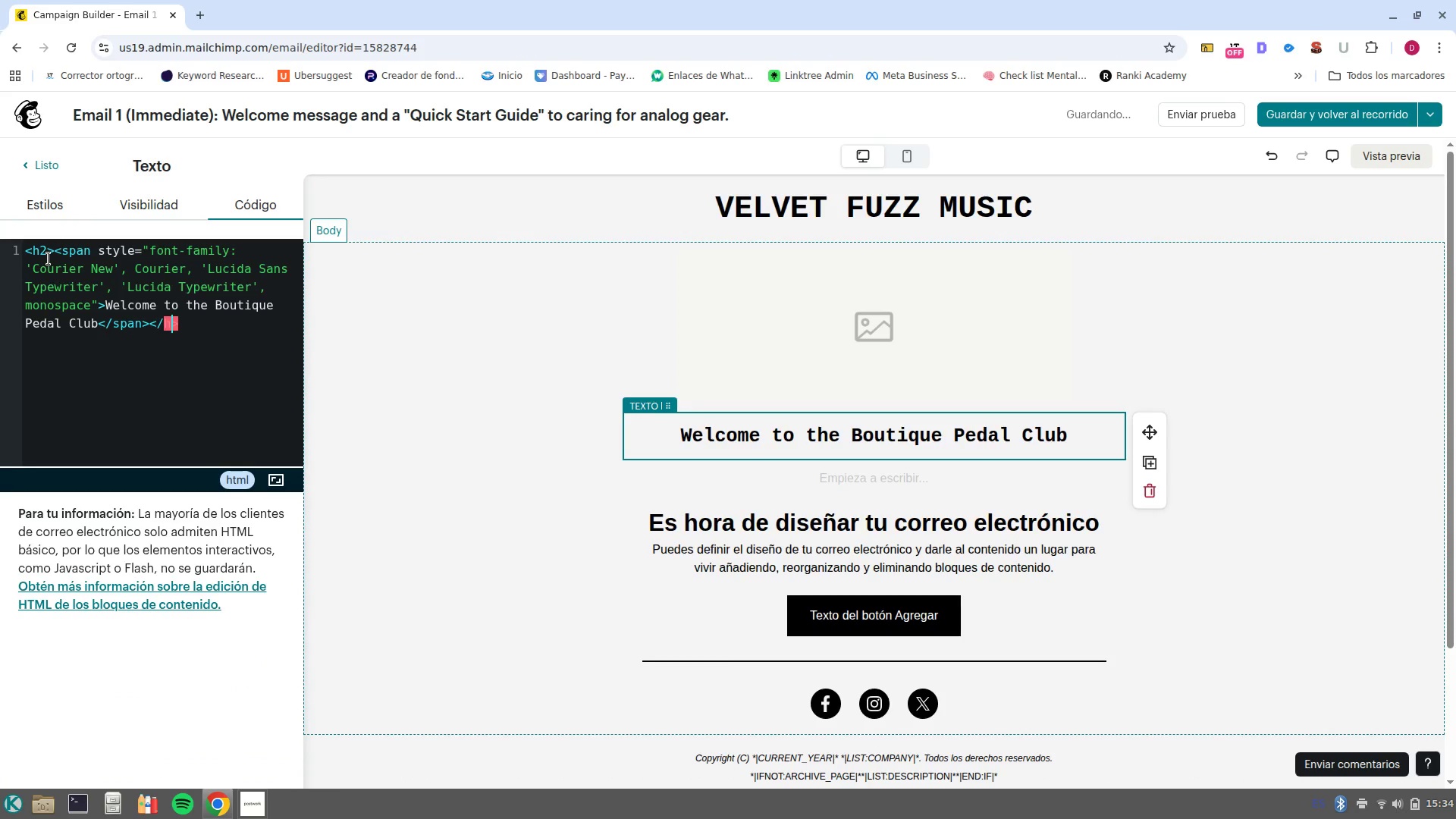 
key(2)
 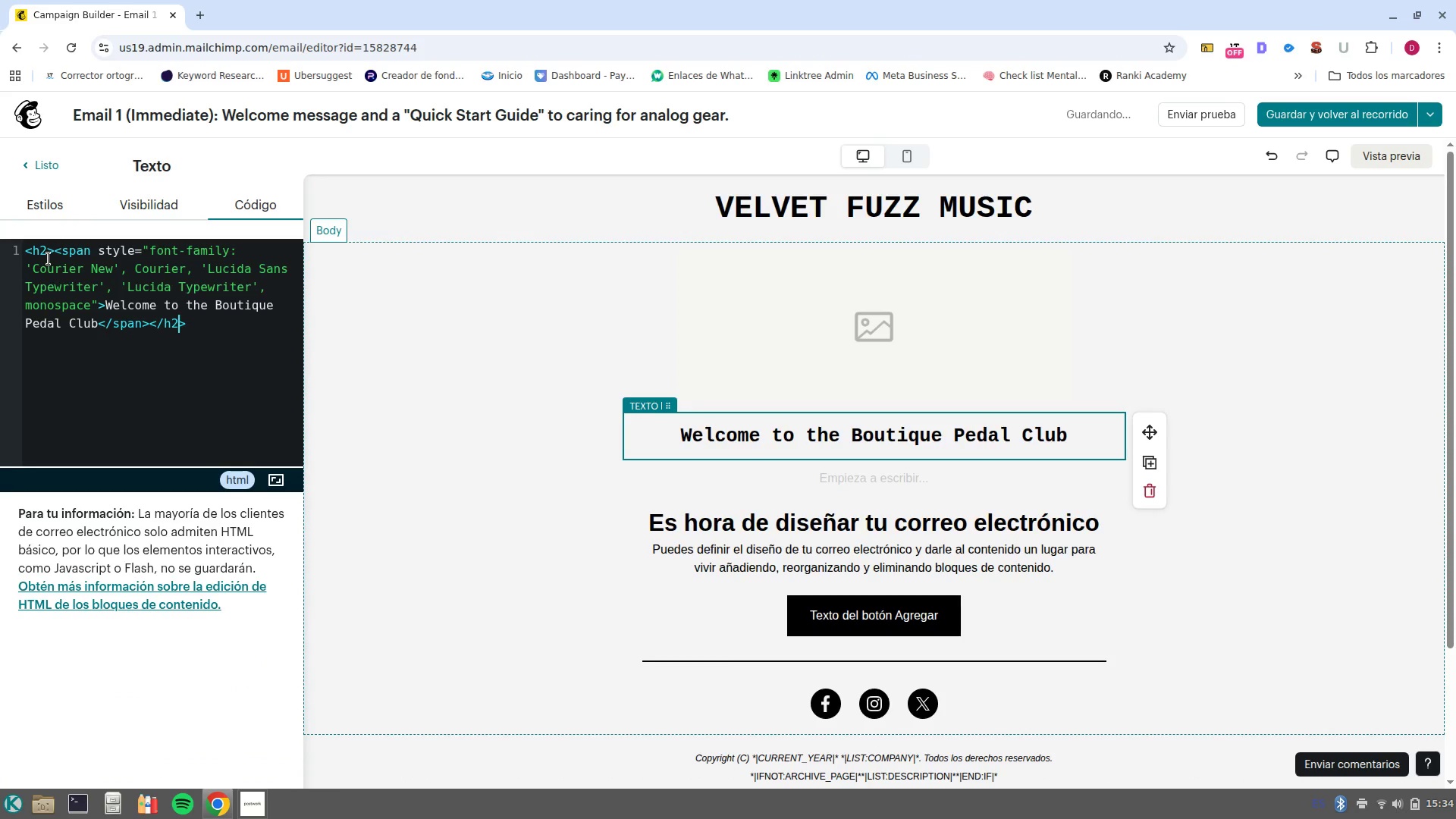 
key(Enter)
 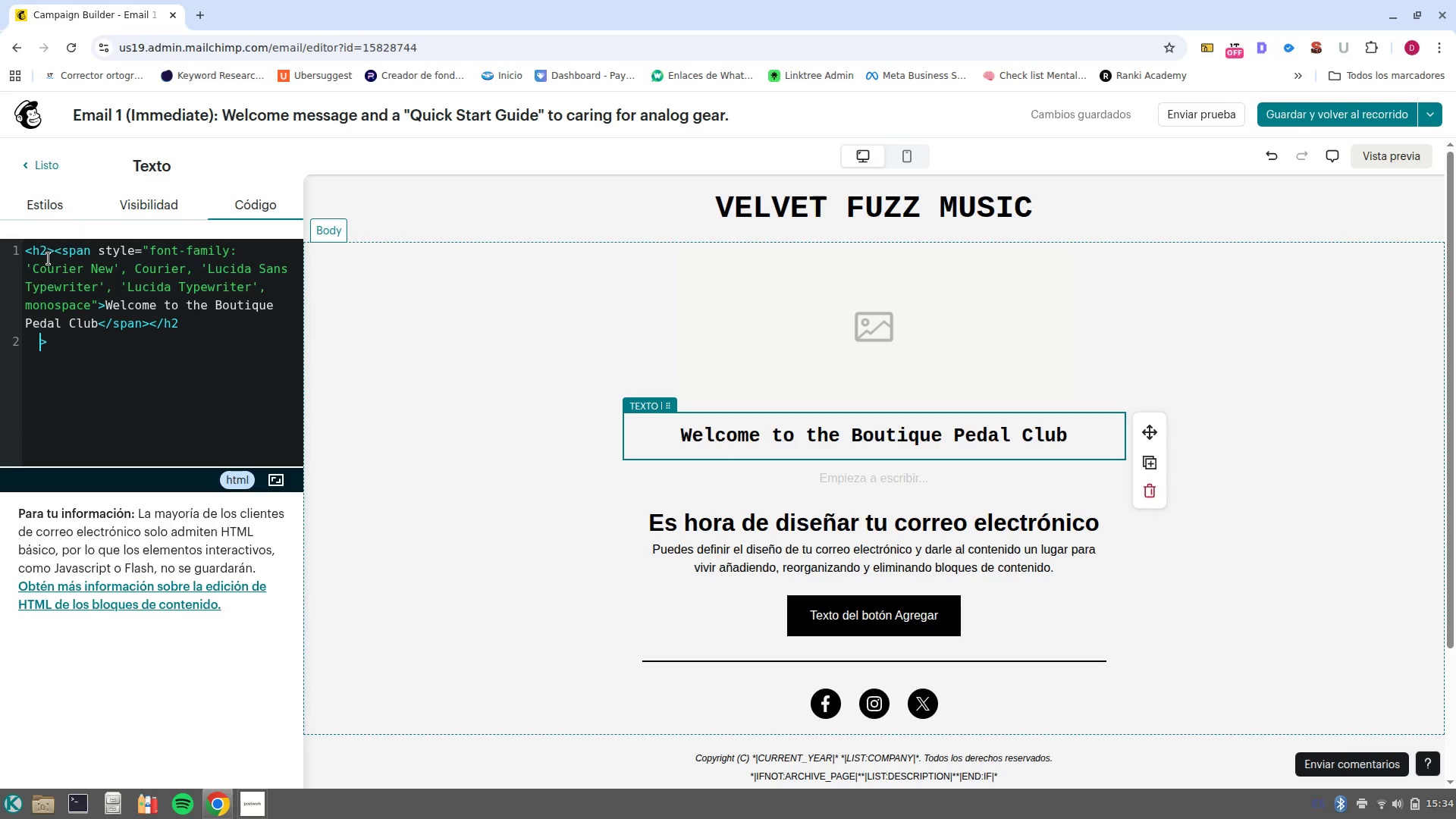 
key(Backspace)
 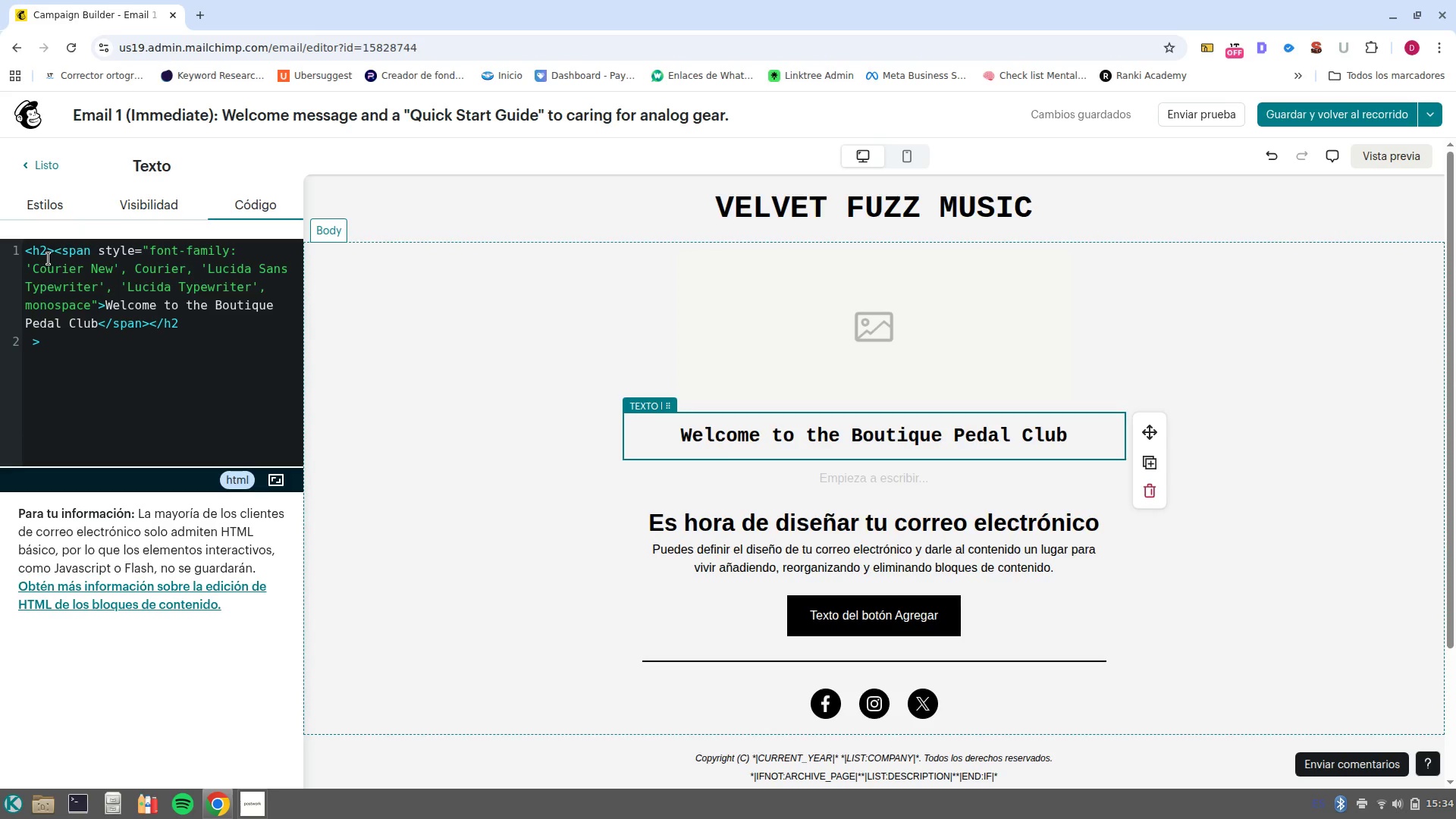 
key(Backspace)
 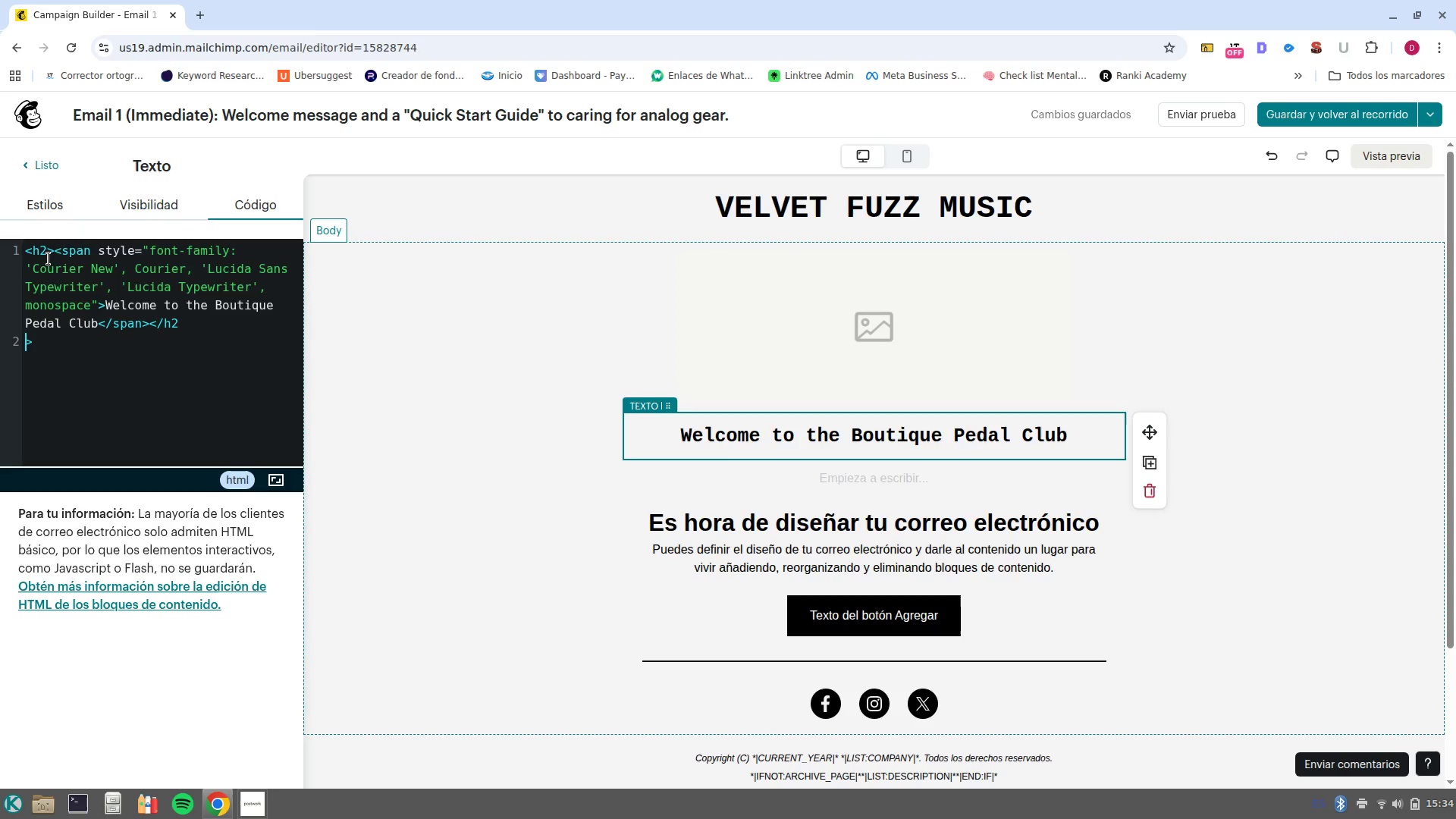 
key(Backspace)
 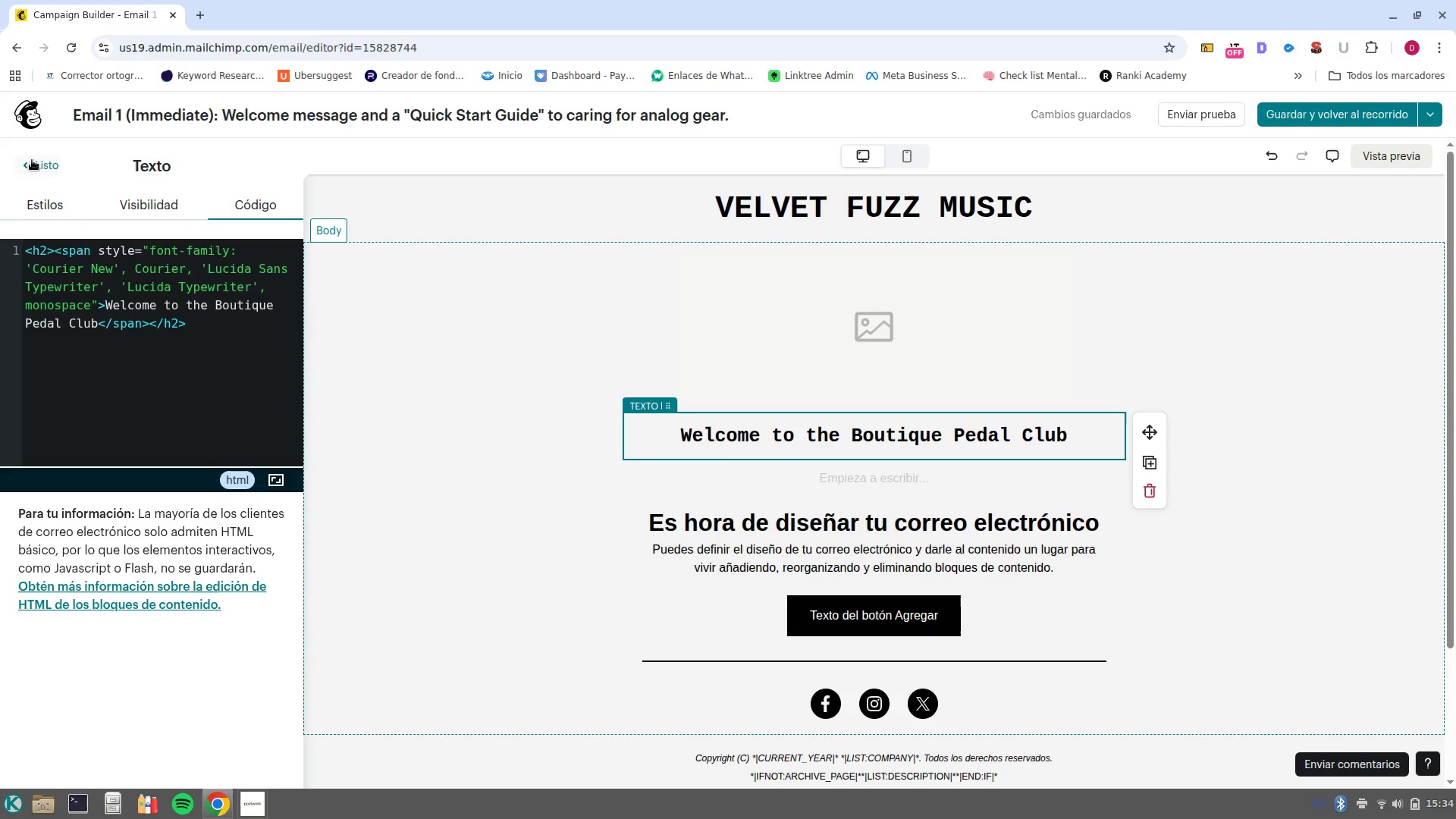 
left_click([30, 172])
 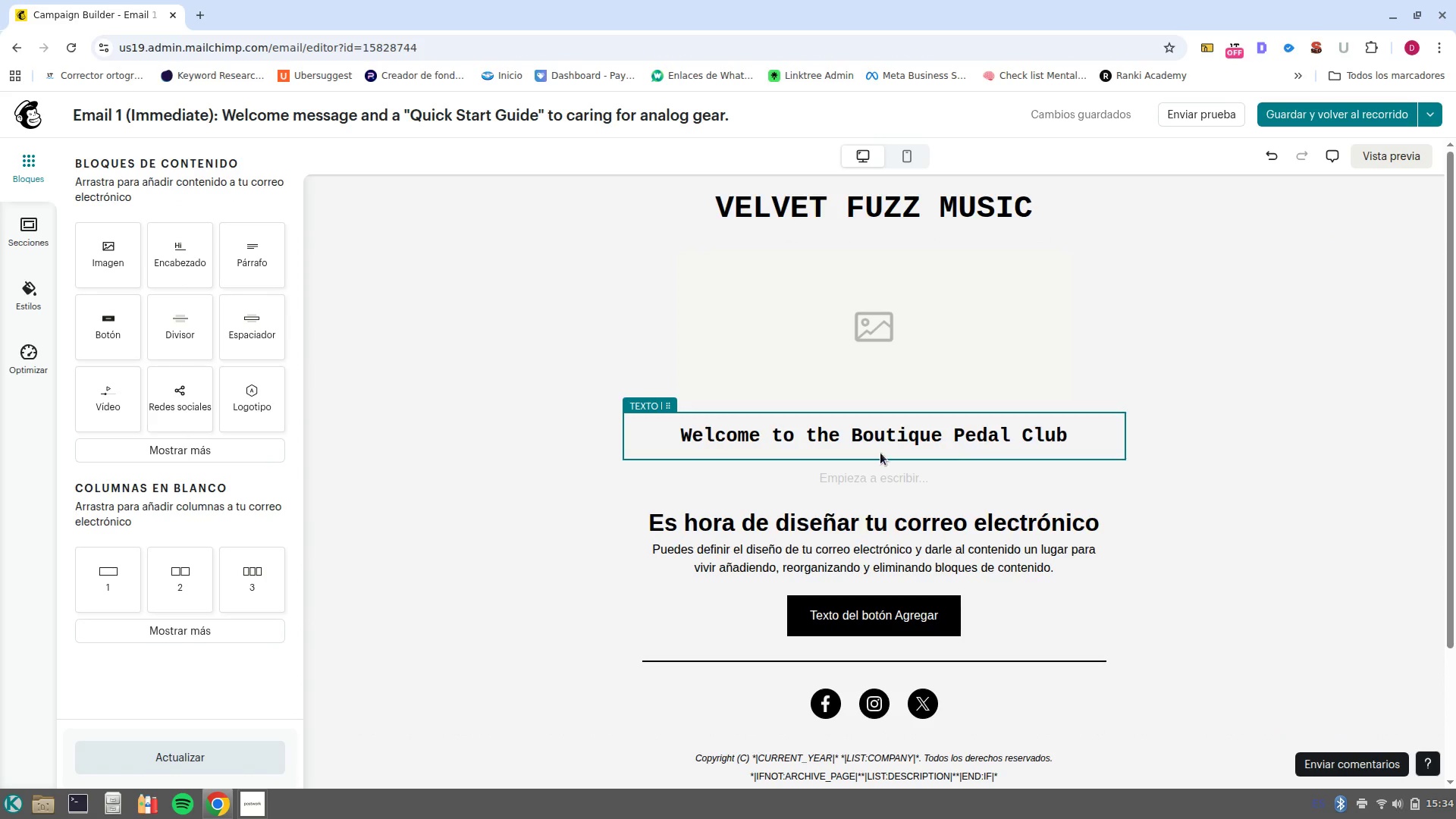 
left_click([921, 476])
 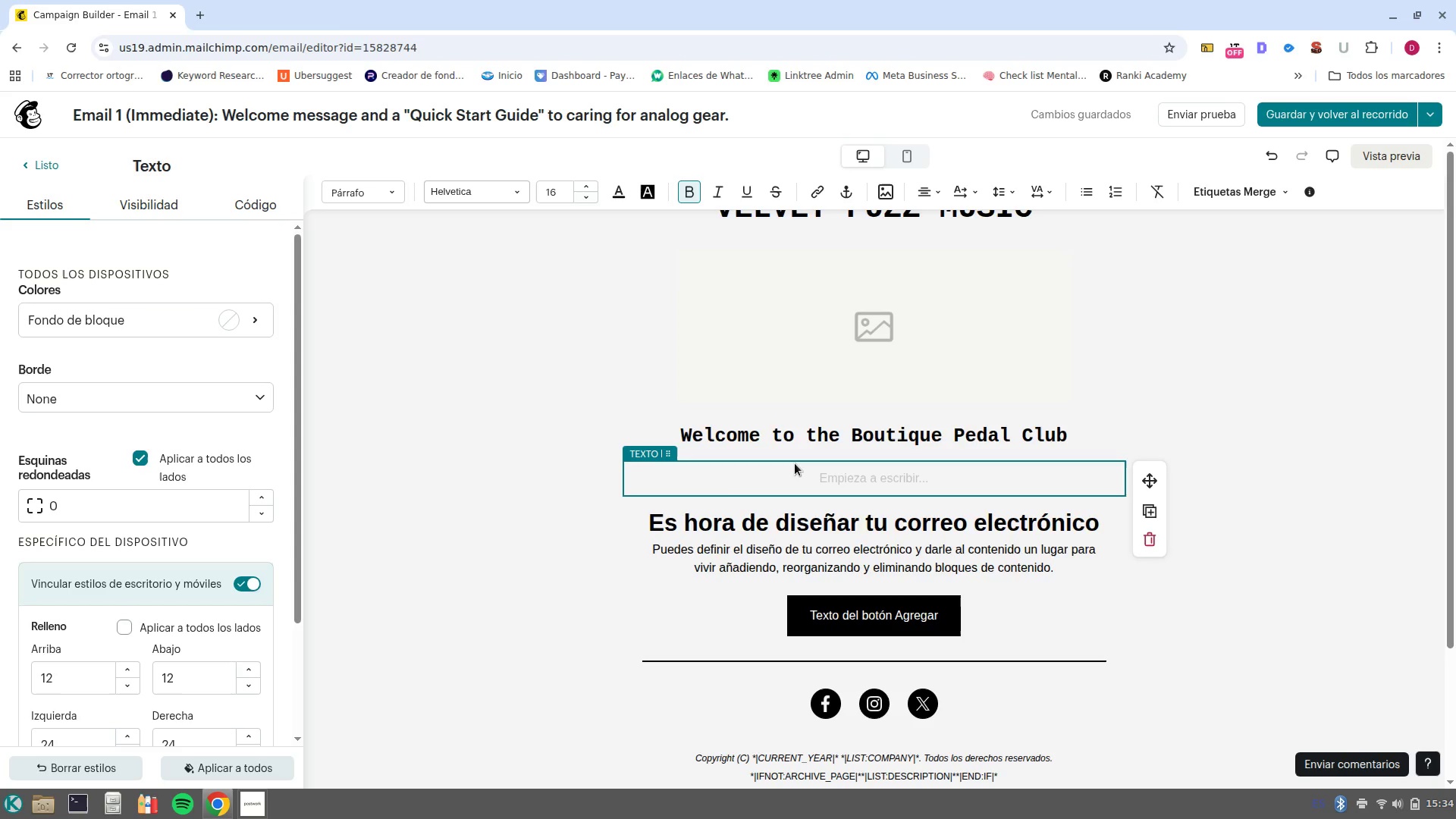 
wait(11.83)
 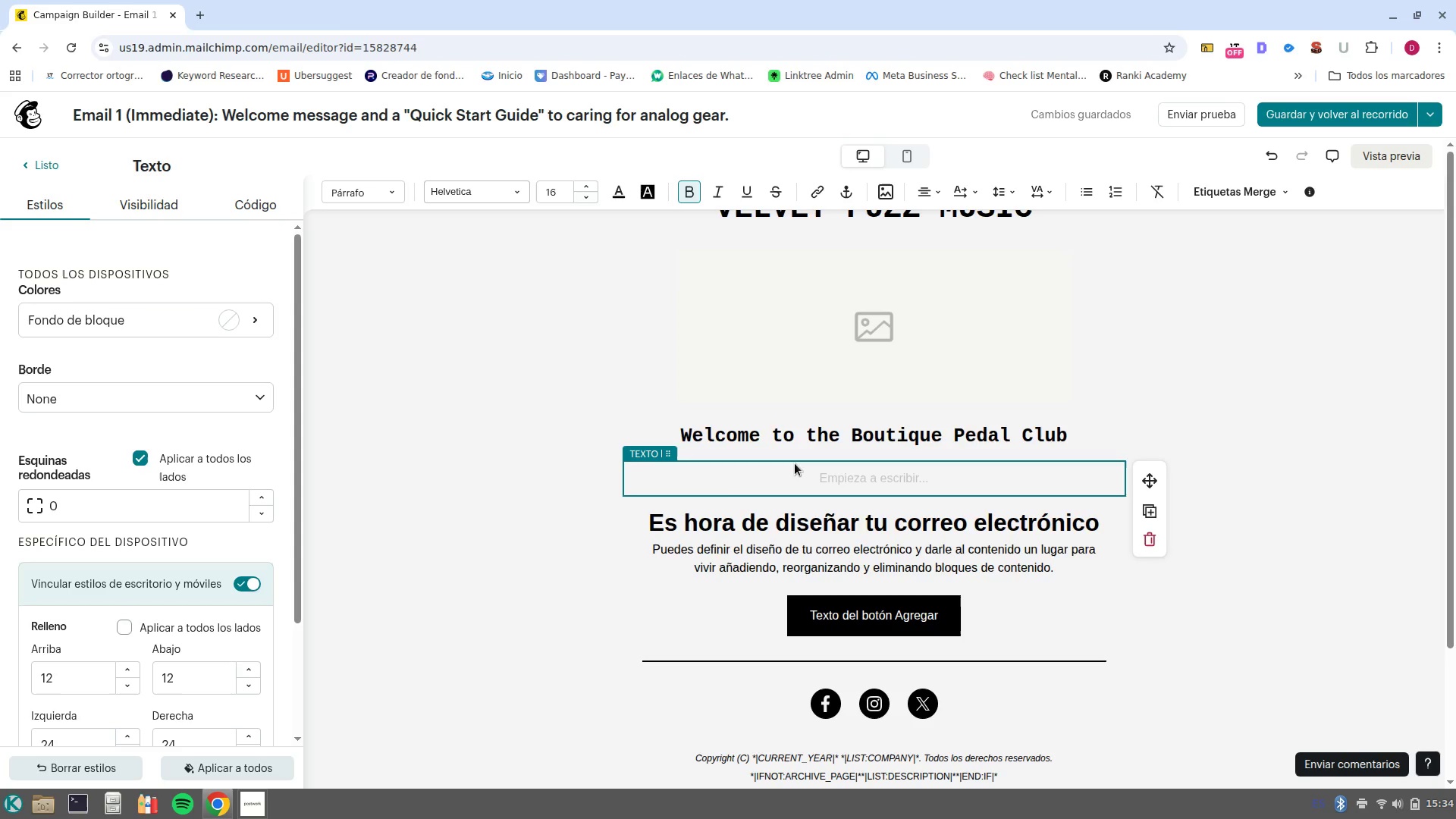 
type(Hi)
key(Backspace)
key(Backspace)
 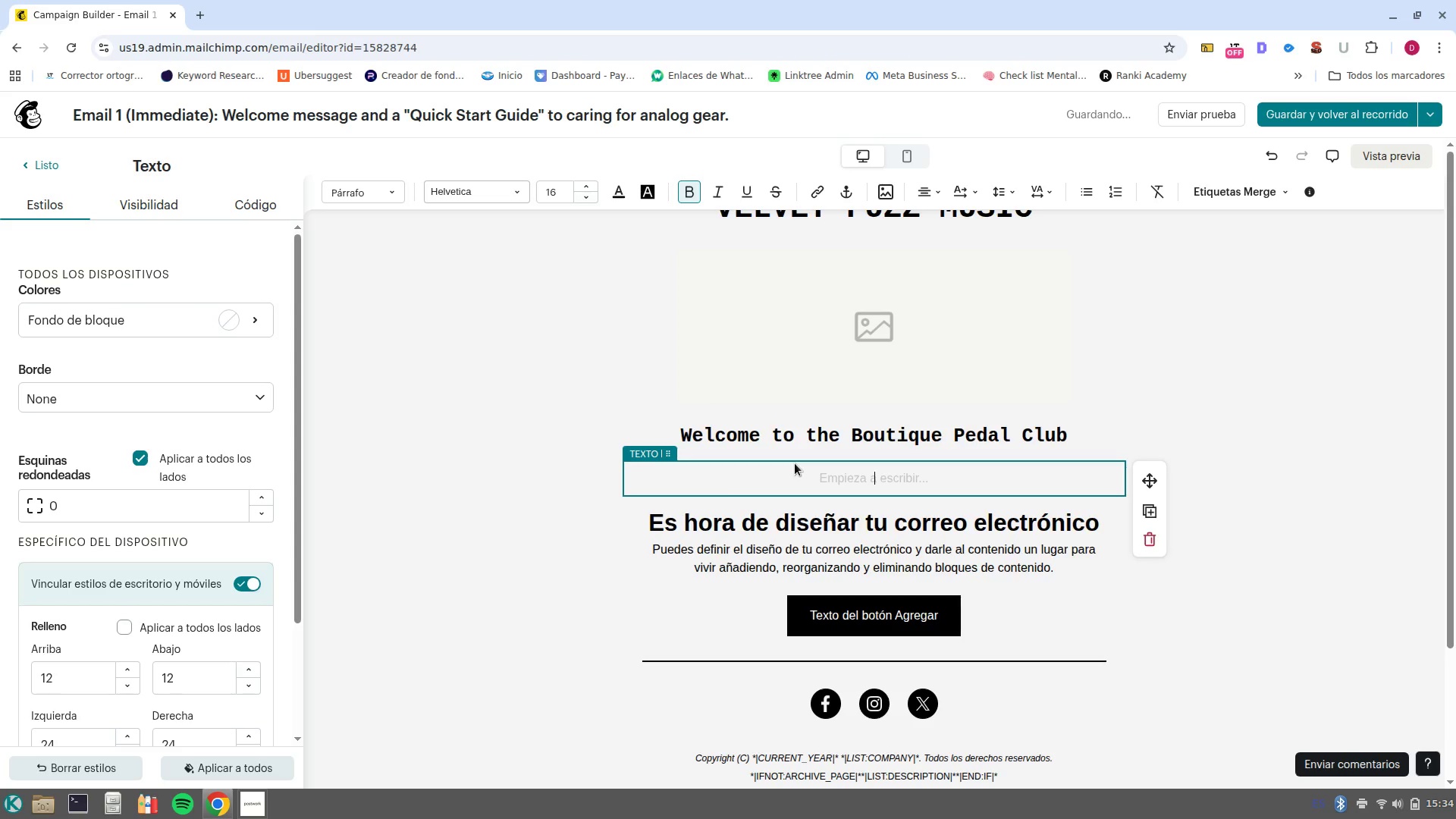 
key(Control+B)
 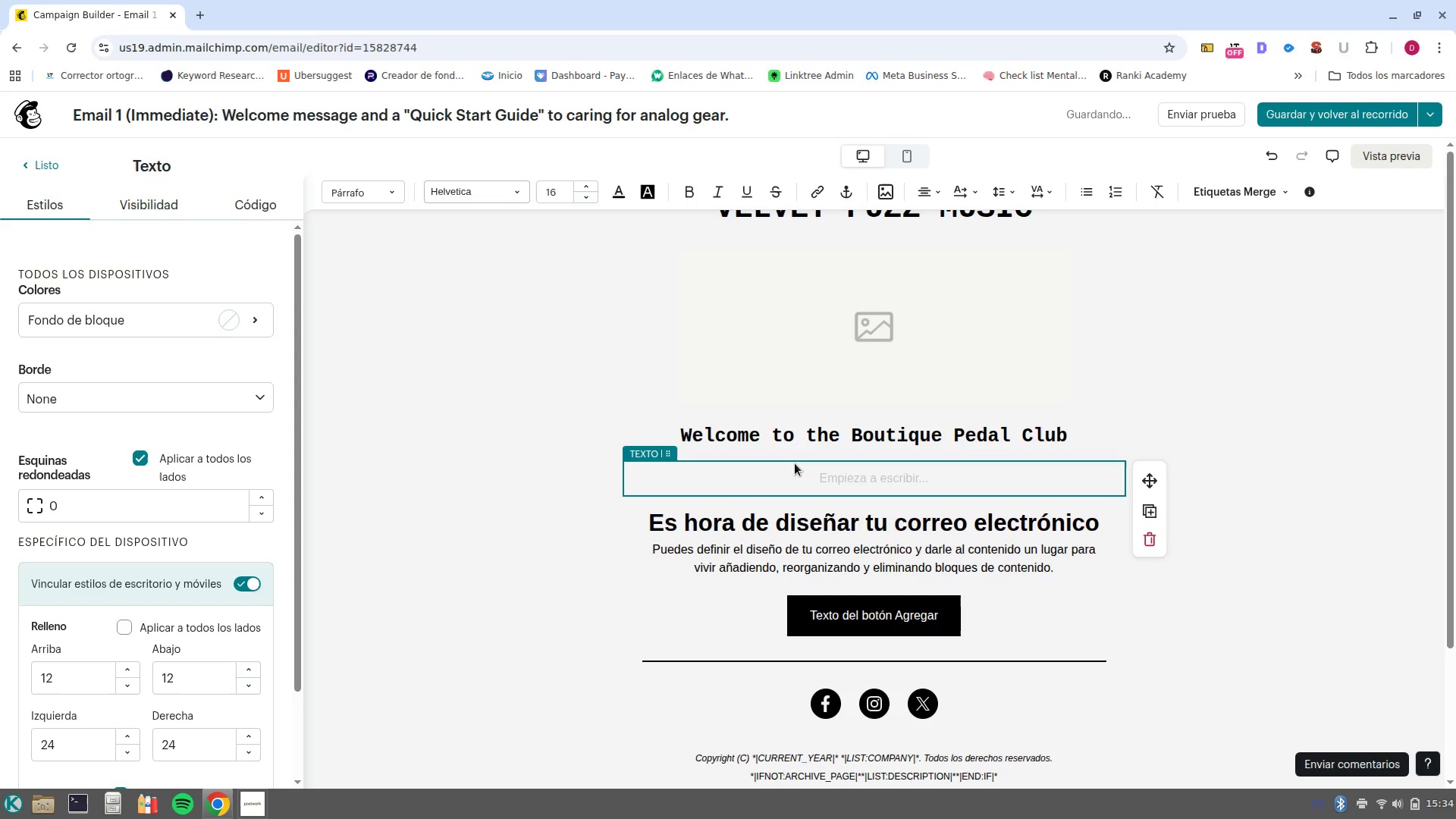 
type(Hi )
 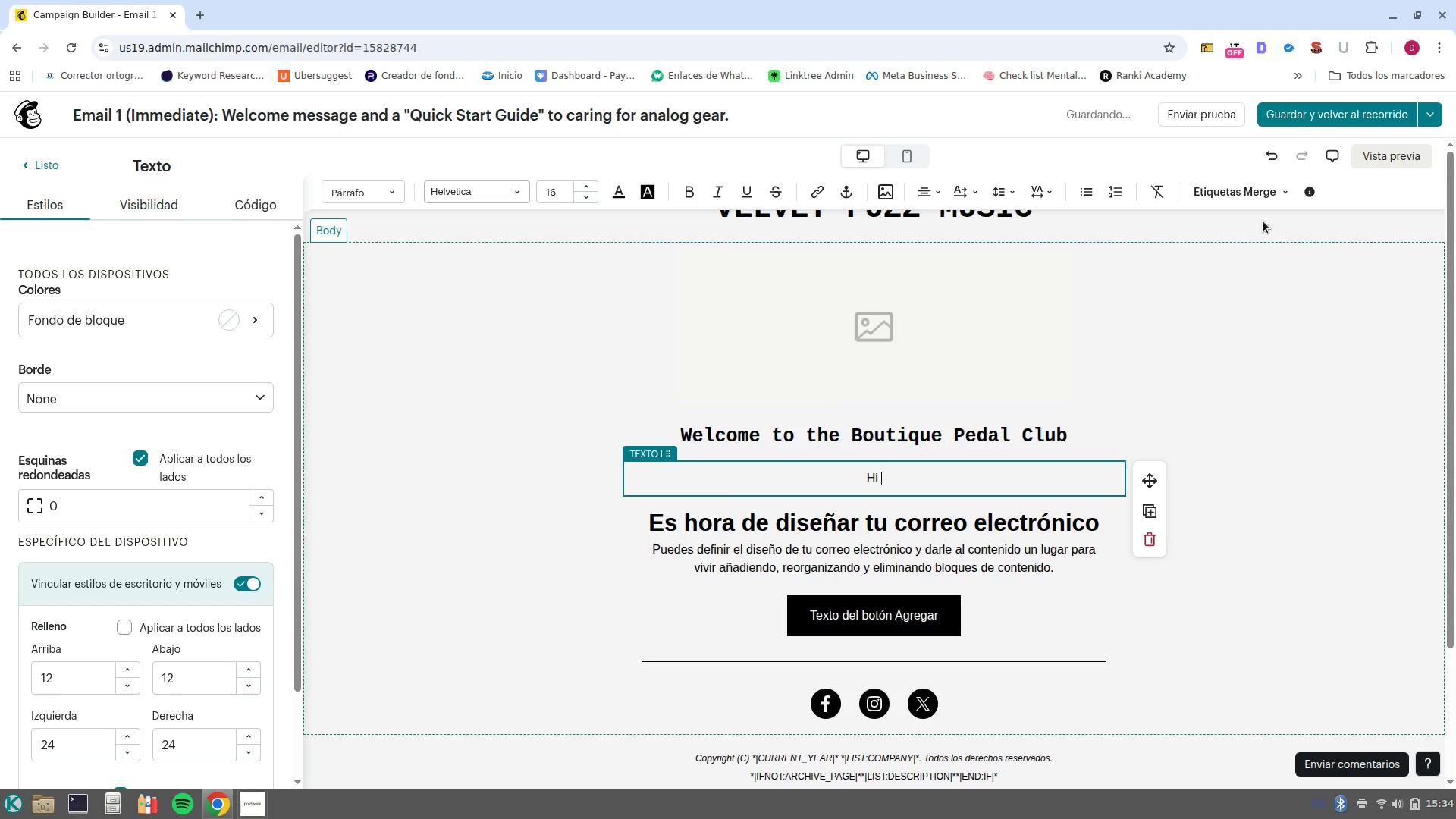 
left_click([1249, 206])
 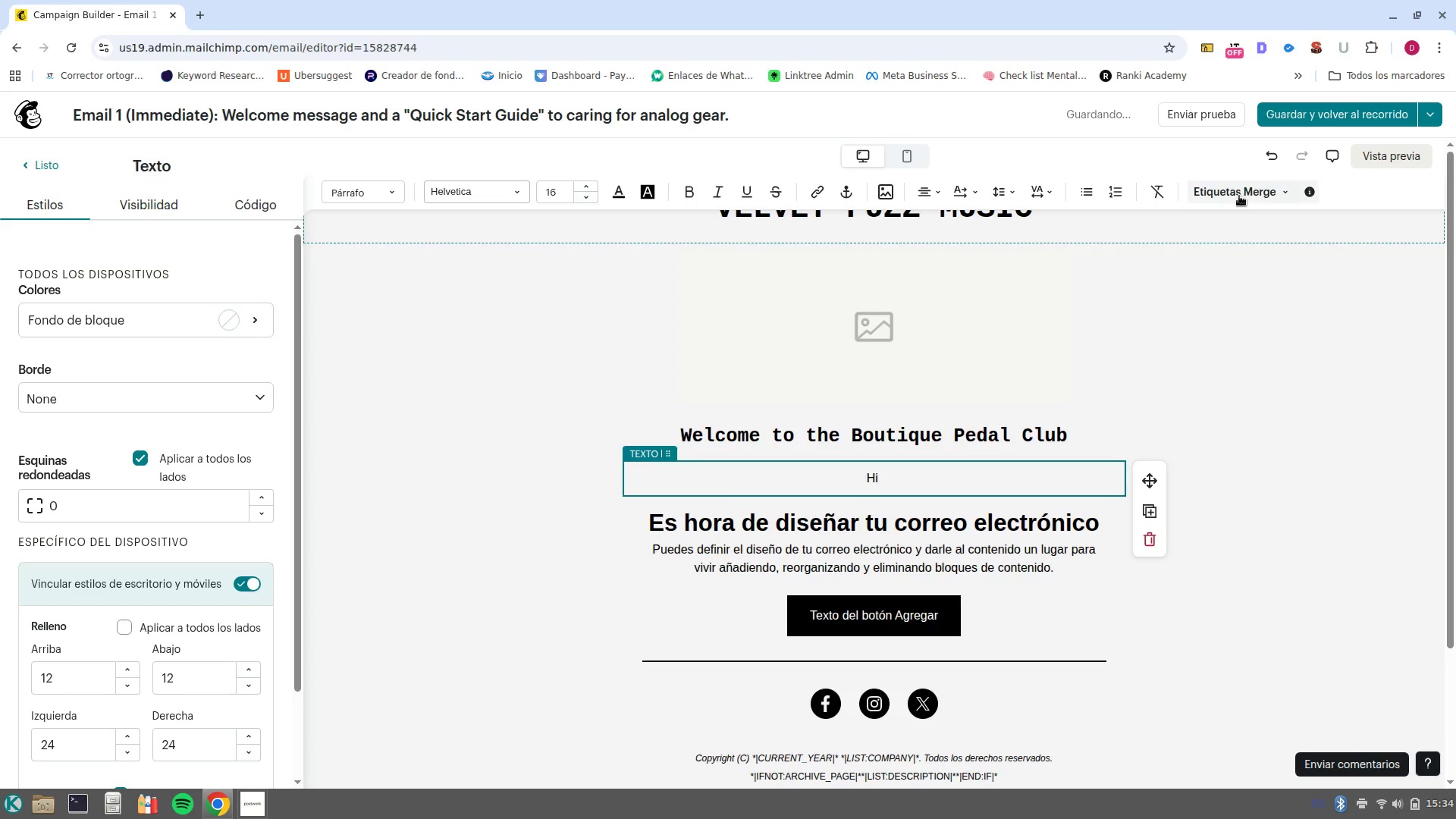 
left_click([1239, 196])
 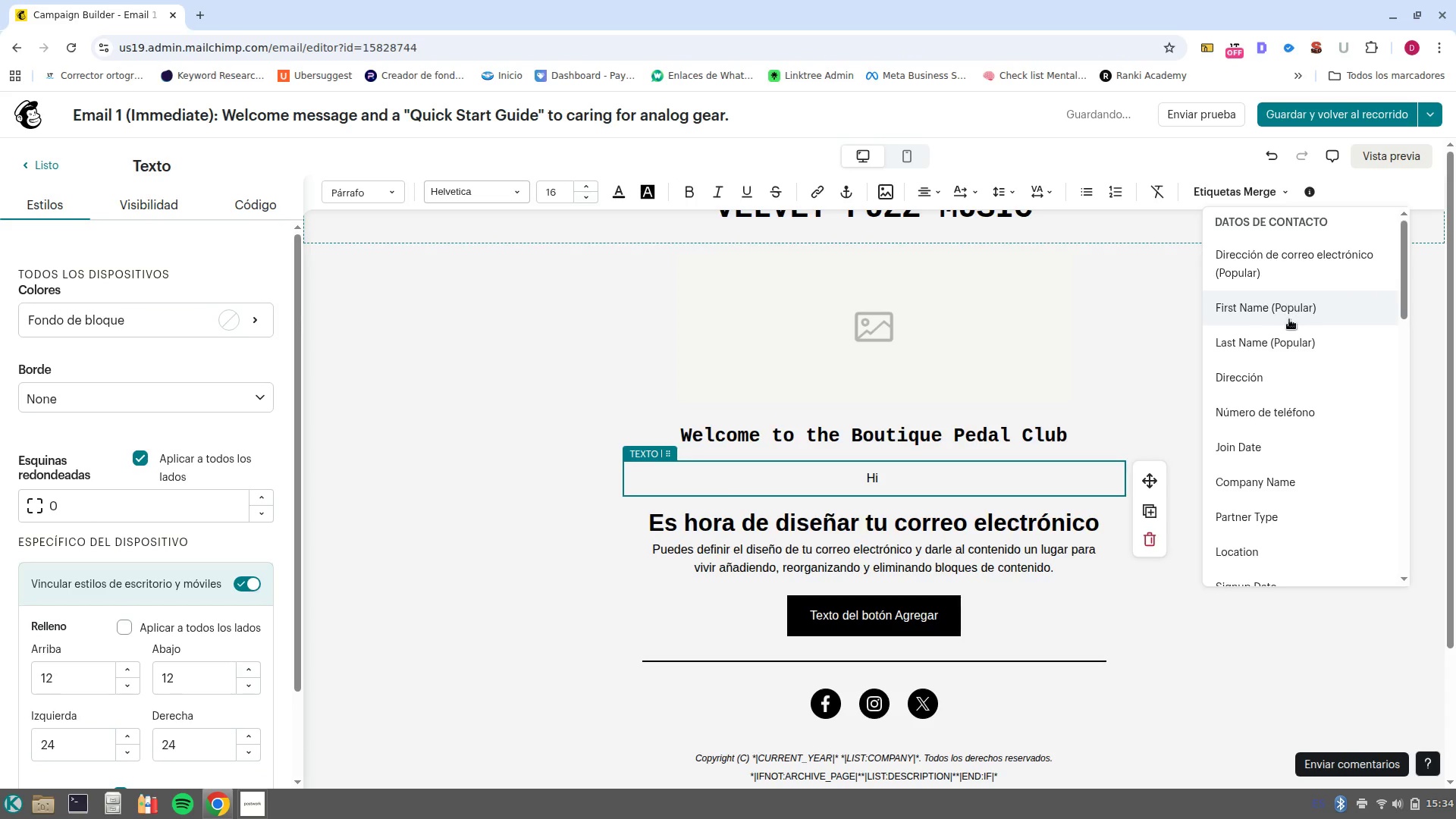 
left_click([1288, 318])
 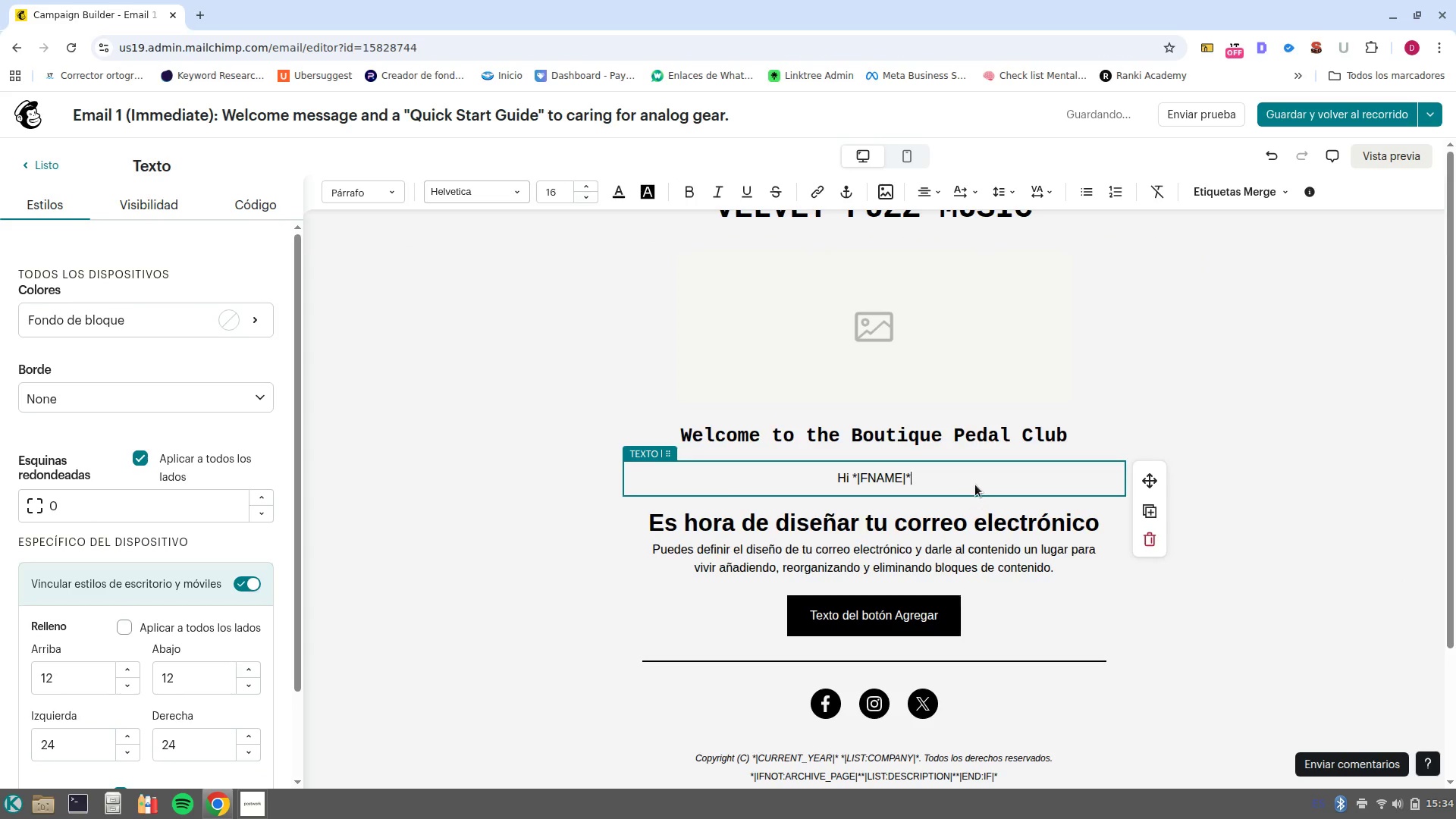 
left_click([974, 483])
 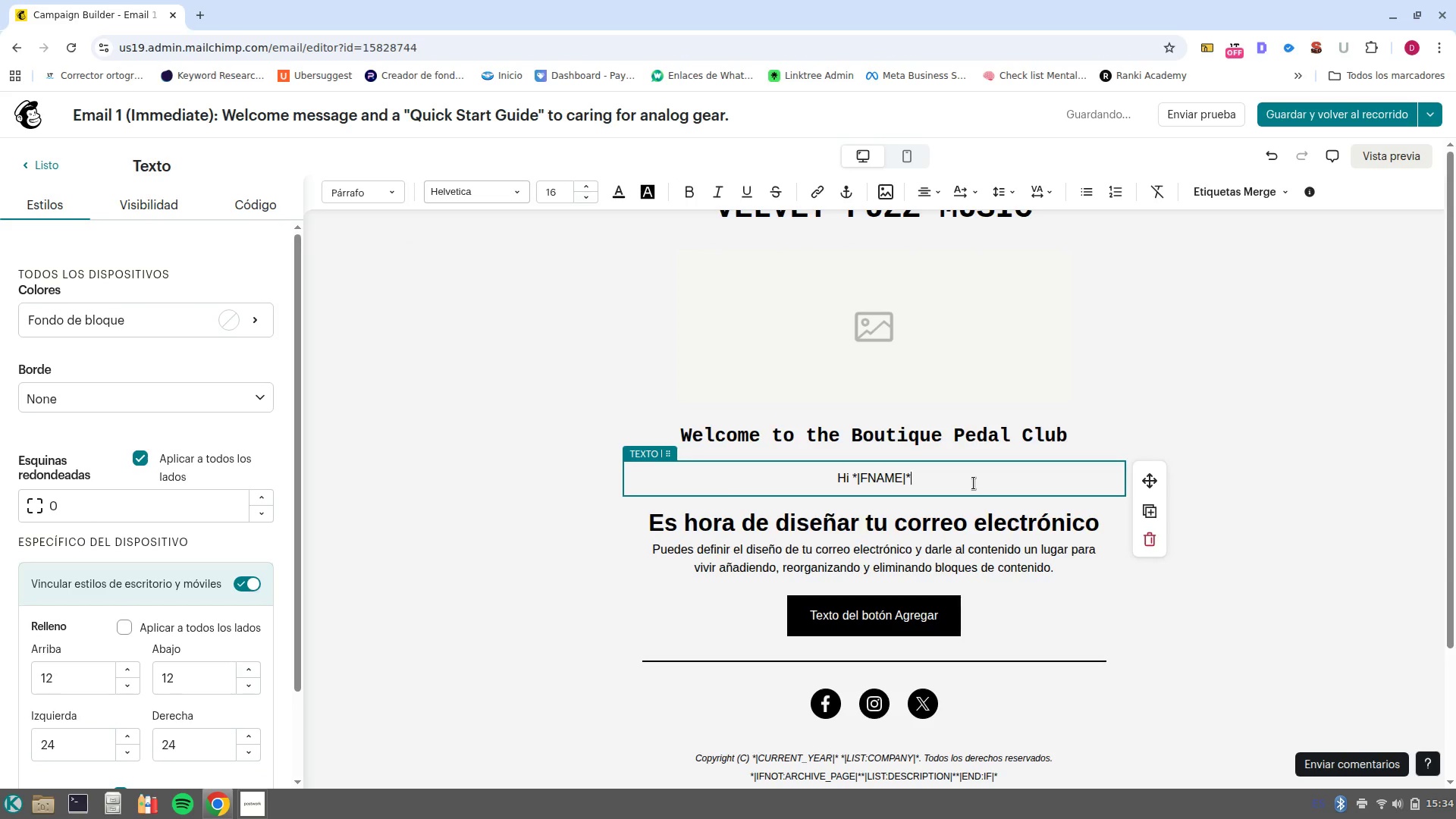 
type( )
key(Backspace)
type(, your-e )
key(Backspace)
key(Backspace)
key(Backspace)
type(r)
key(Backspace)
type(-re in. You-ve joined a community obsse)
key(Backspace)
key(Backspace)
type(essed with the perfect signail chain, )
key(Backspace)
key(Backspace)
type(. )
 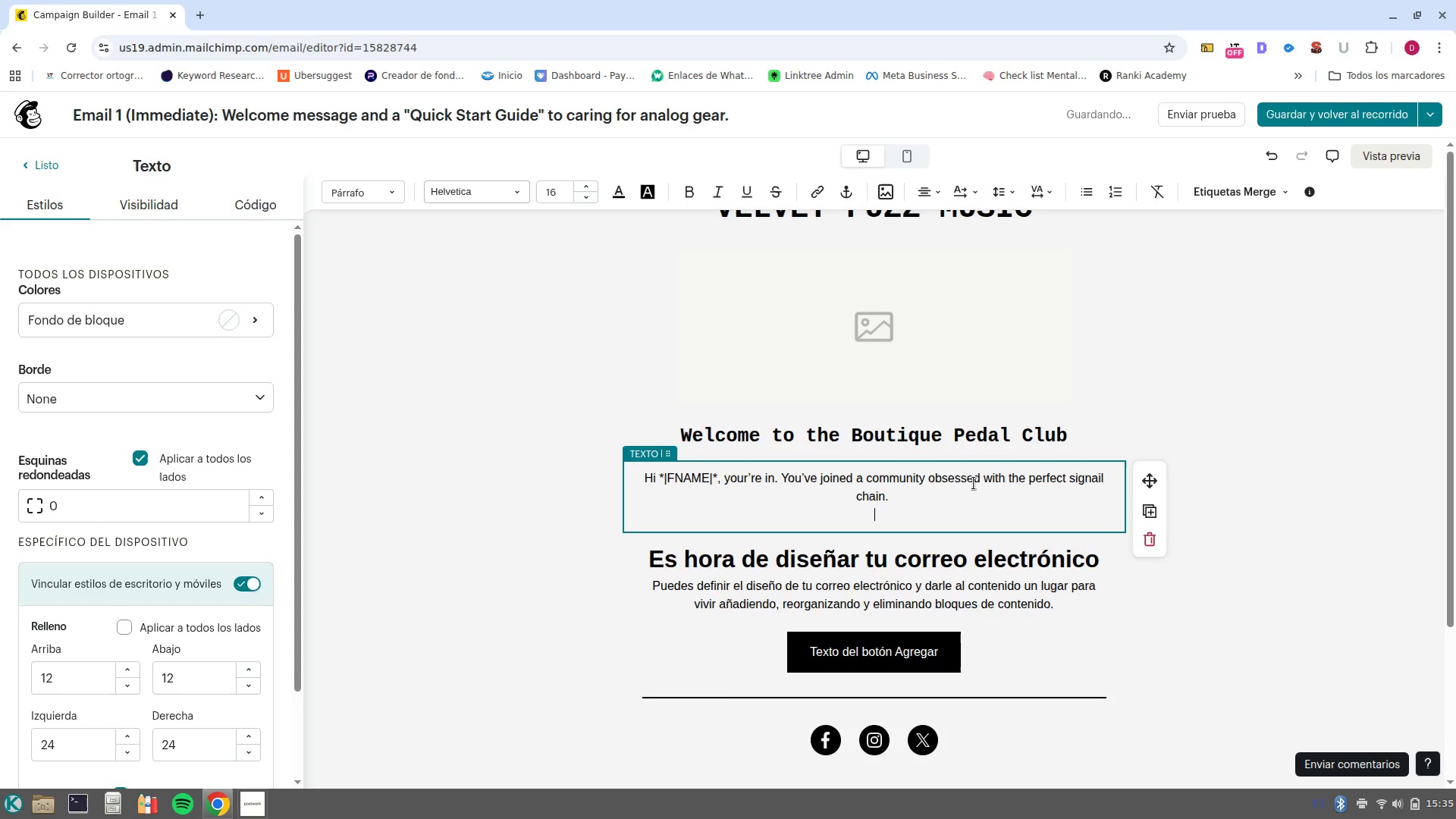 
 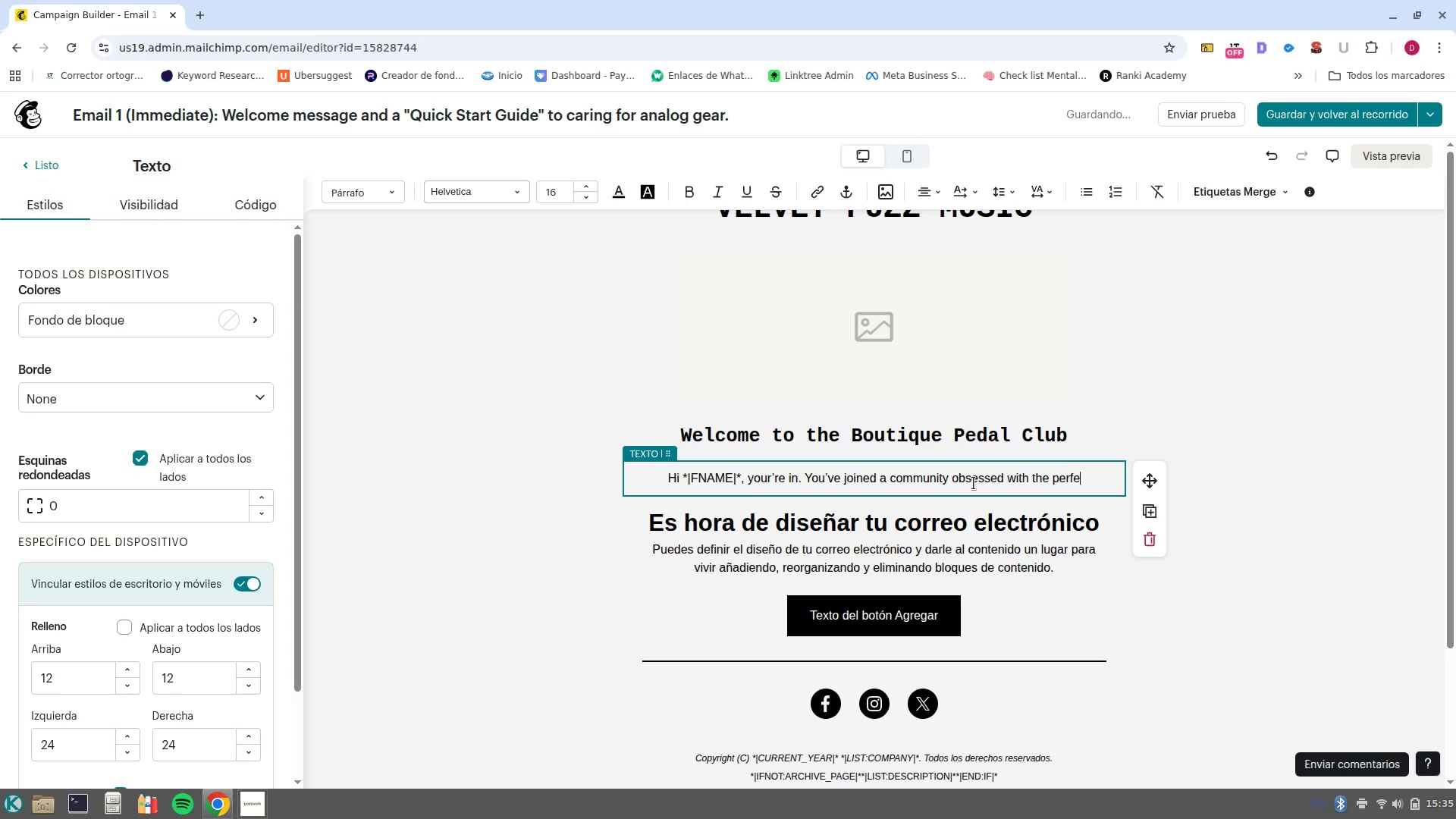 
key(Enter)
 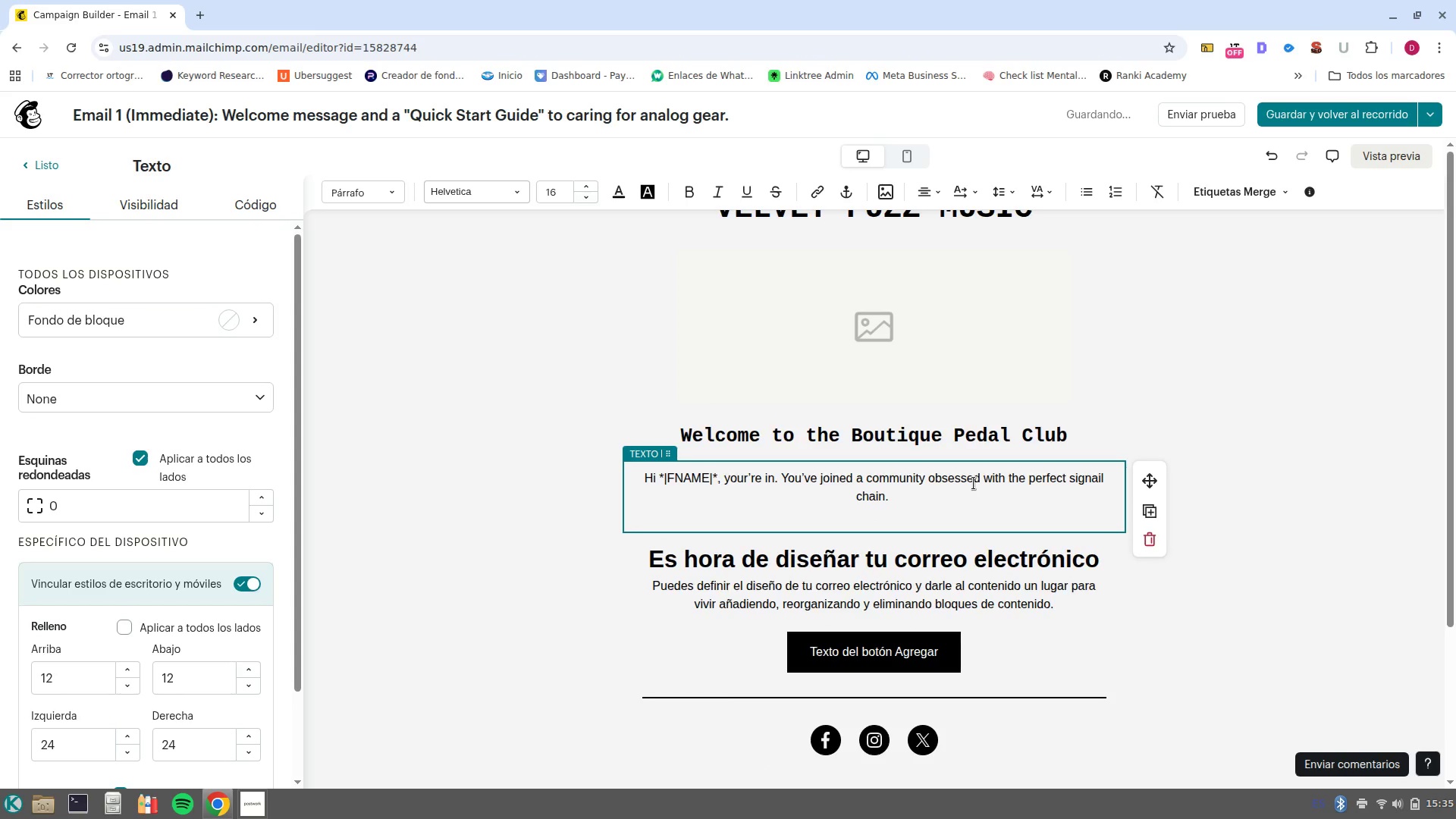 
key(Enter)
 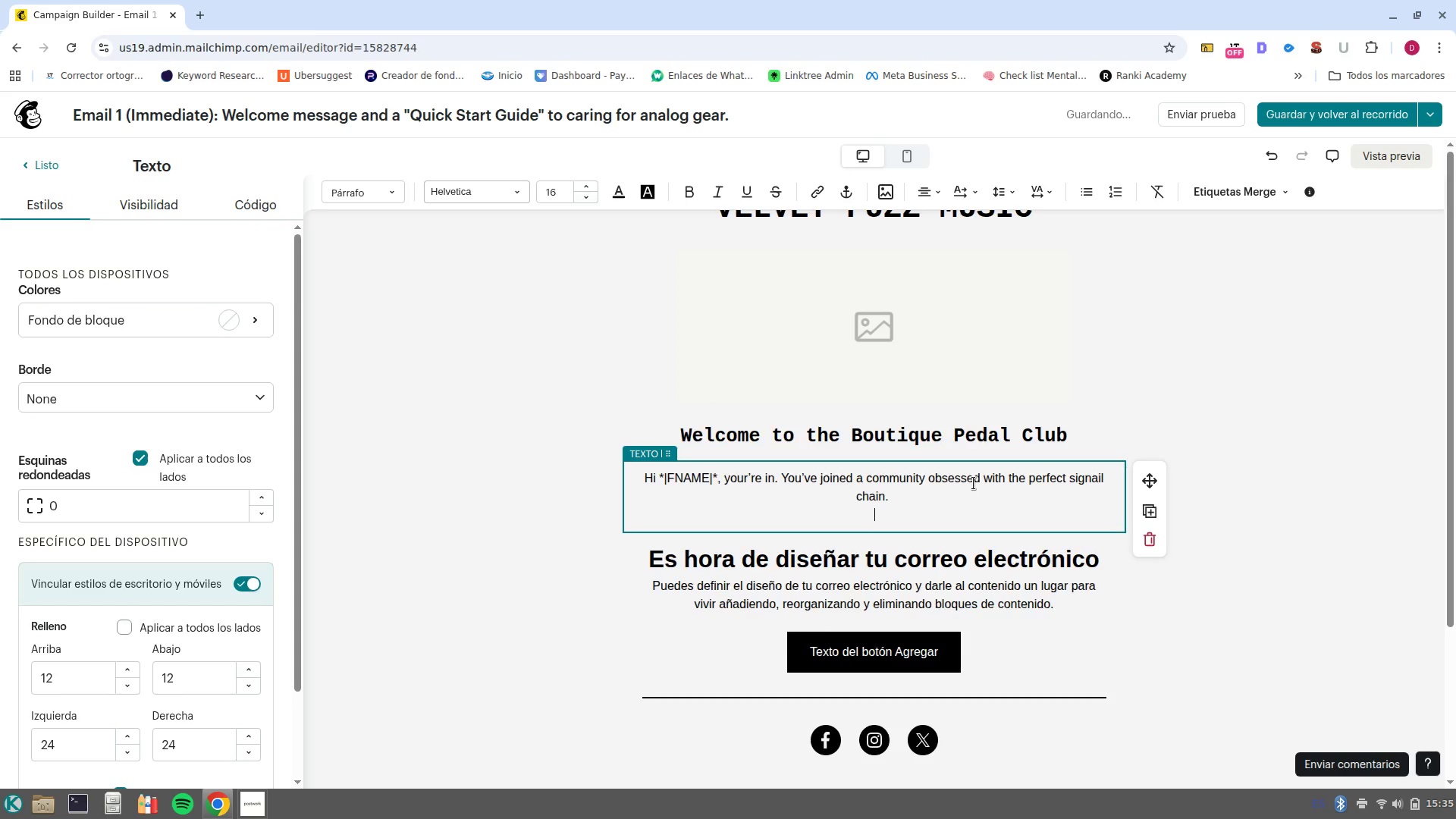 
type(To get sstarted, we-ve attached our )
 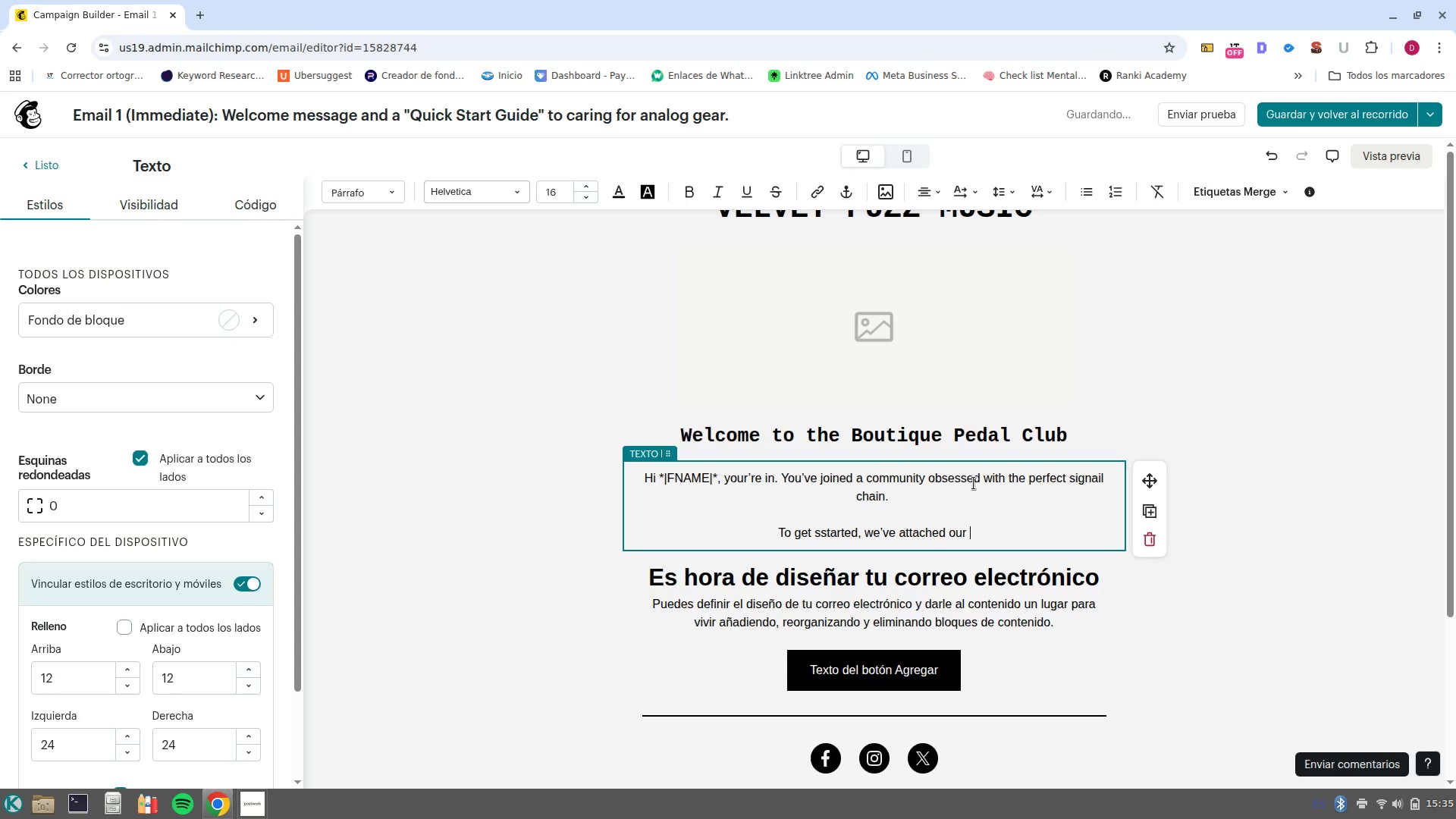 
key(Control+B)
 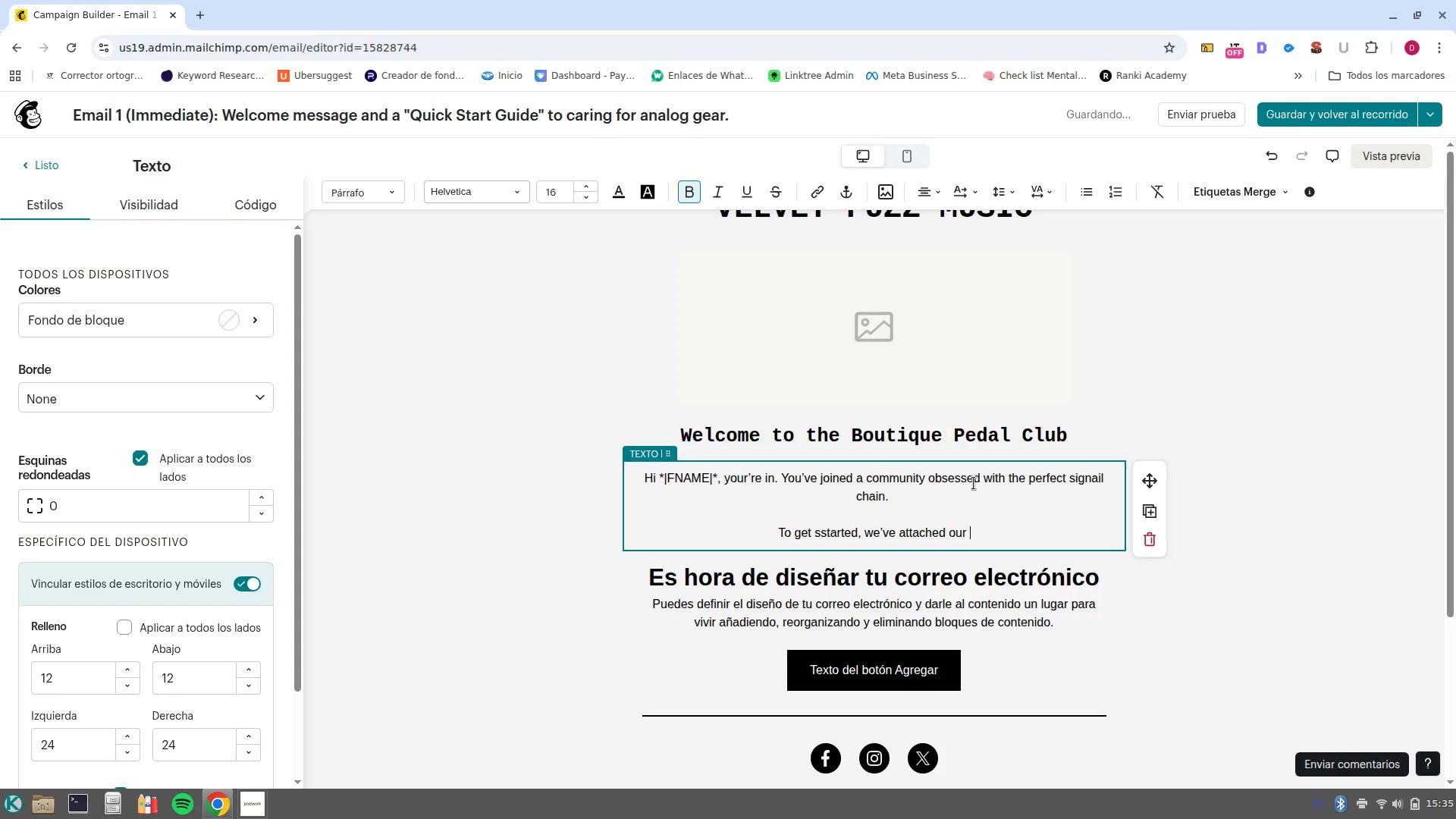 
type(Q)
key(Backspace)
type(qui)
key(Backspace)
key(Backspace)
key(Backspace)
type(Quick Start Guide to Analog GEar)
 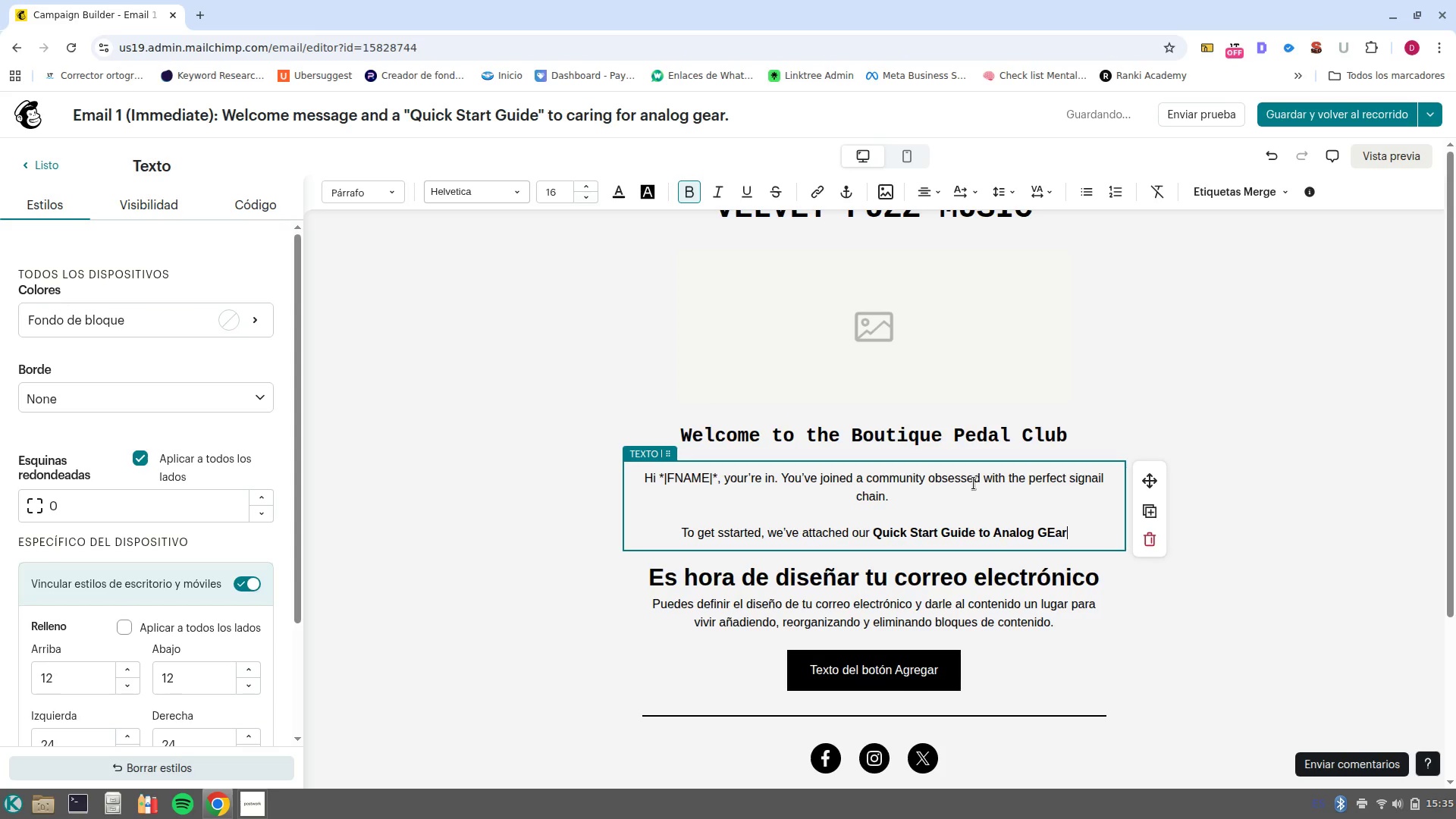 
key(Control+ControlLeft)
 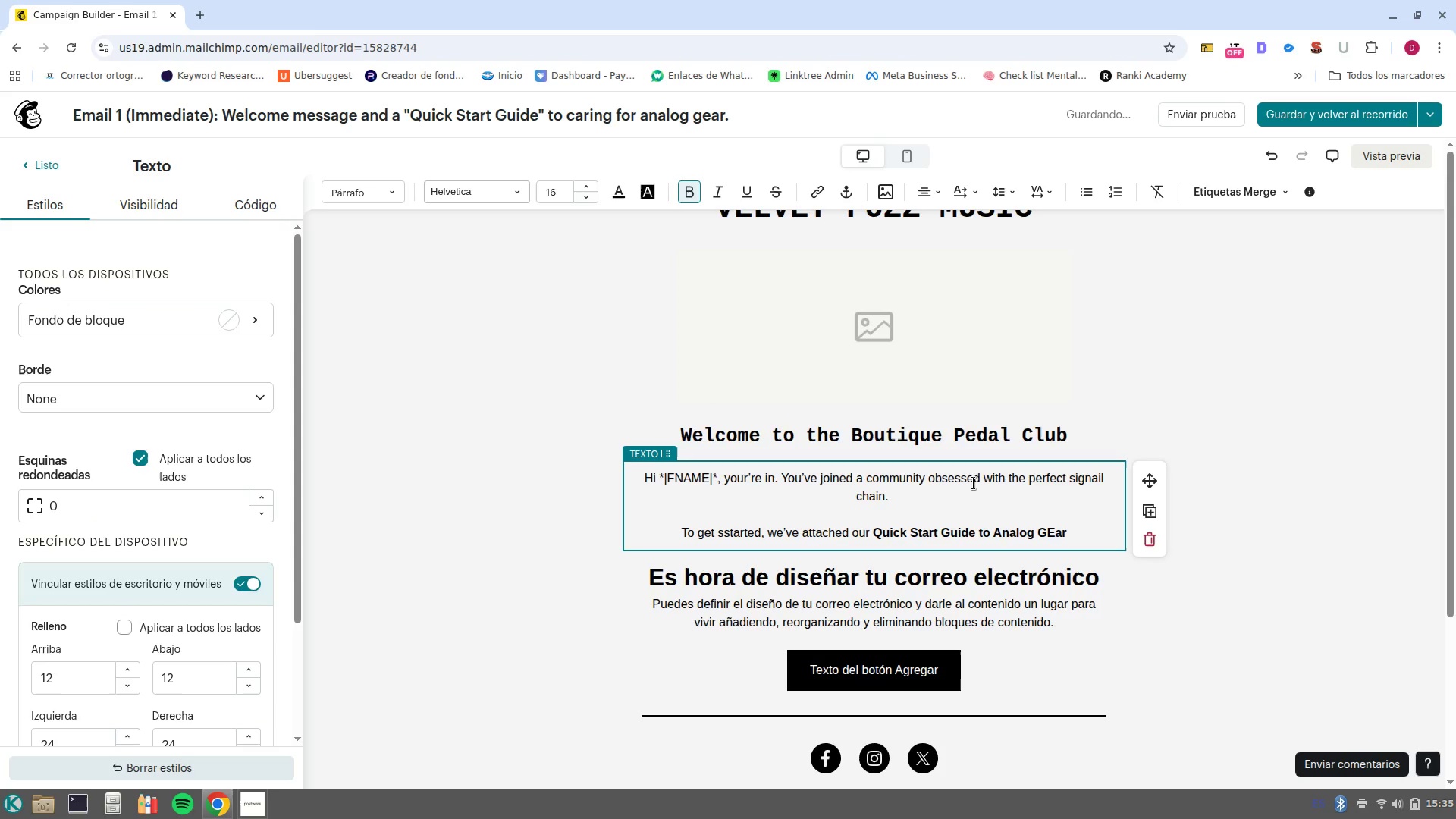 
key(Control+ArrowLeft)
 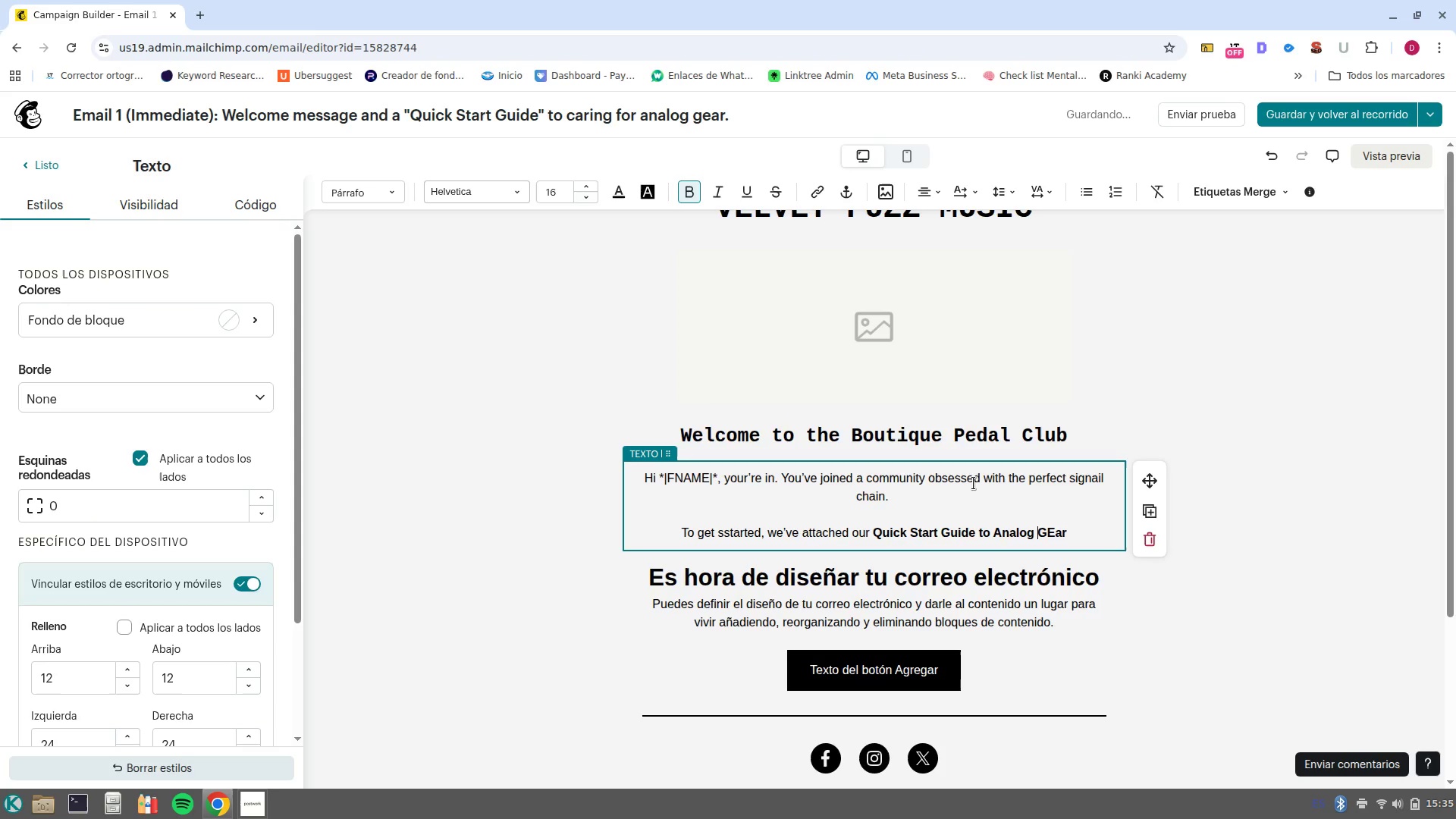 
key(ArrowRight)
 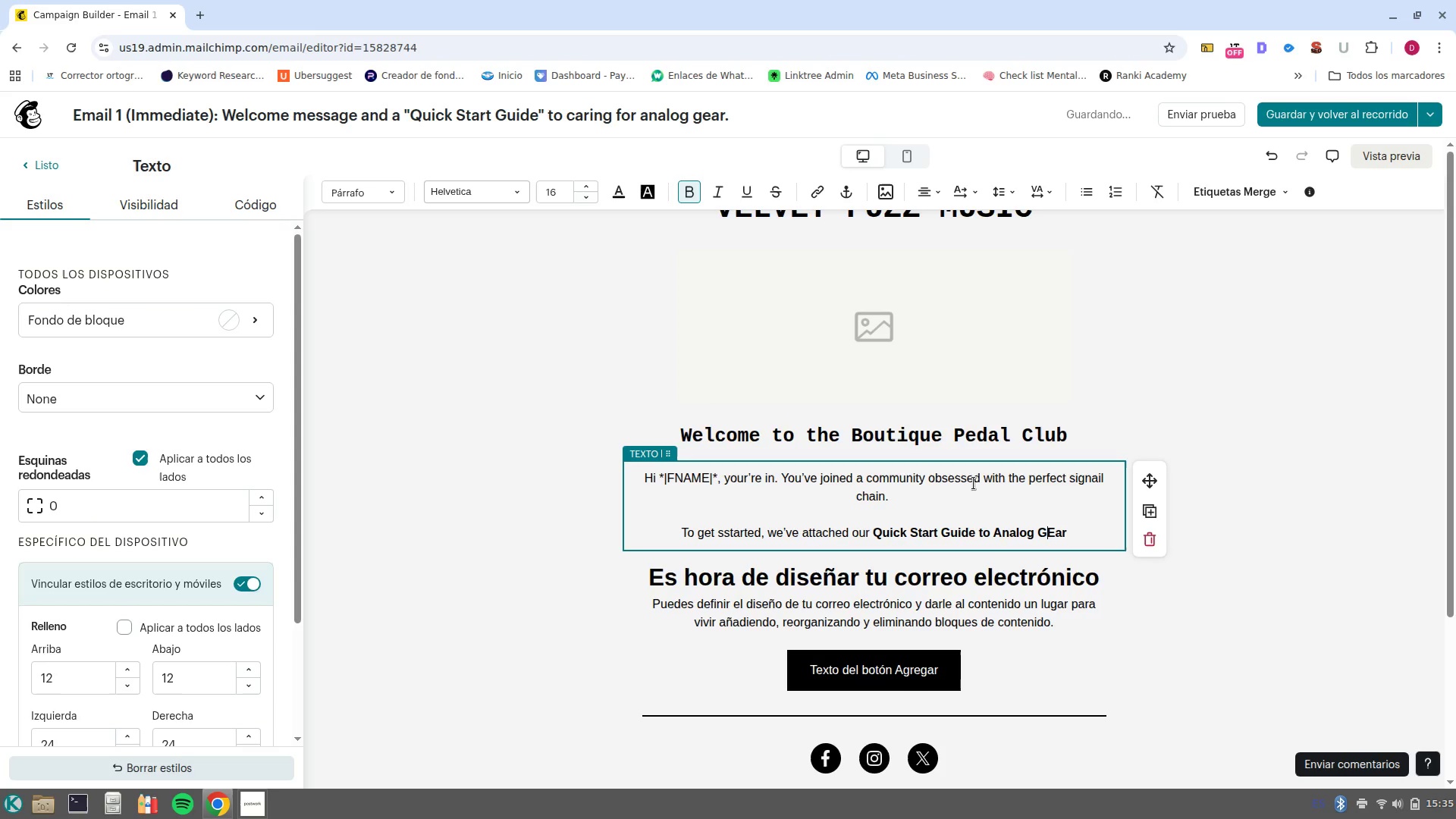 
key(ArrowRight)
 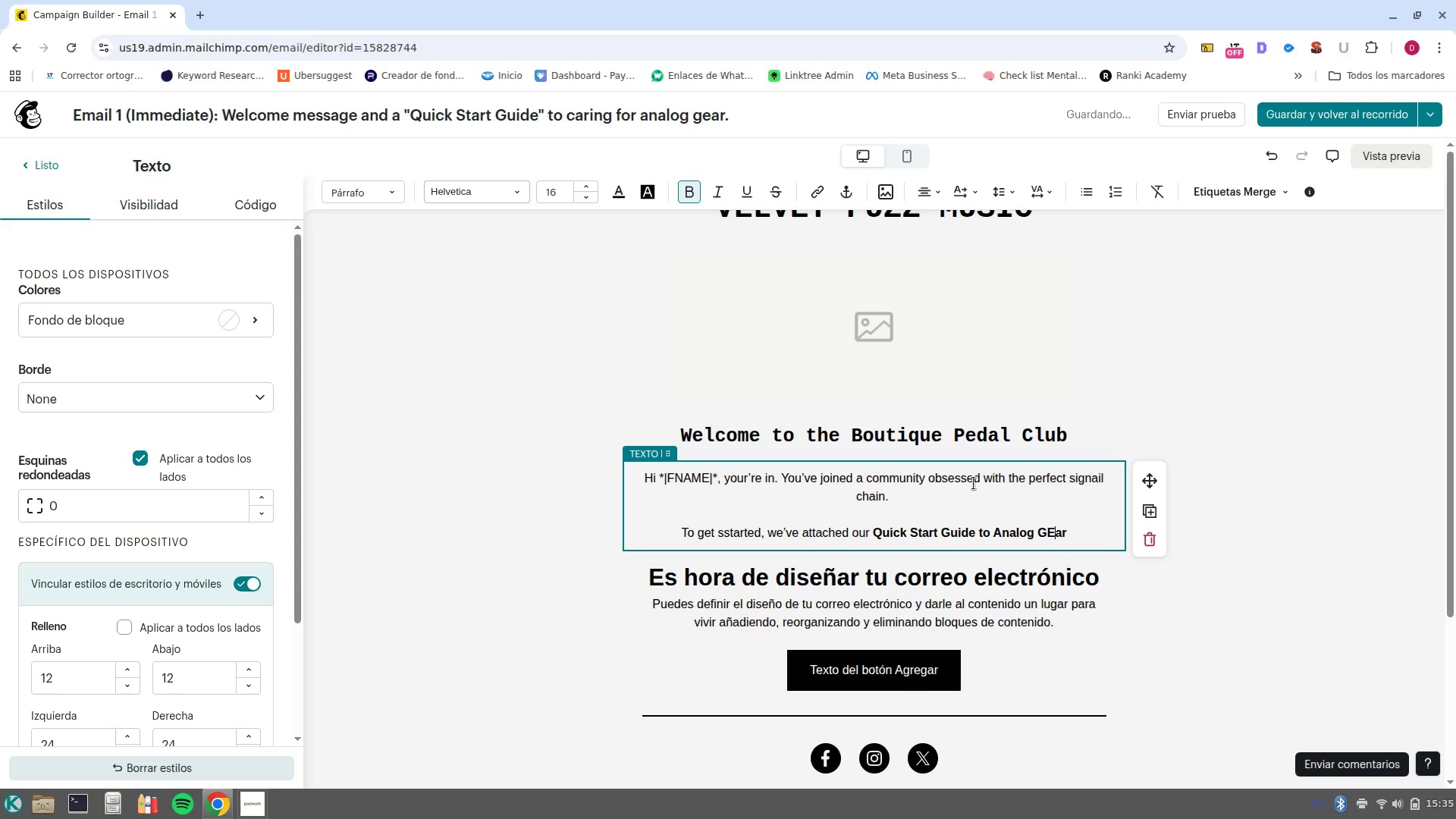 
key(Backspace)
 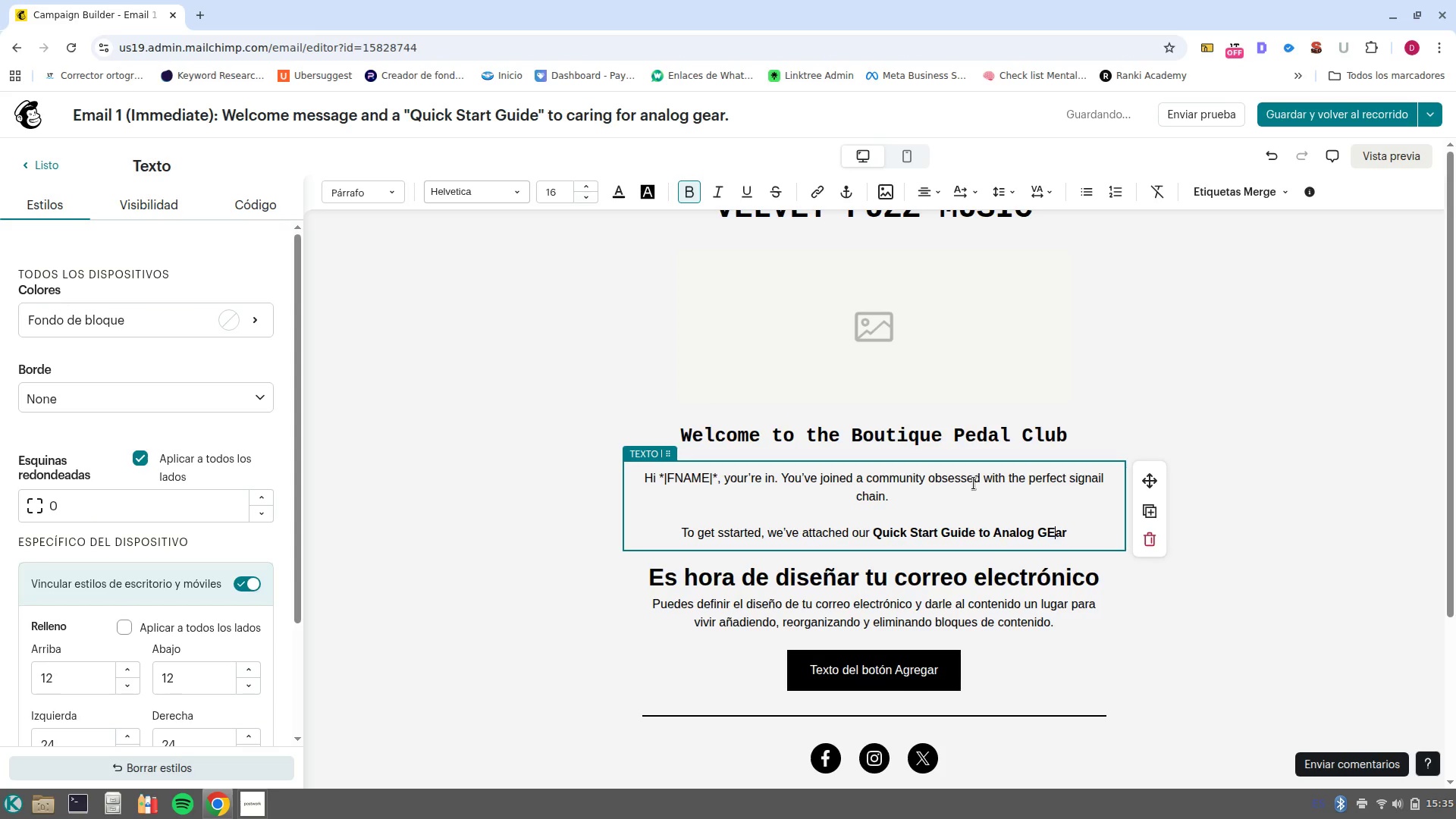 
key(E)
 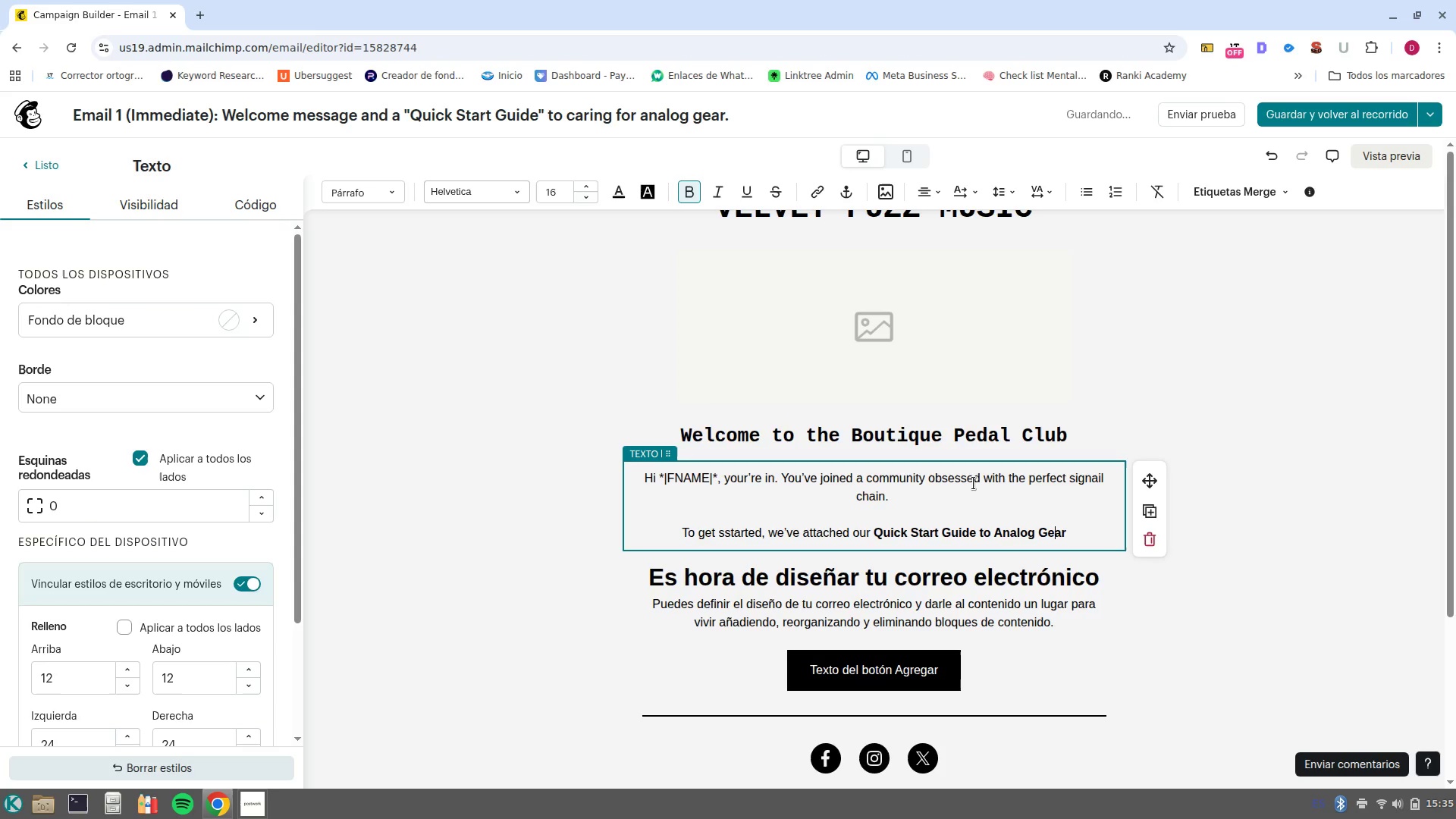 
key(Control+ArrowRight)
 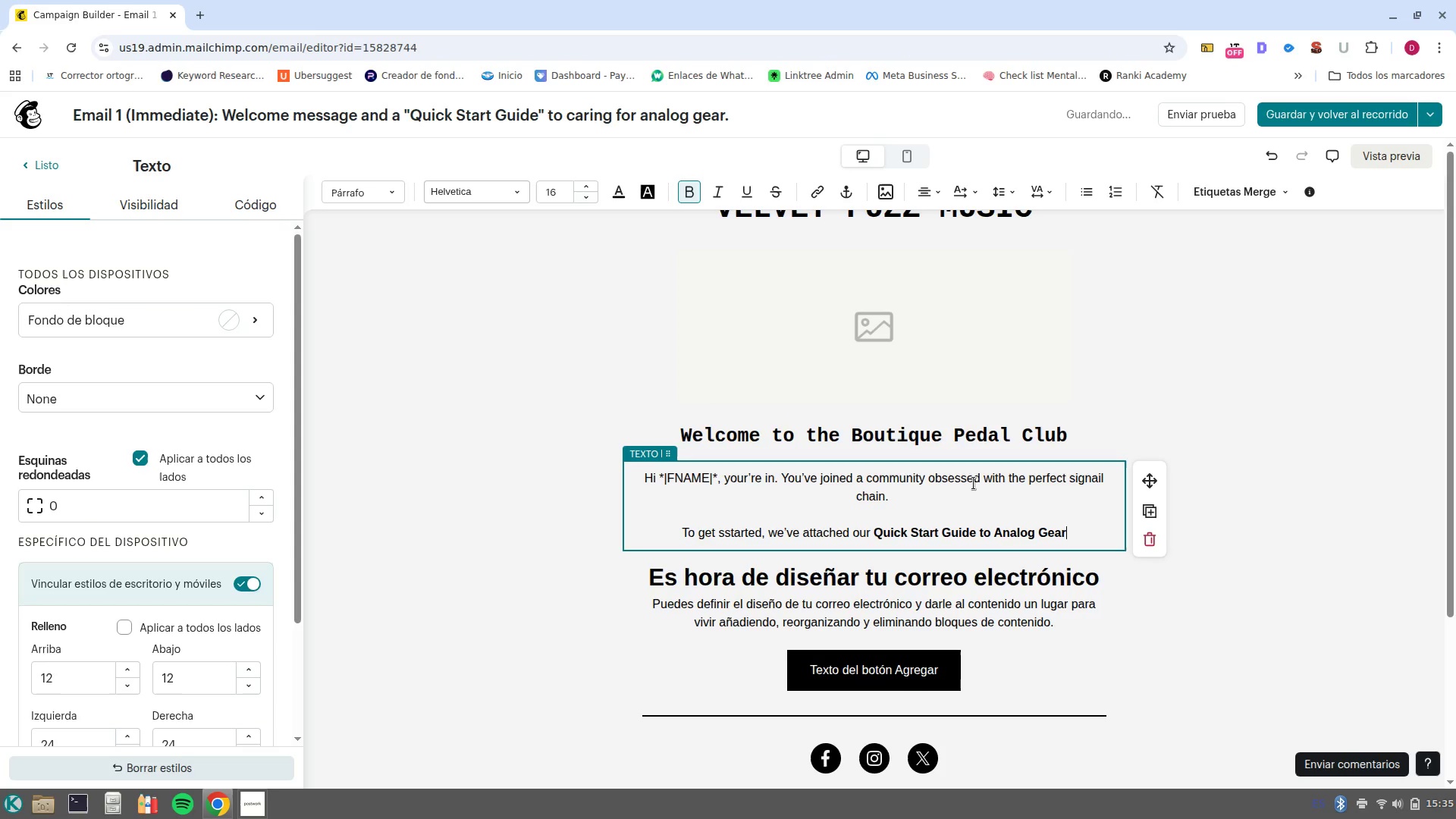 
key(Control+B)
 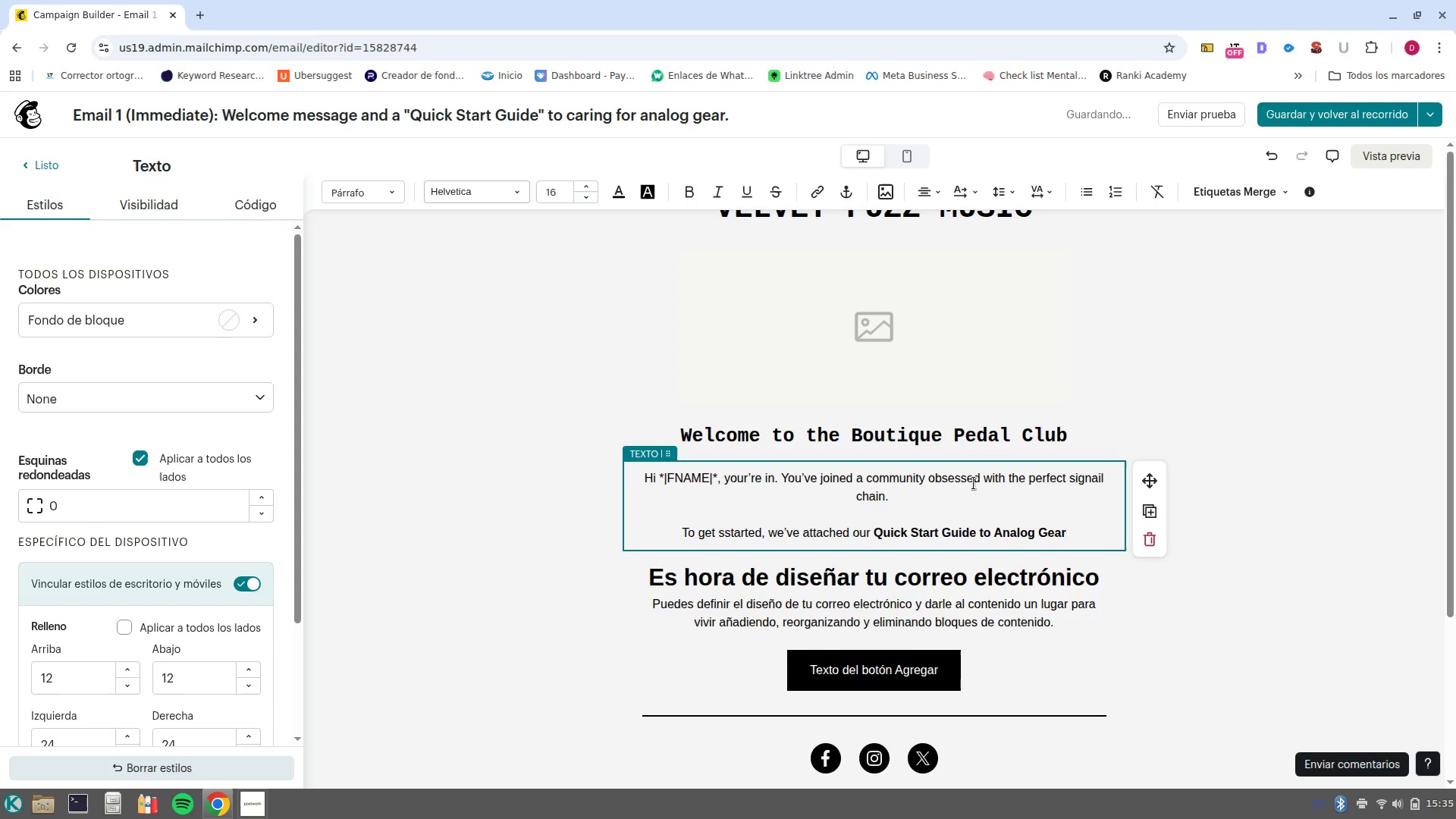 
type(. Learn how to protect your circuits from voltage spikes and how cle)
key(Backspace)
key(Backspace)
key(Backspace)
type(to clean noisy pots without damaging the g)
key(Backspace)
type(finish )
 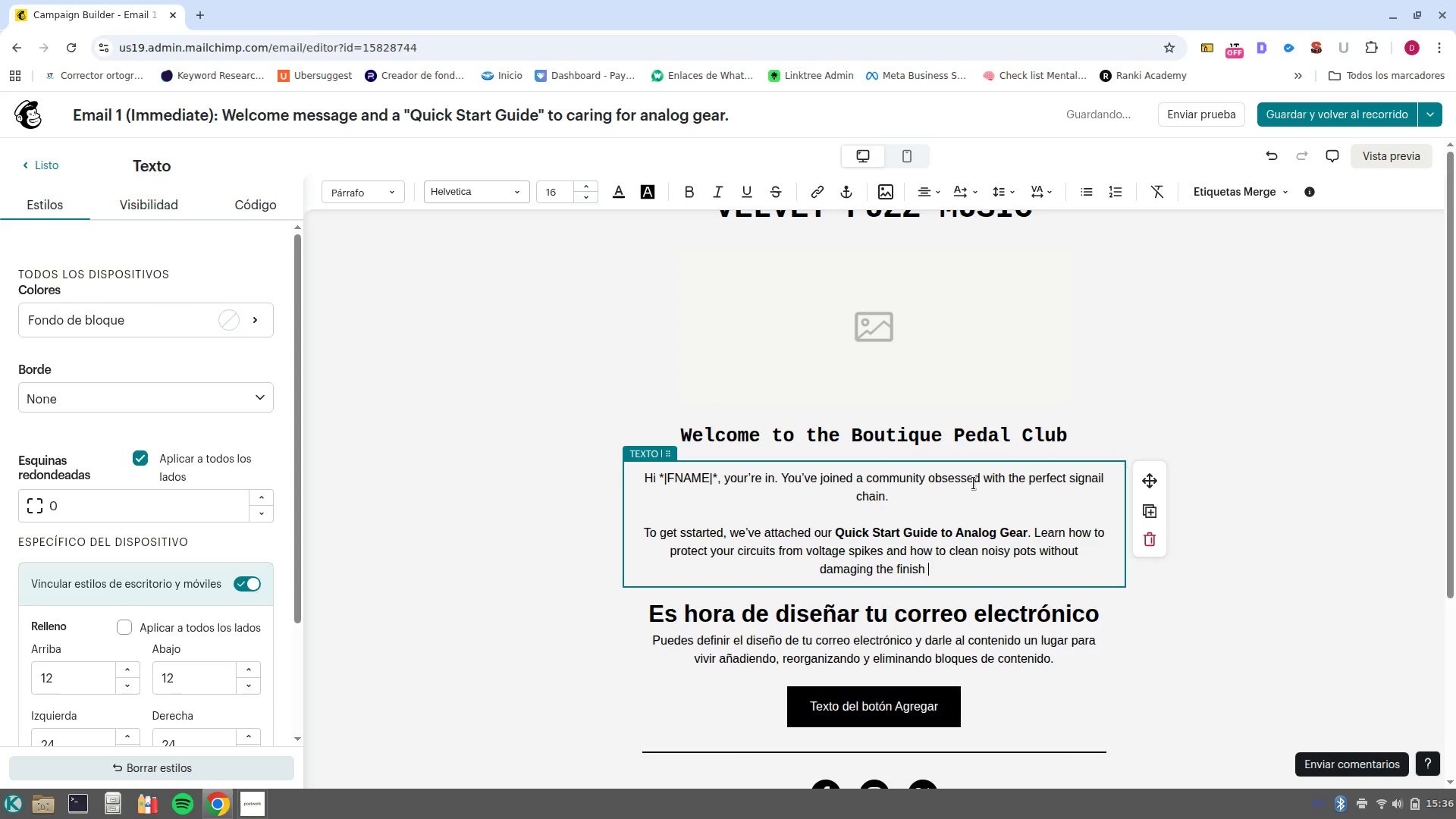 
left_click([1084, 652])
 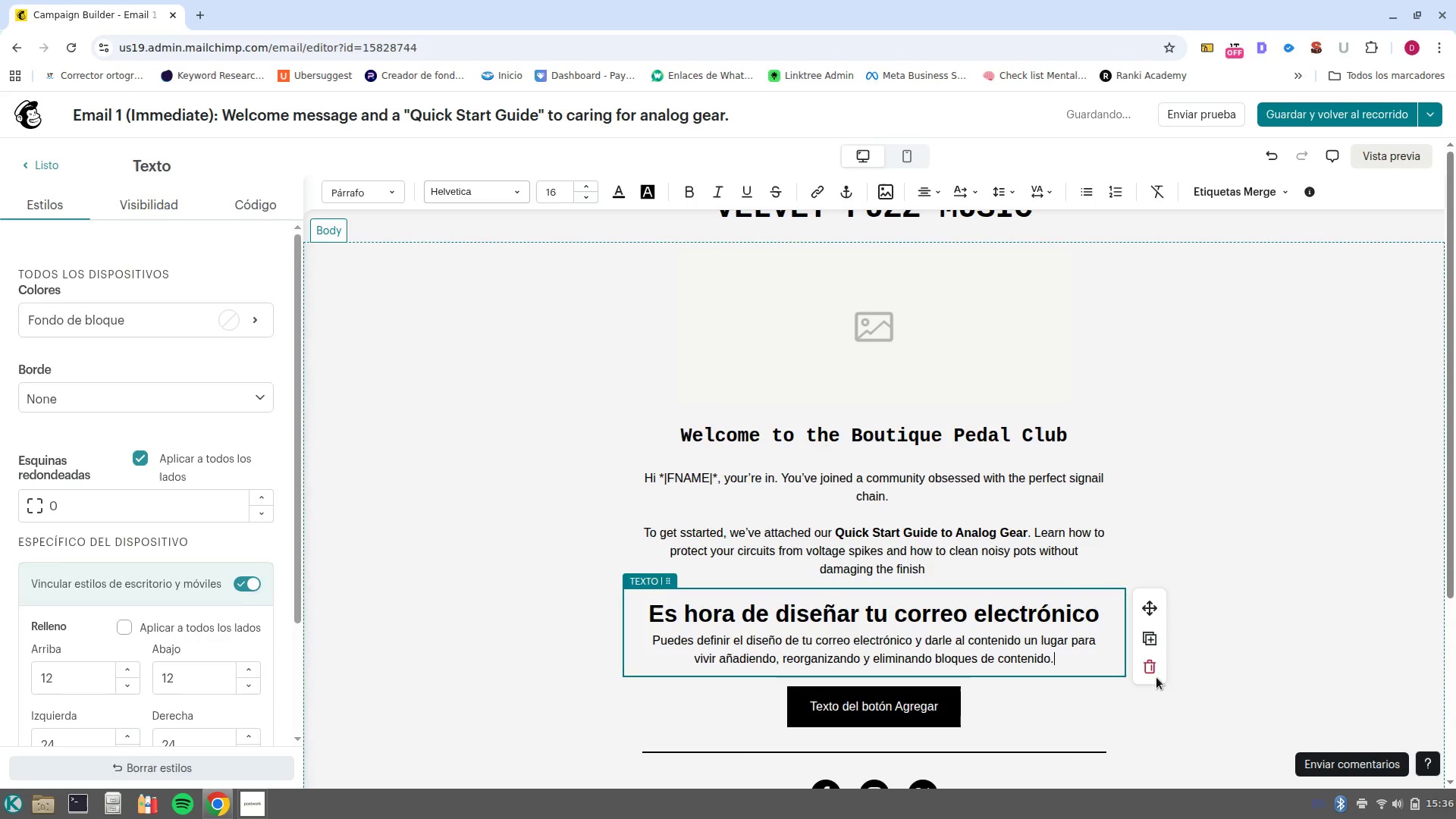 
left_click([1154, 662])
 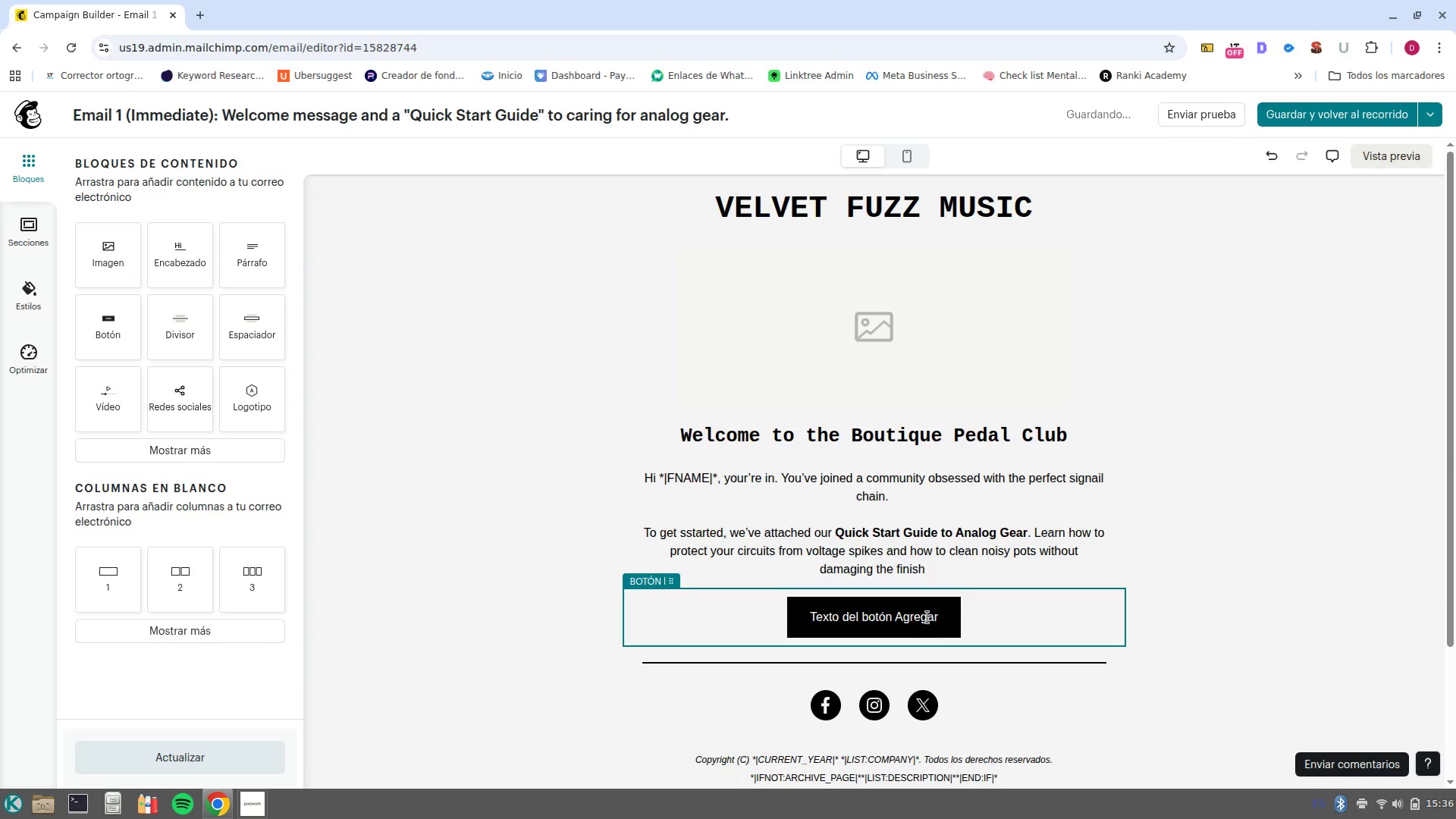 
double_click([927, 617])
 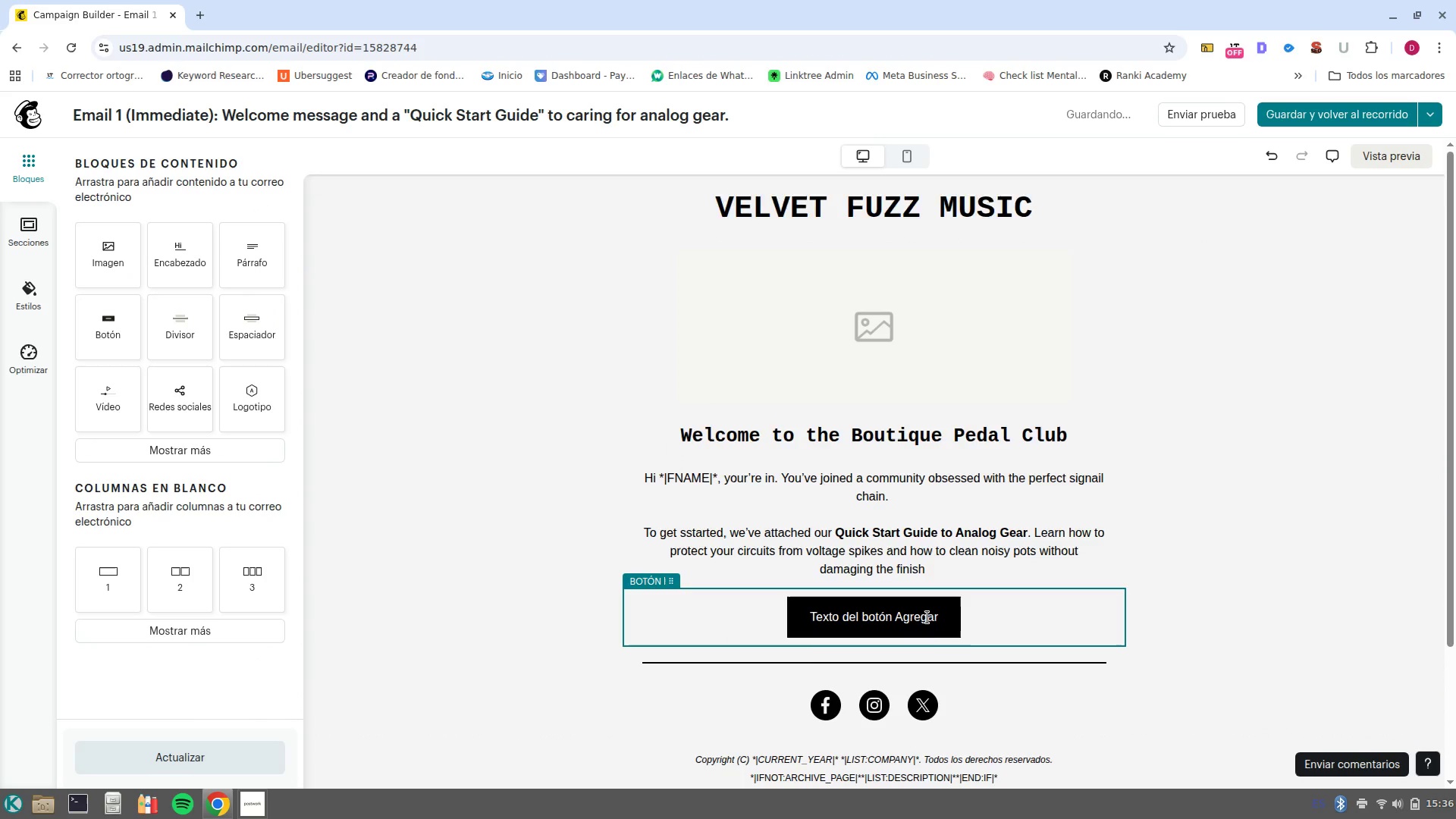 
triple_click([927, 617])
 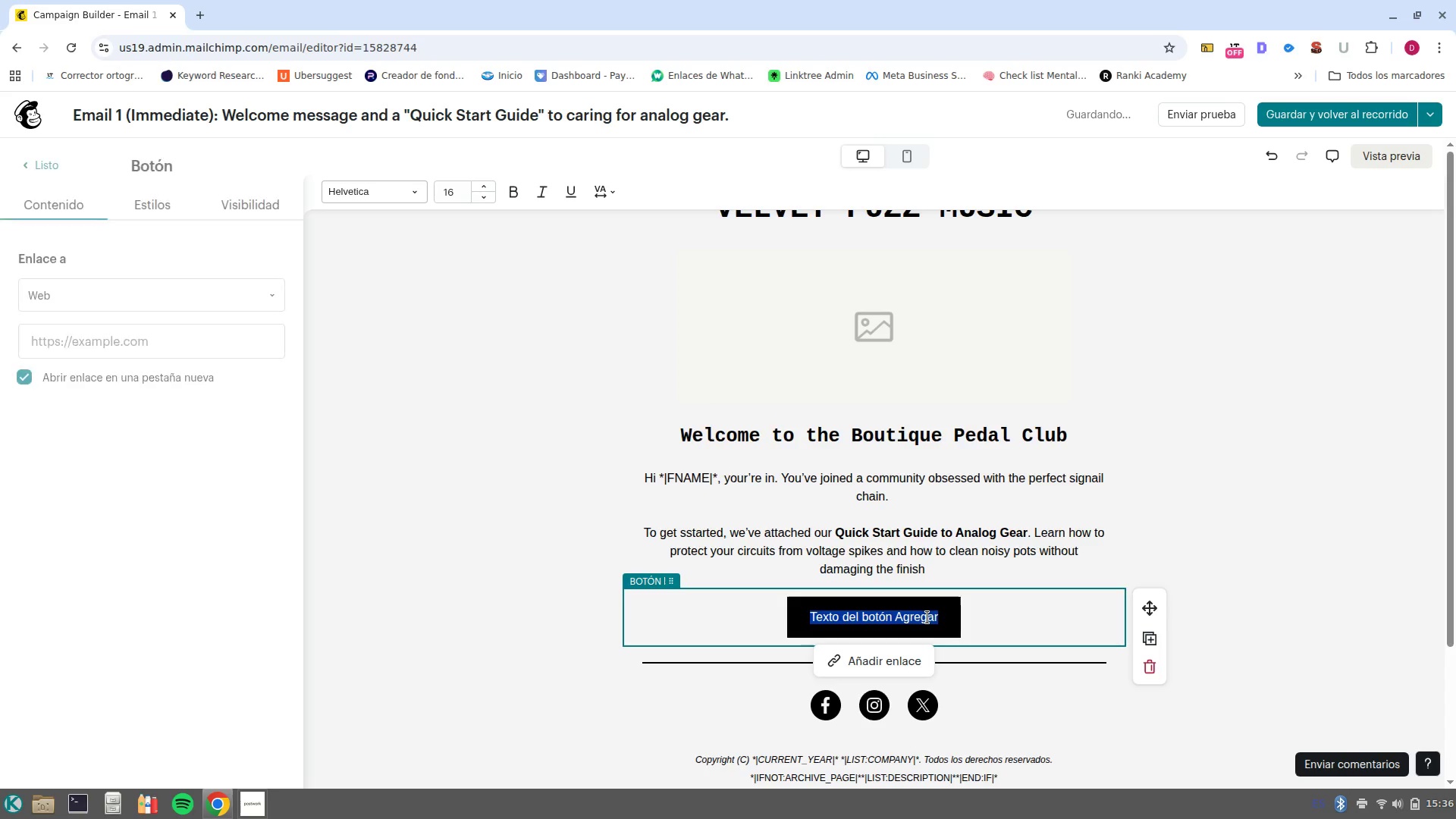 
type(Down)
key(Backspace)
key(Backspace)
key(Backspace)
type(OWNLOAD THE GUIDE)
 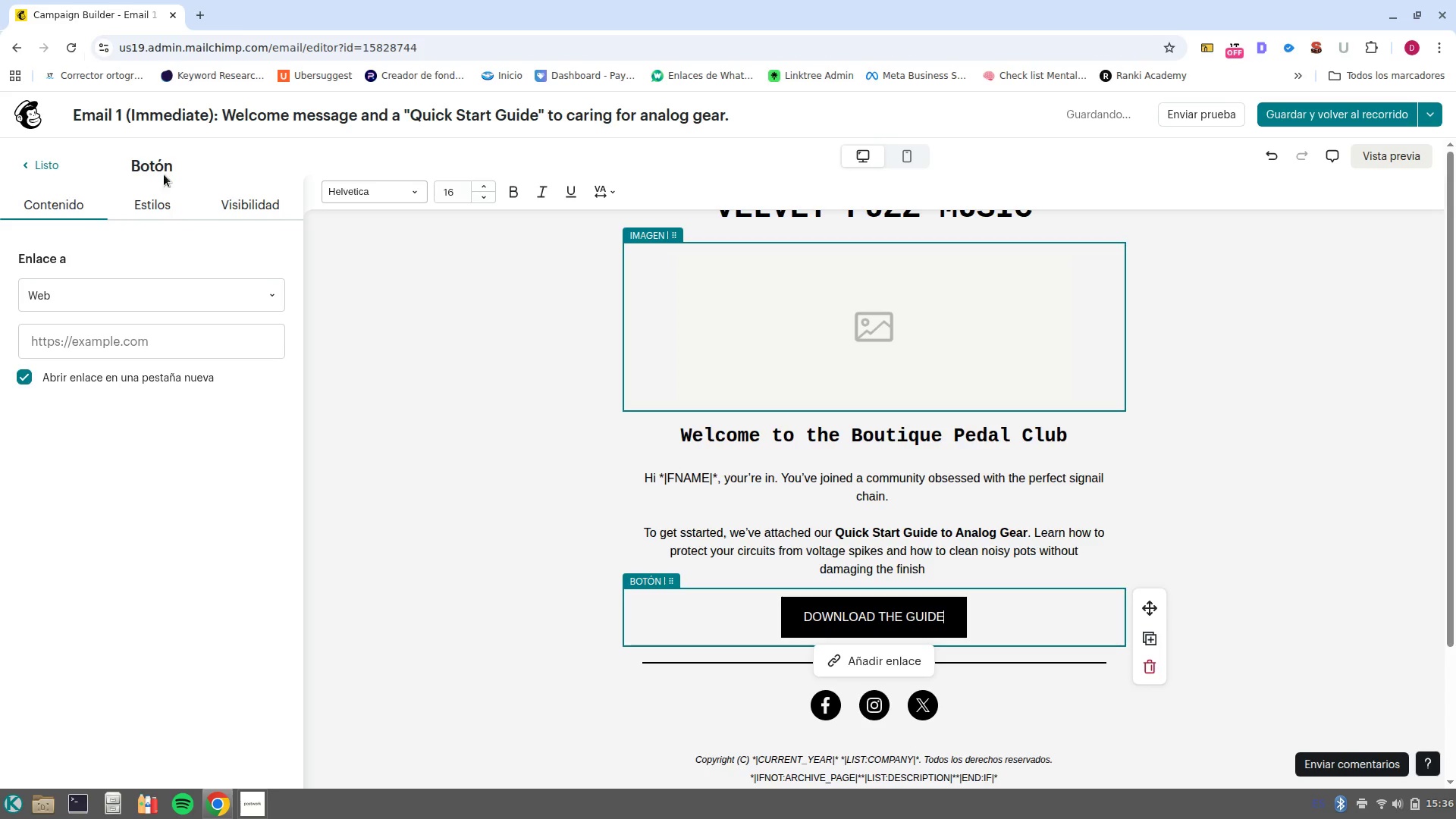 
left_click([177, 342])
 